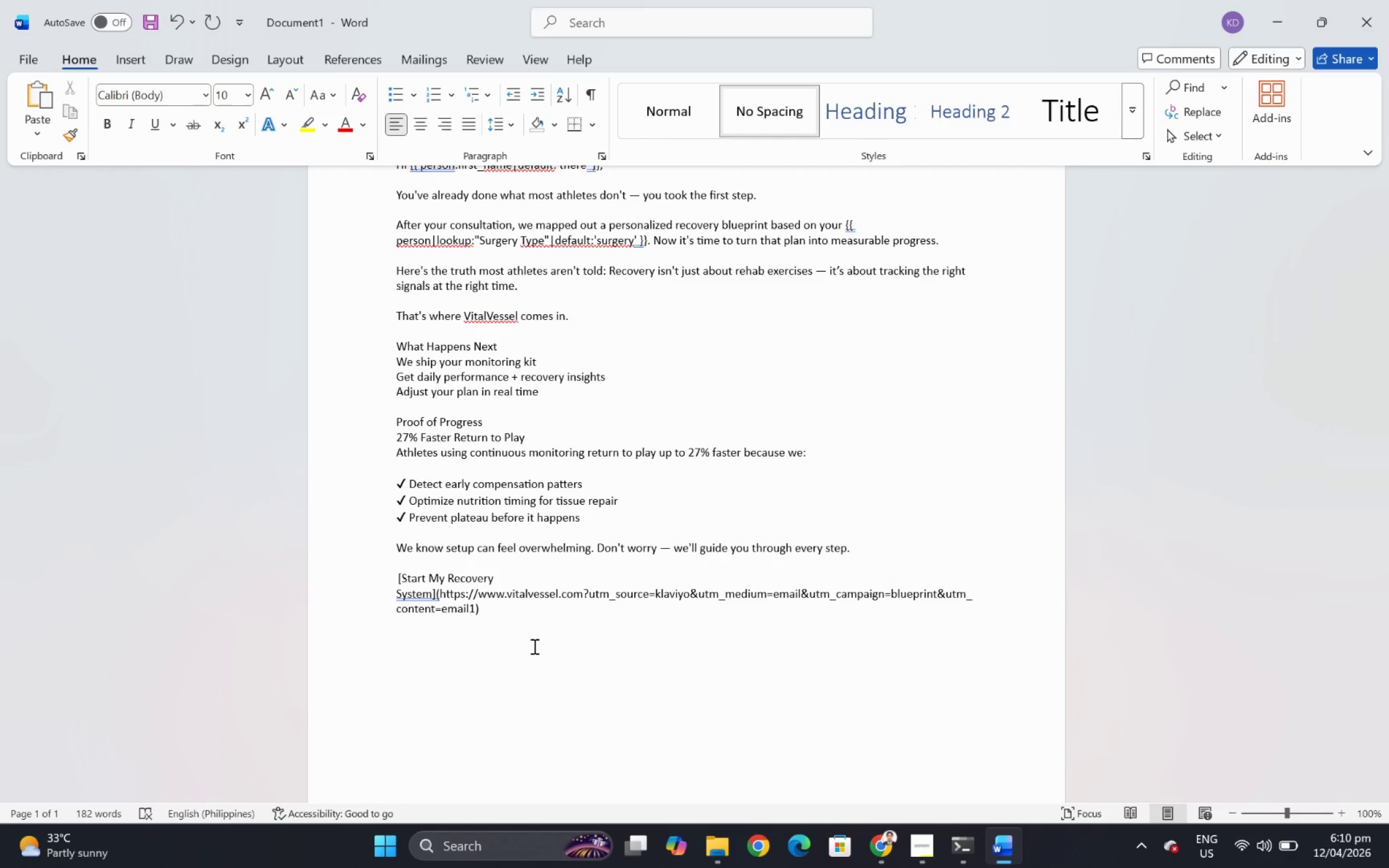 
key(Control+V)
 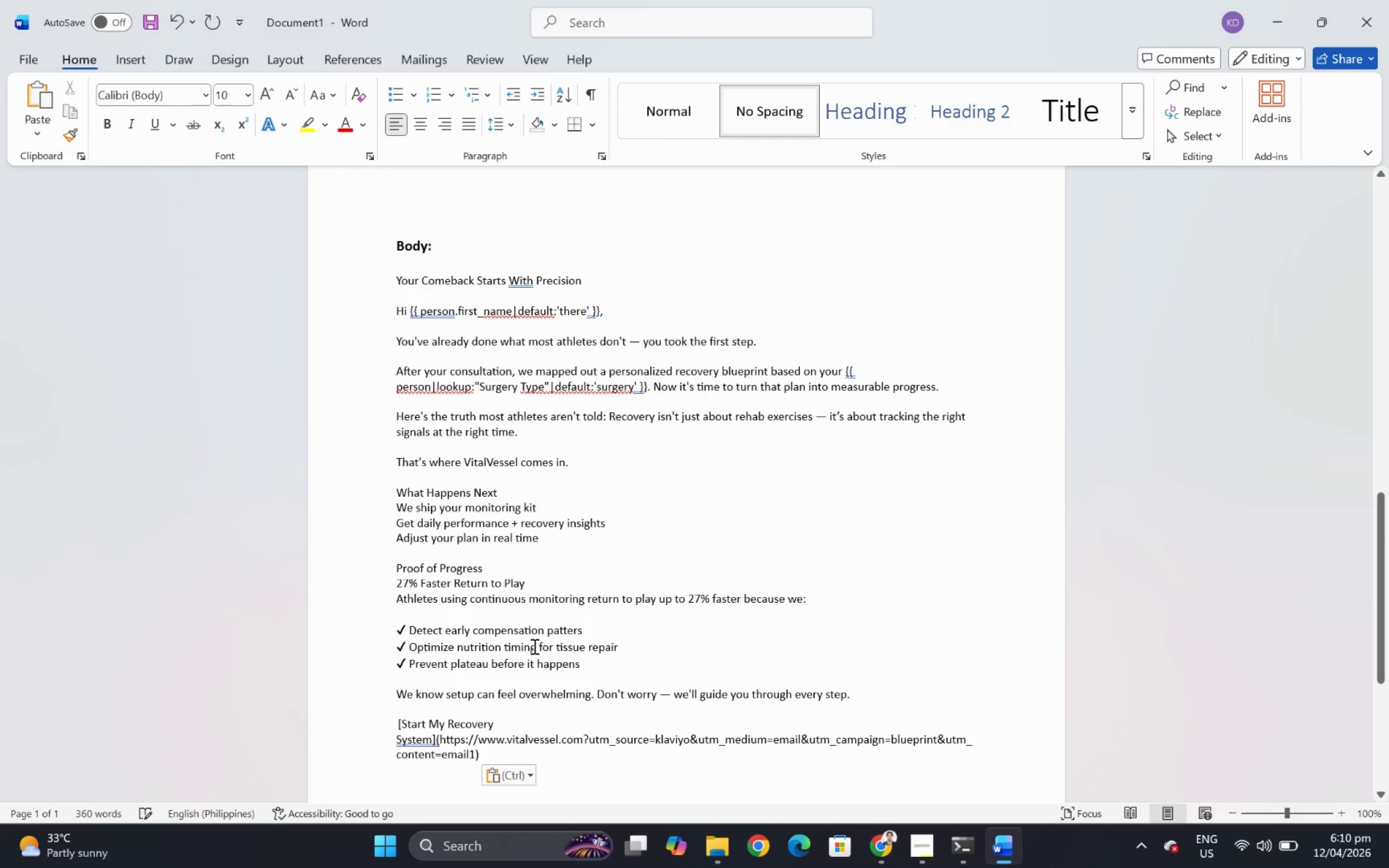 
scroll: coordinate [443, 519], scroll_direction: up, amount: 7.0
 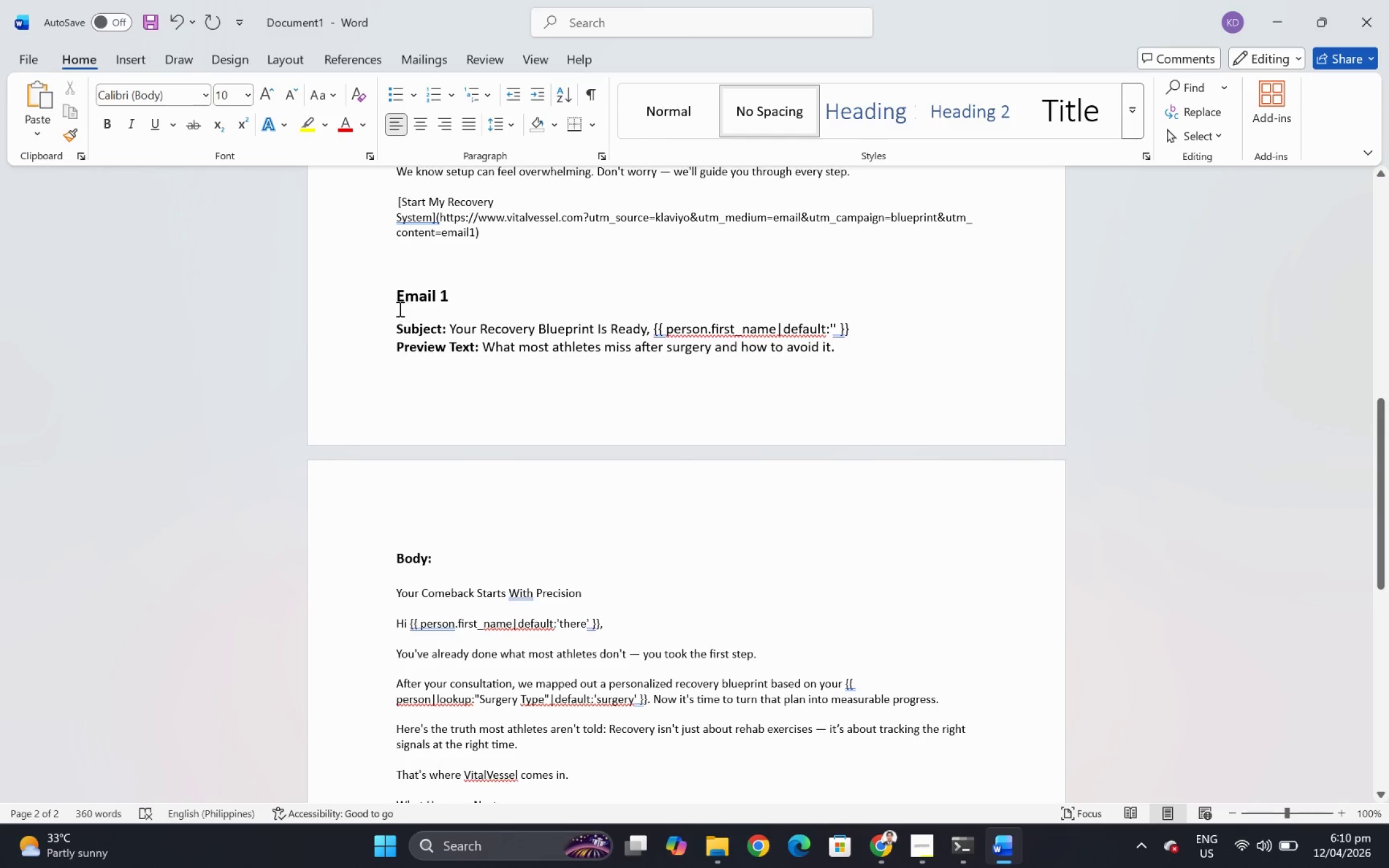 
left_click([394, 297])
 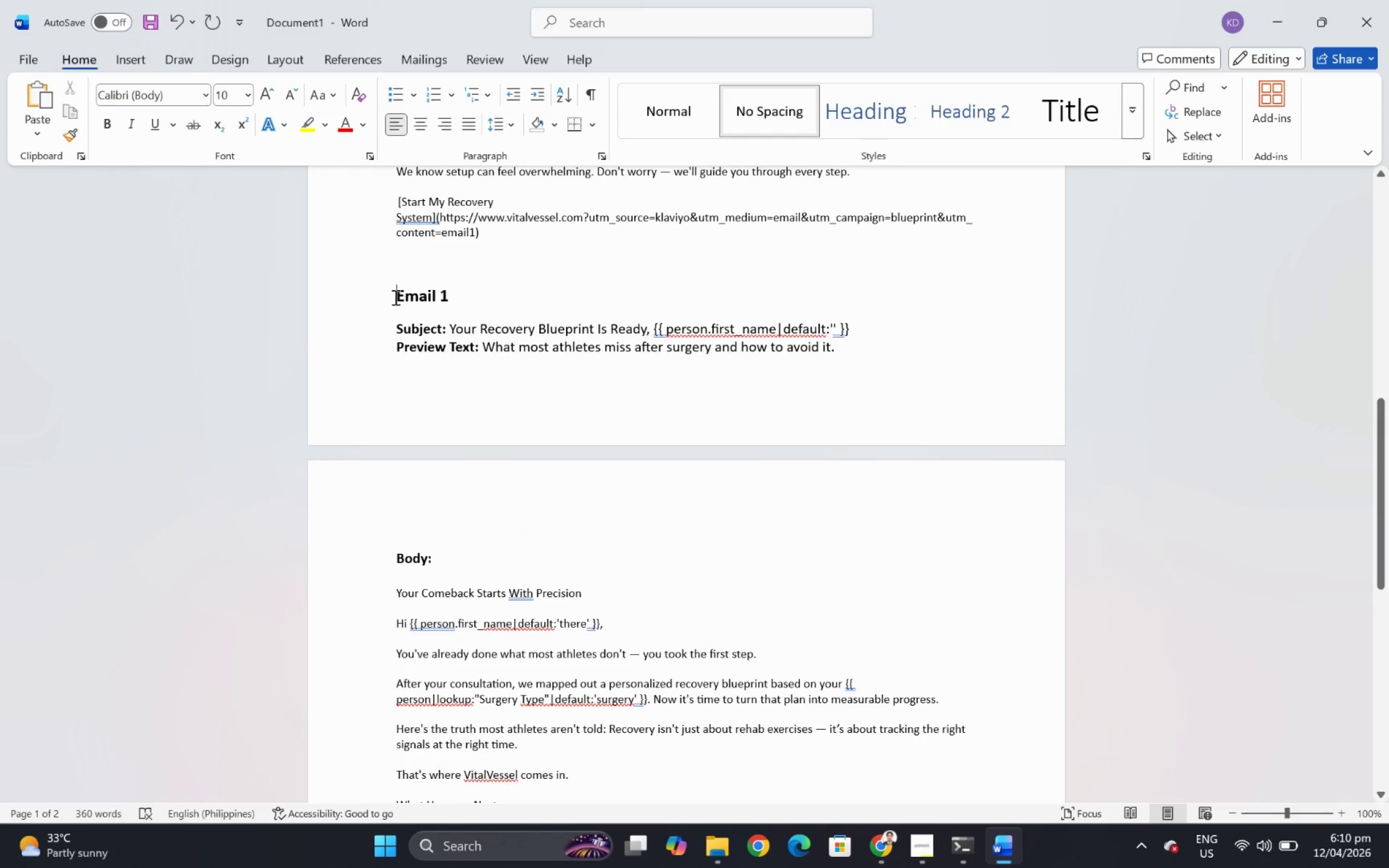 
key(Control+Enter)
 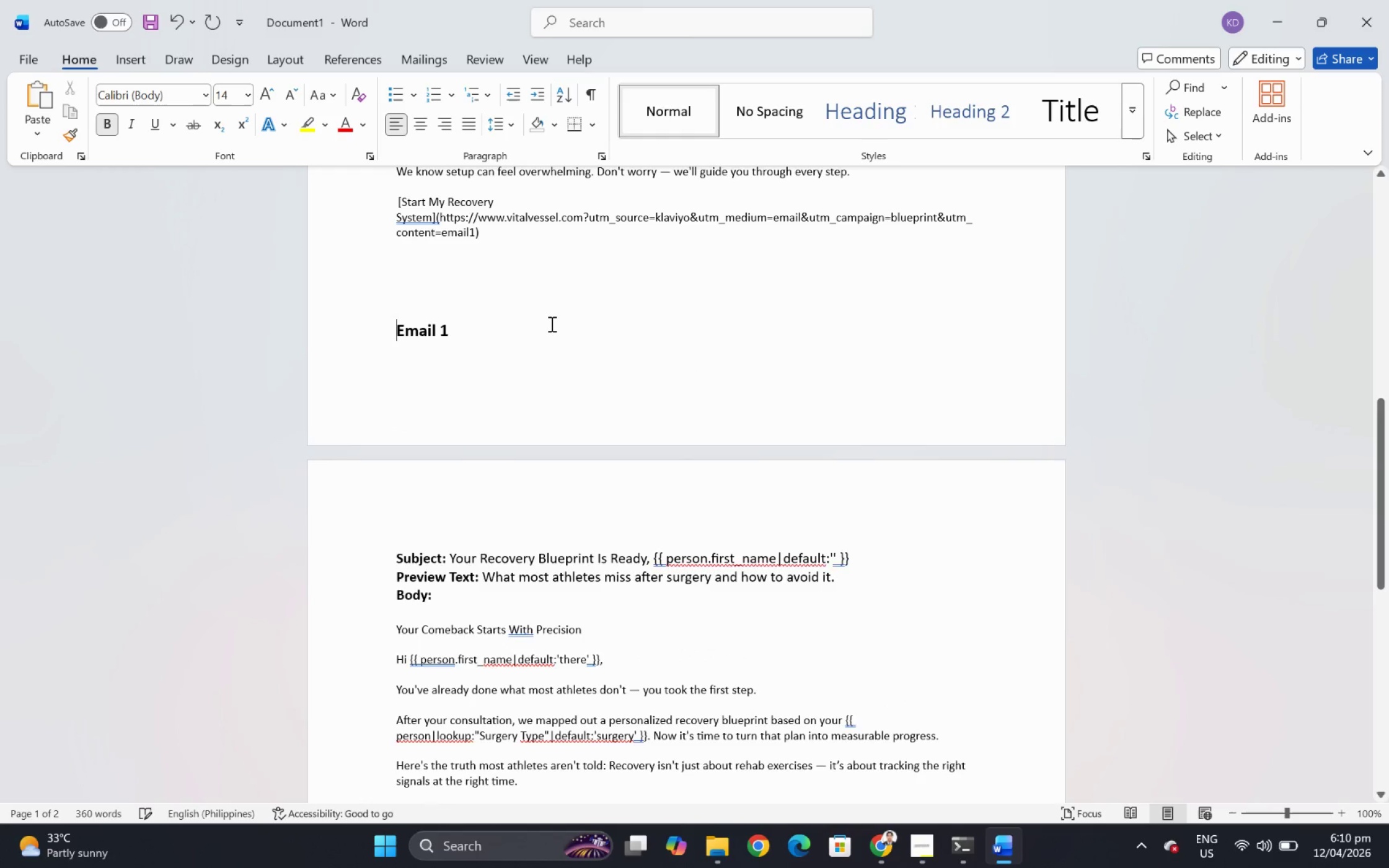 
key(Control+Enter)
 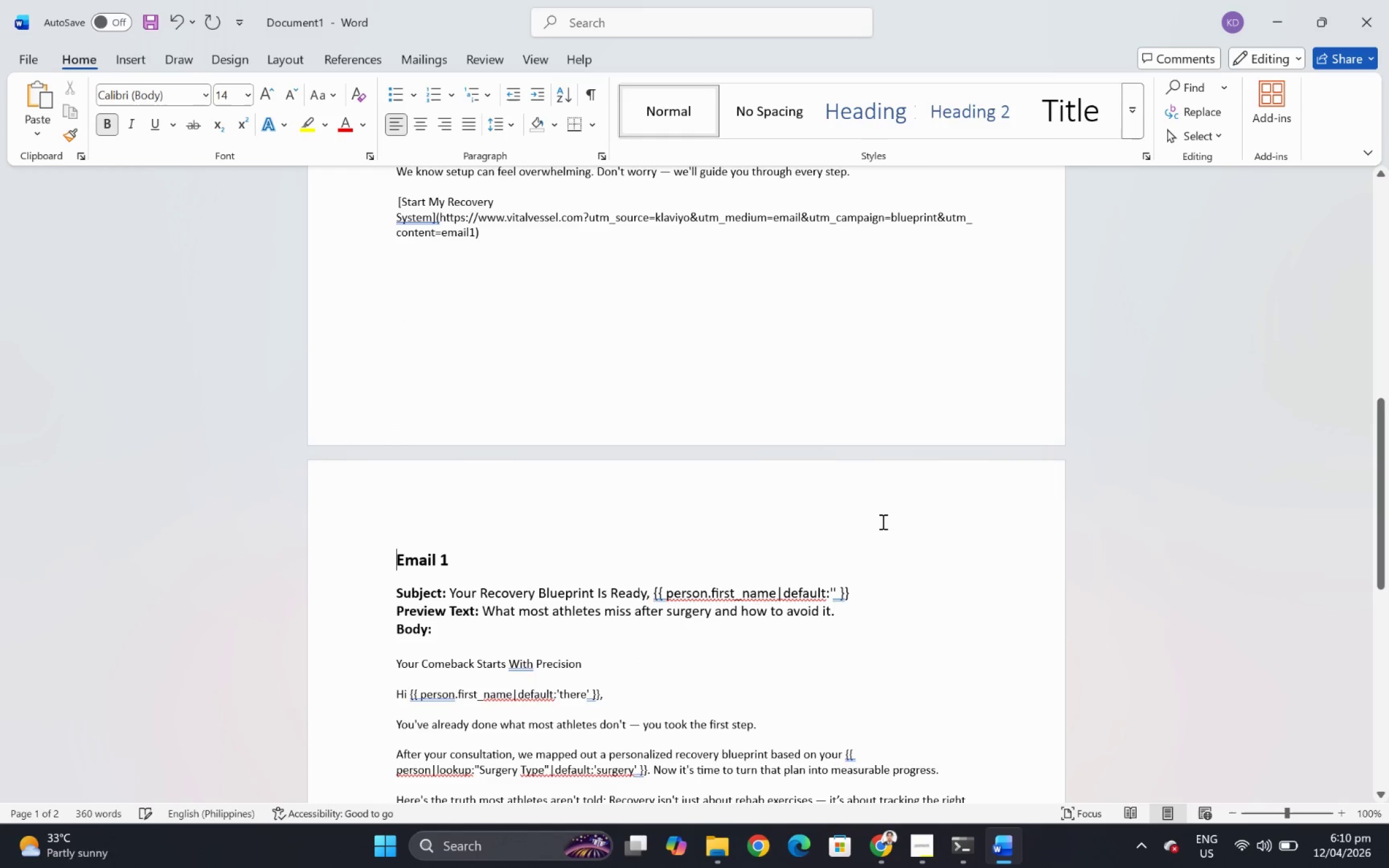 
scroll: coordinate [882, 522], scroll_direction: down, amount: 3.0
 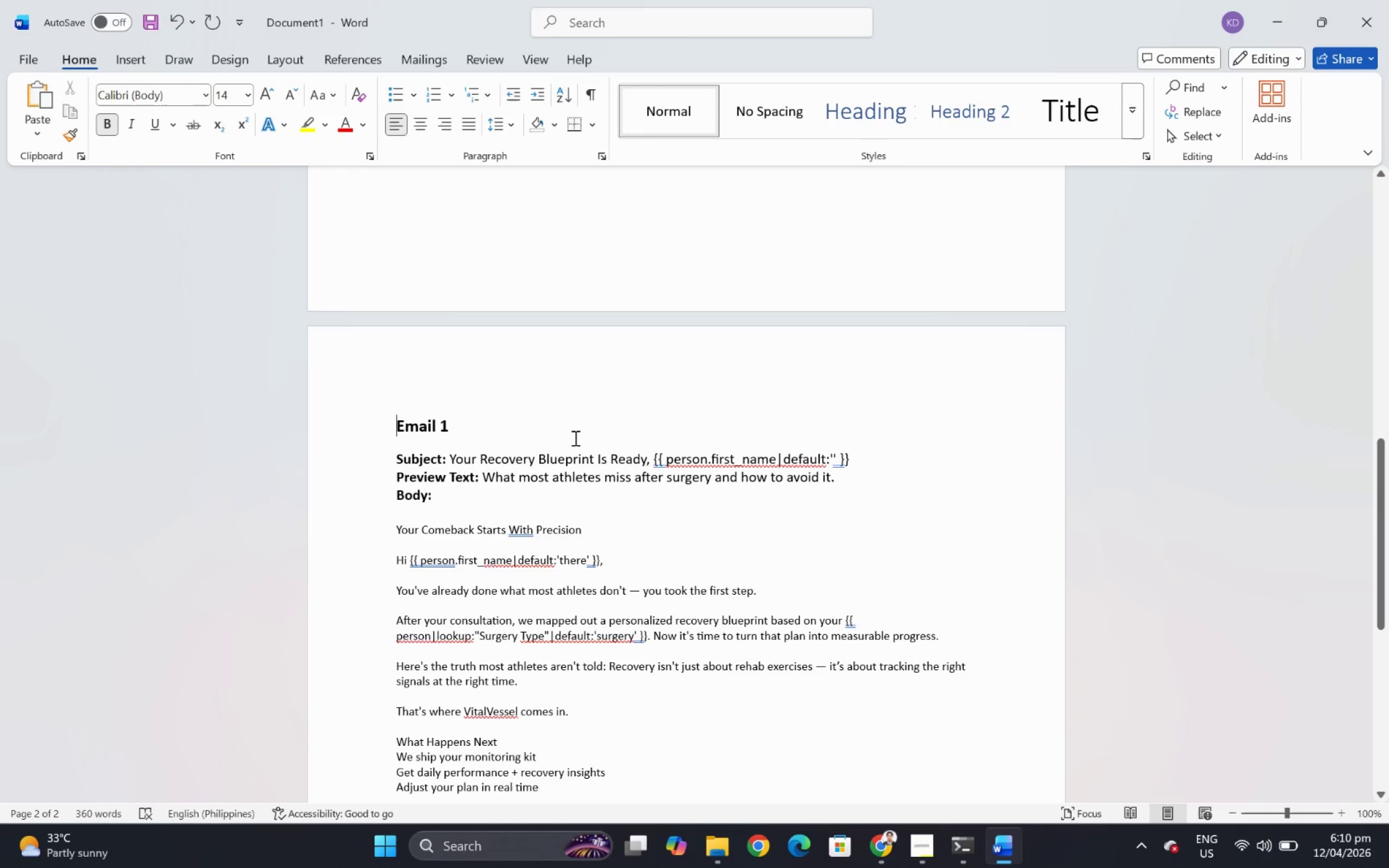 
left_click([486, 431])
 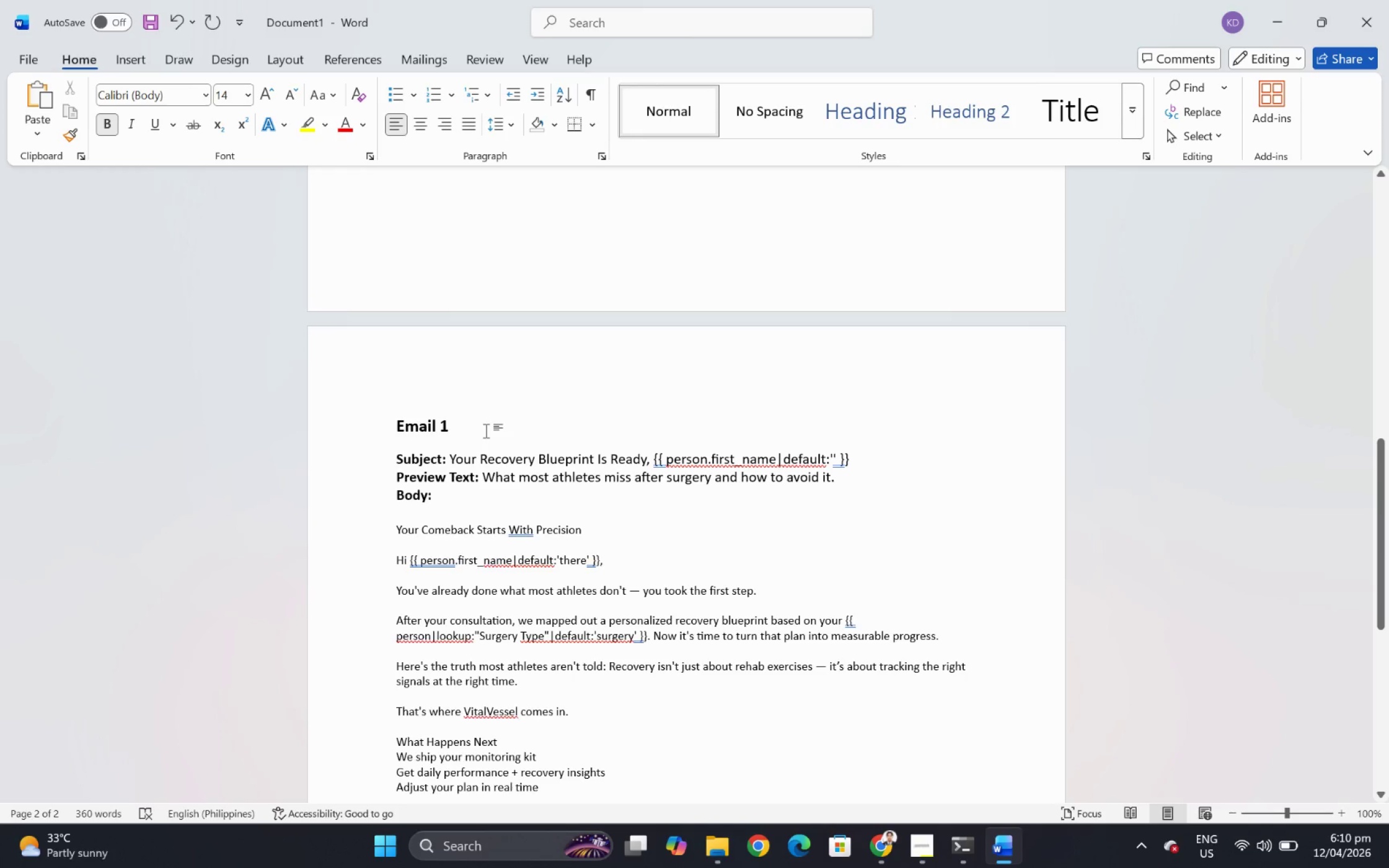 
key(Control+Backslash)
 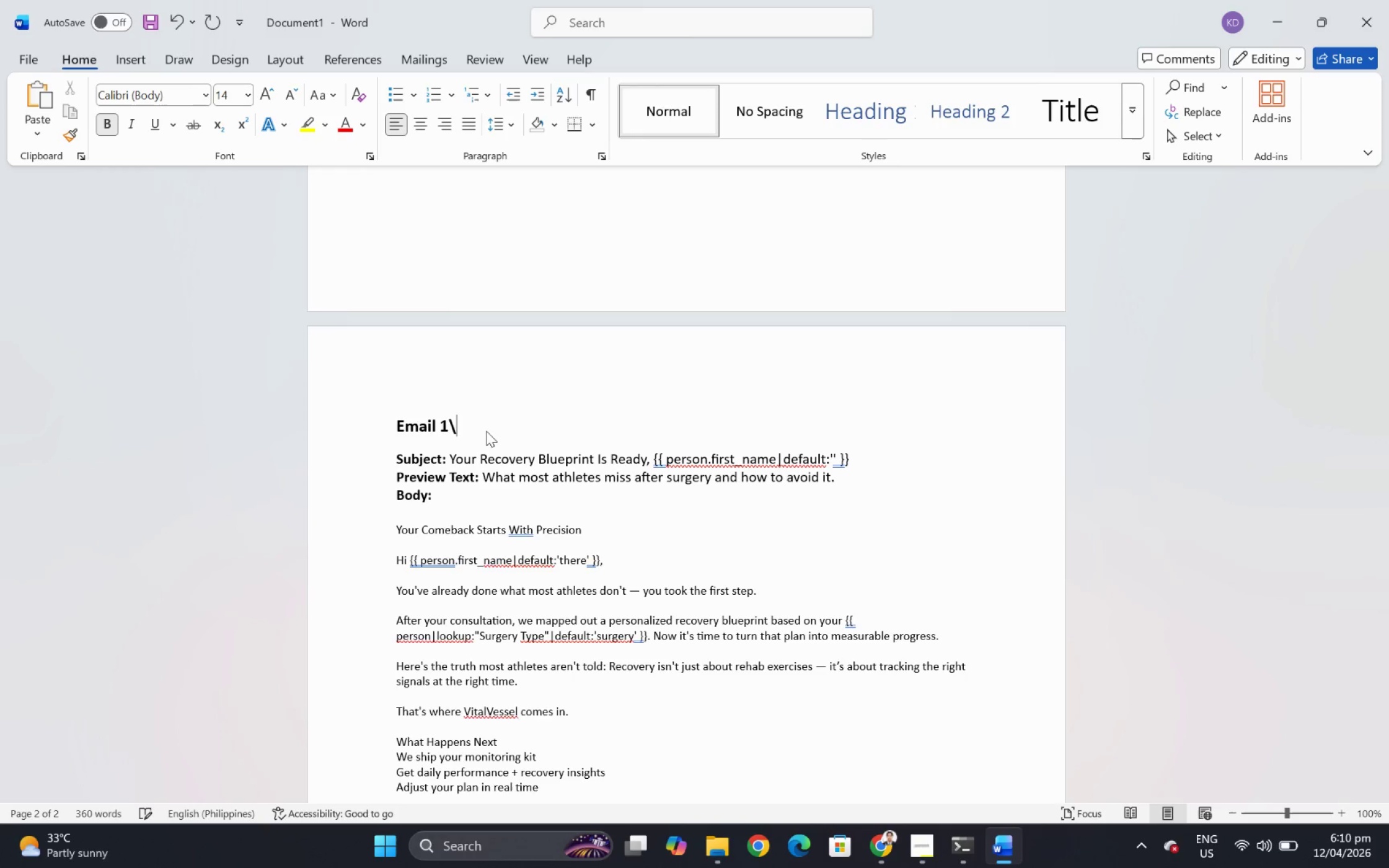 
key(Control+Backspace)
 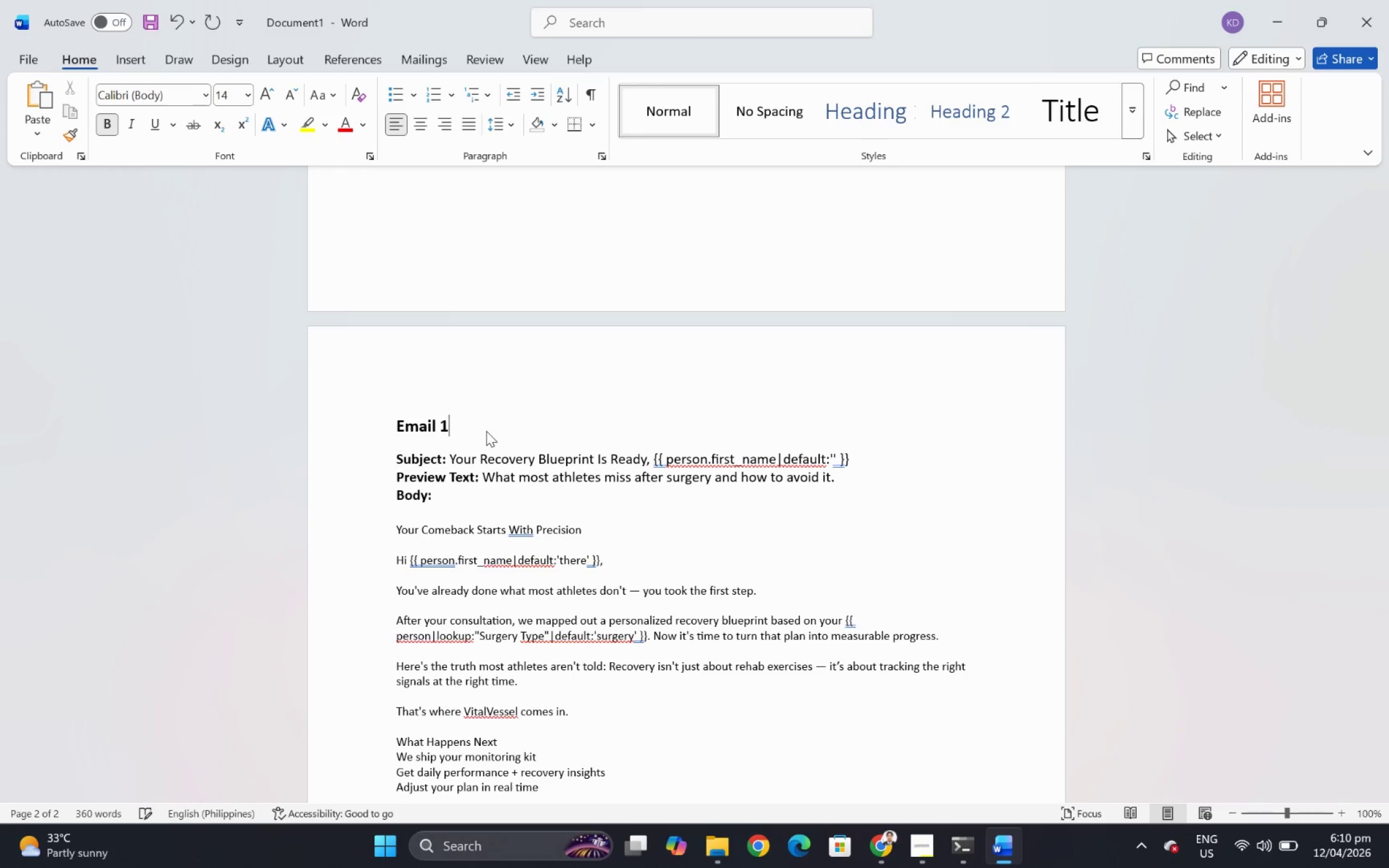 
key(Control+Backspace)
 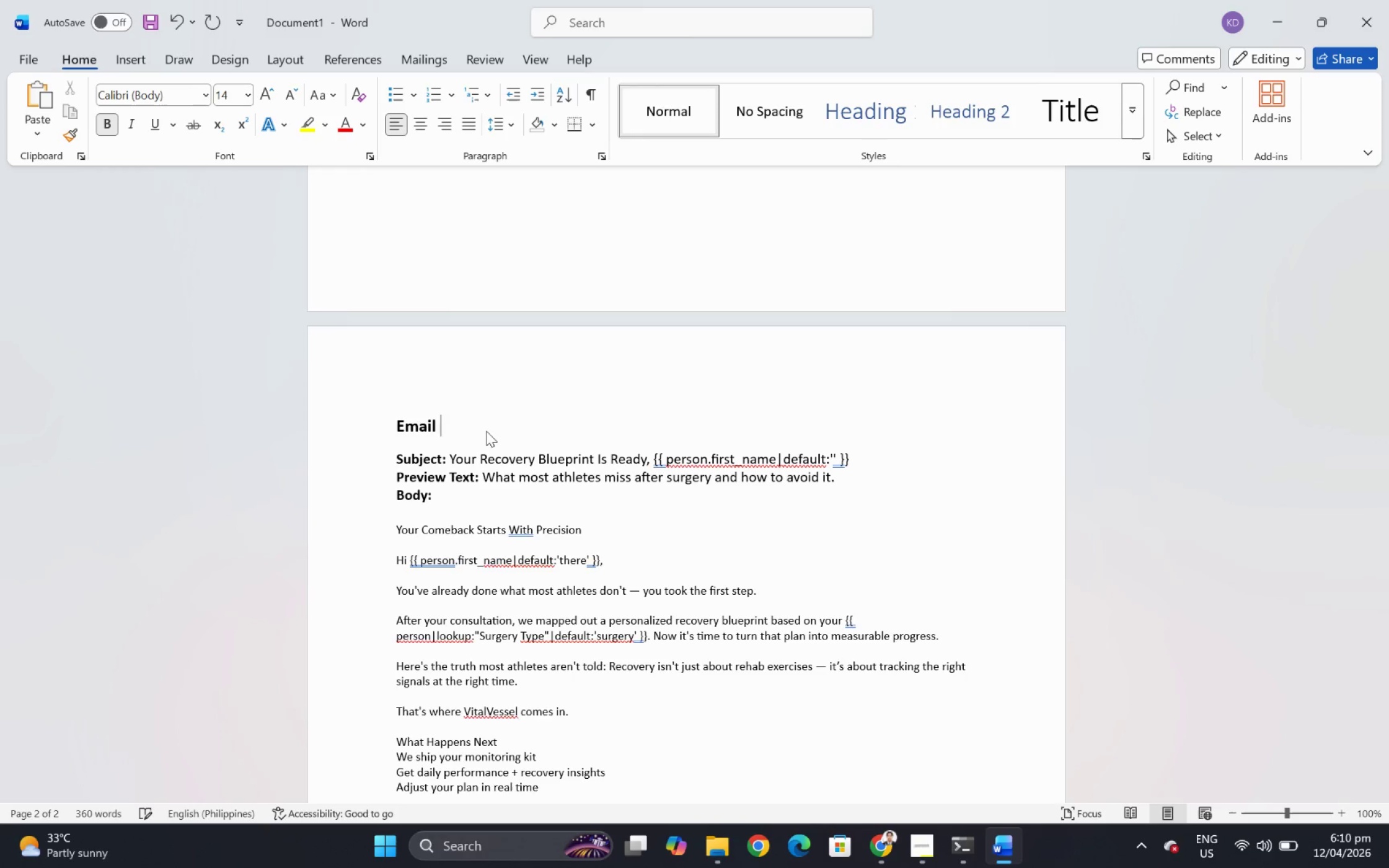 
key(Control+2)
 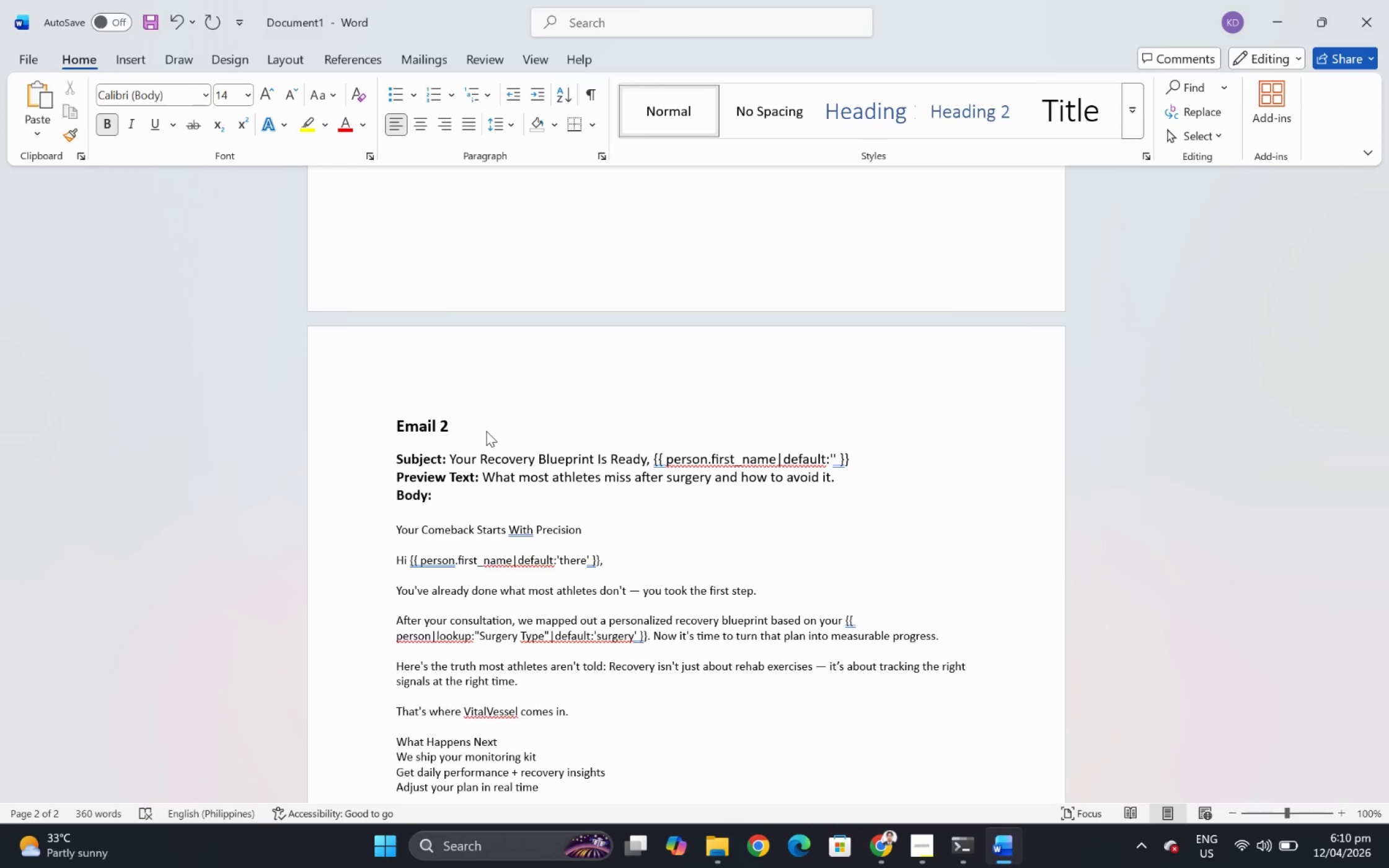 
key(Alt+Control+AltLeft)
 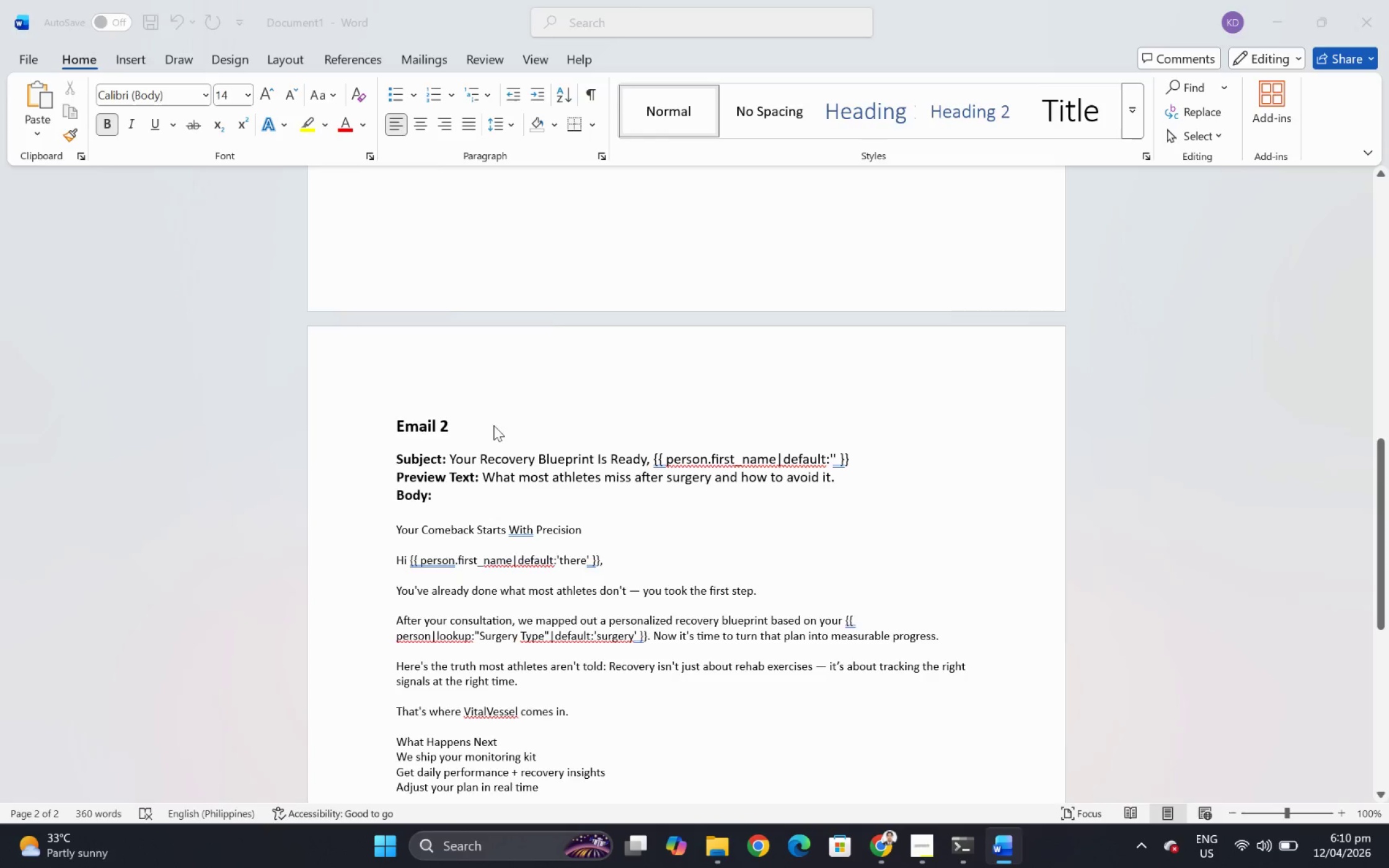 
key(Alt+Control+Tab)
 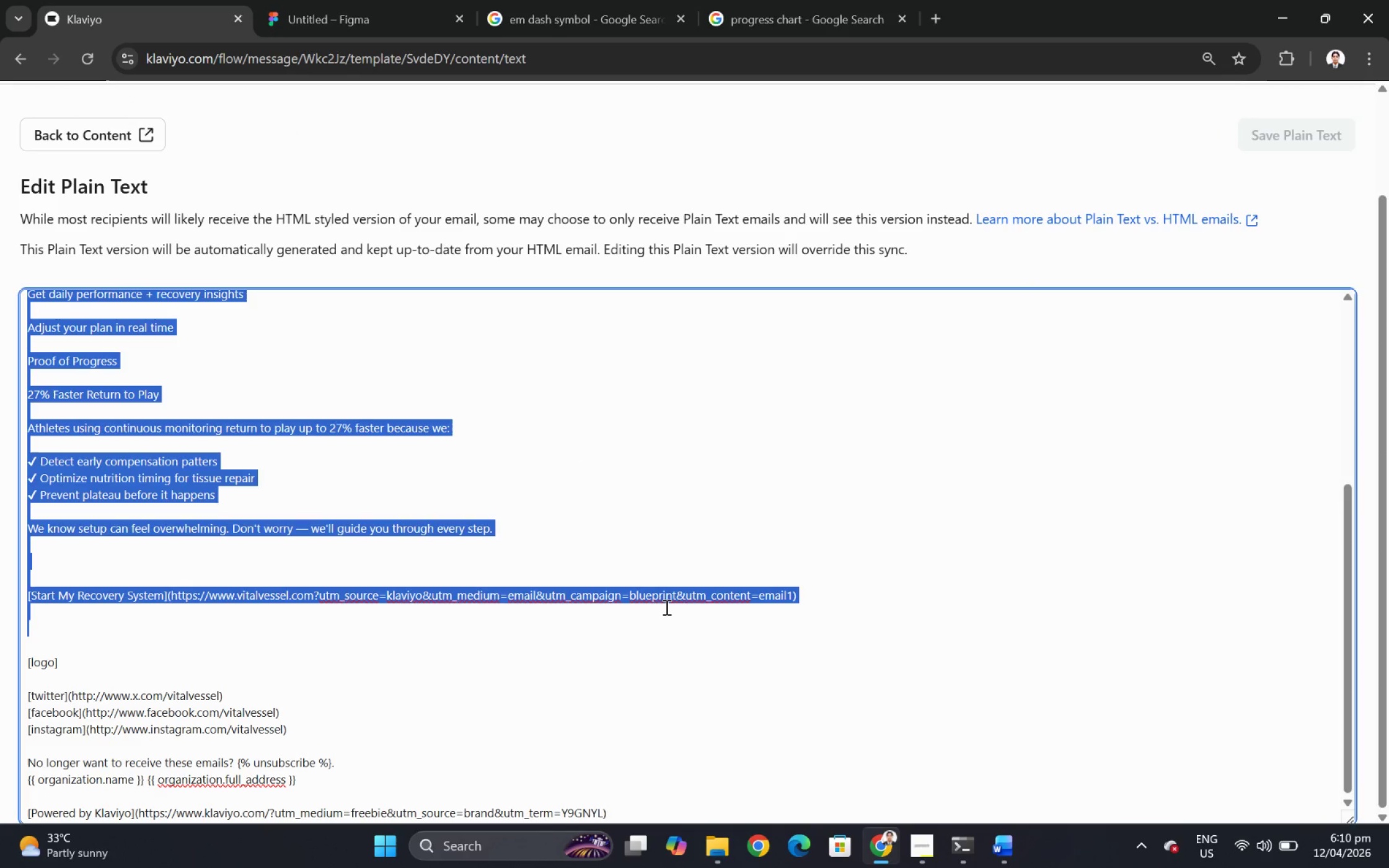 
left_click([358, 595])
 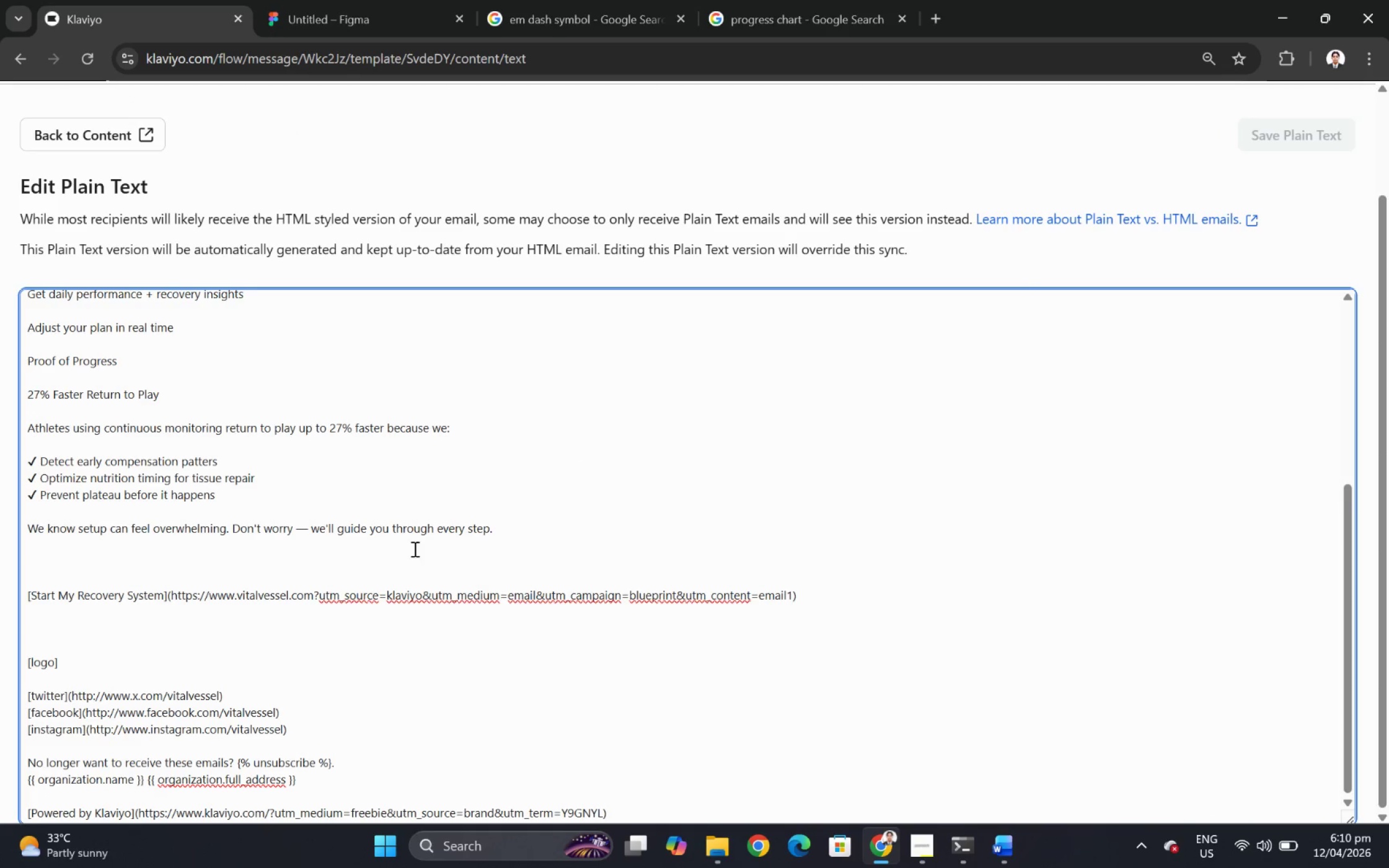 
scroll: coordinate [392, 455], scroll_direction: up, amount: 4.0
 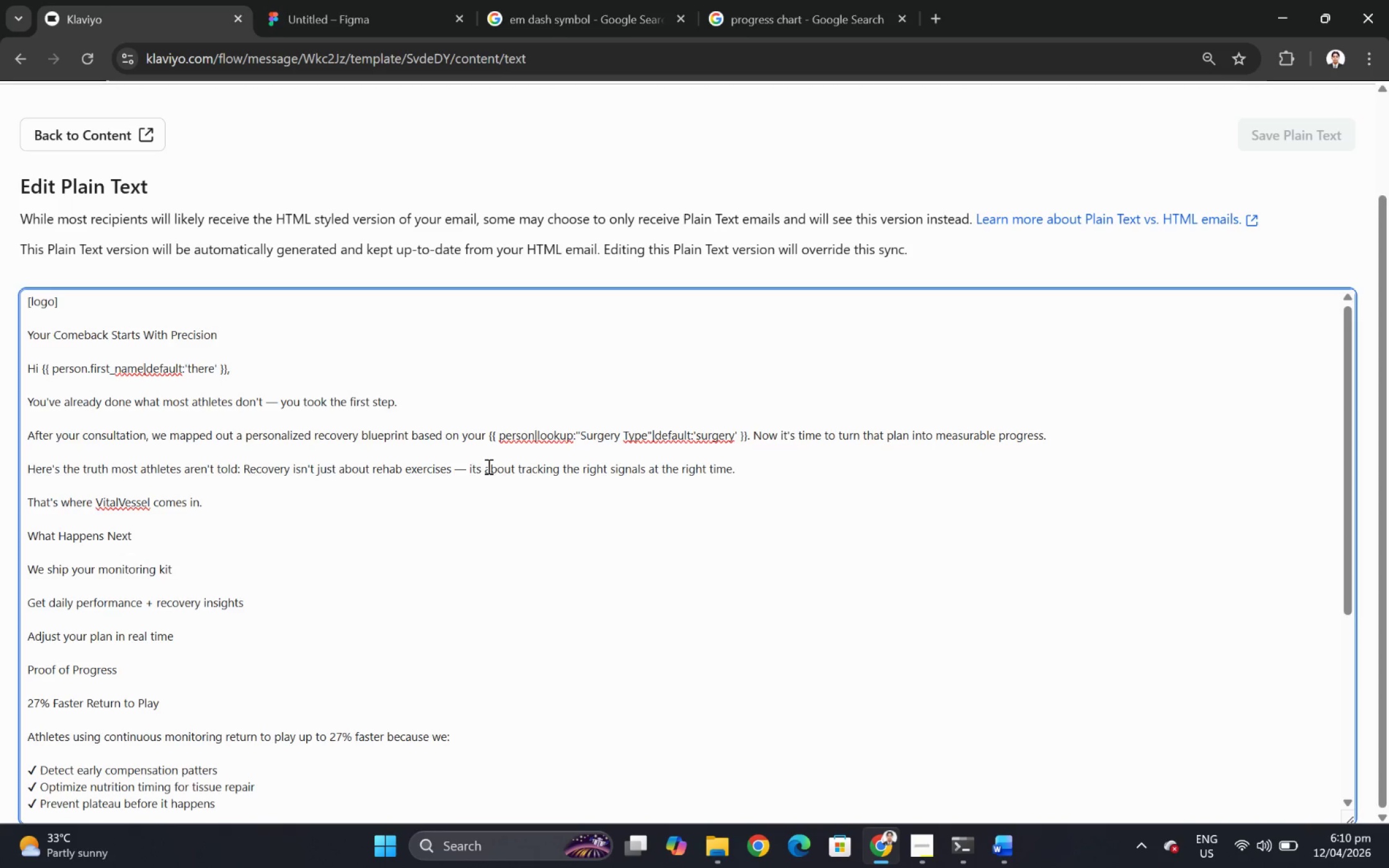 
left_click([479, 467])
 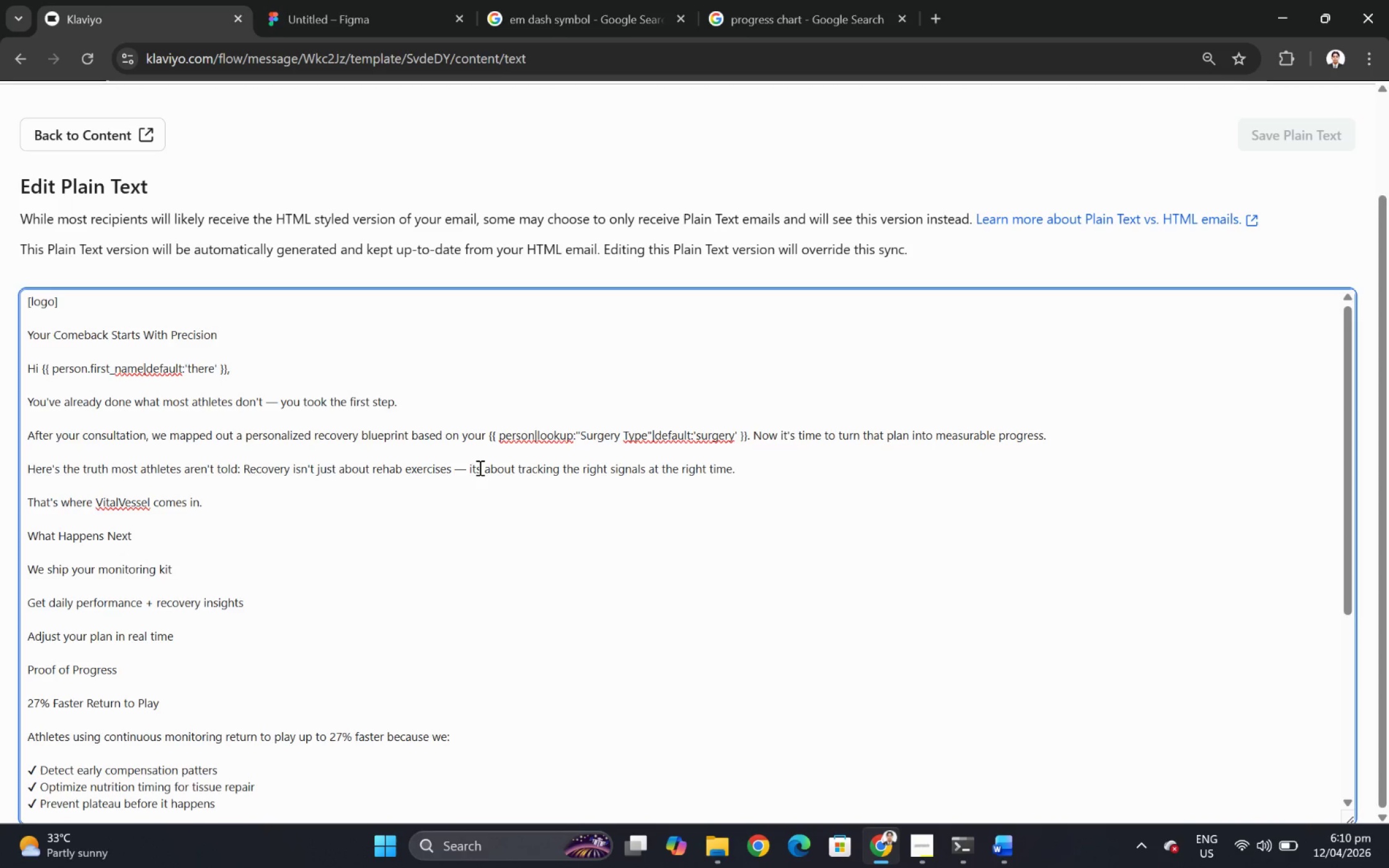 
left_click([478, 467])
 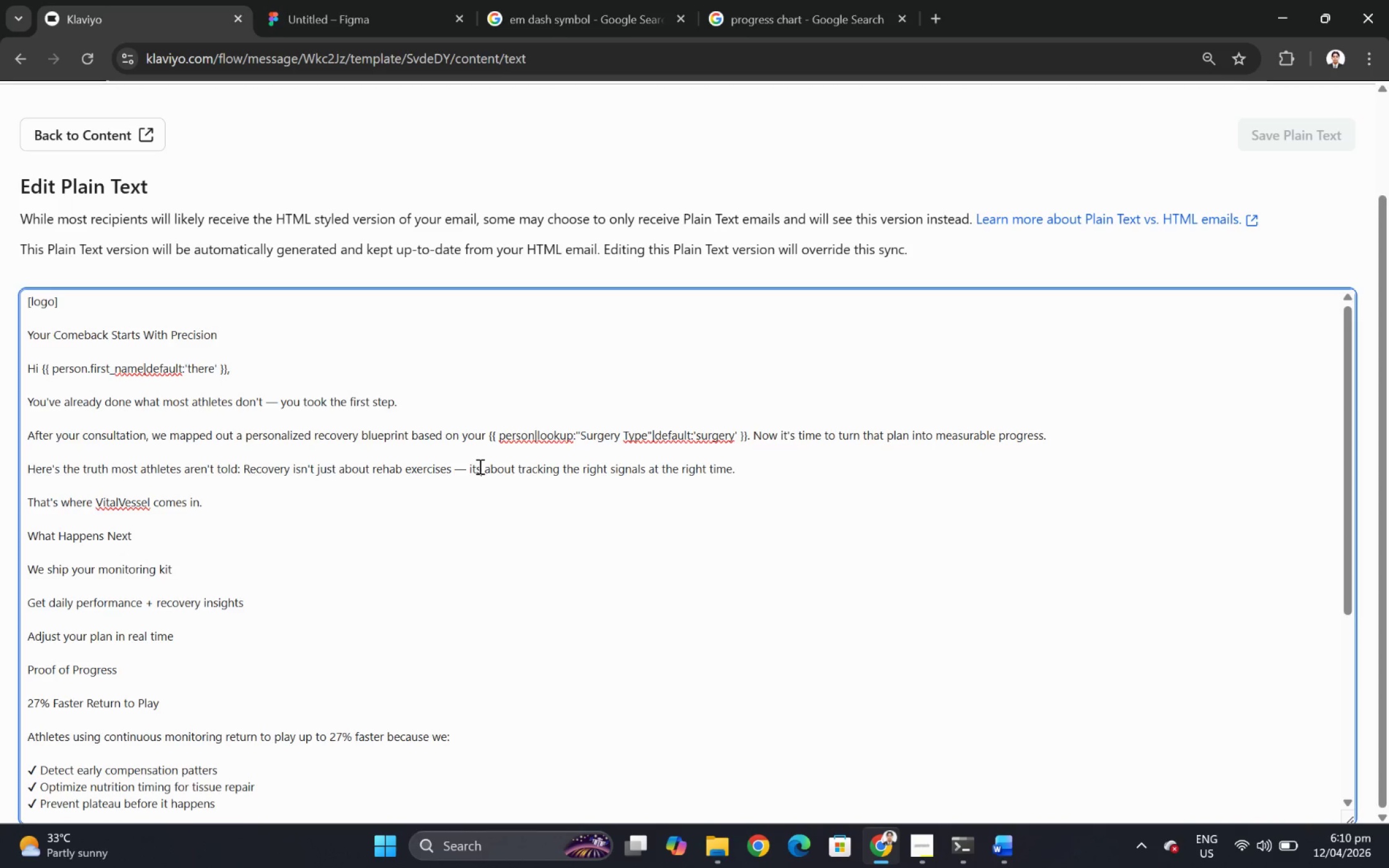 
left_click([477, 466])
 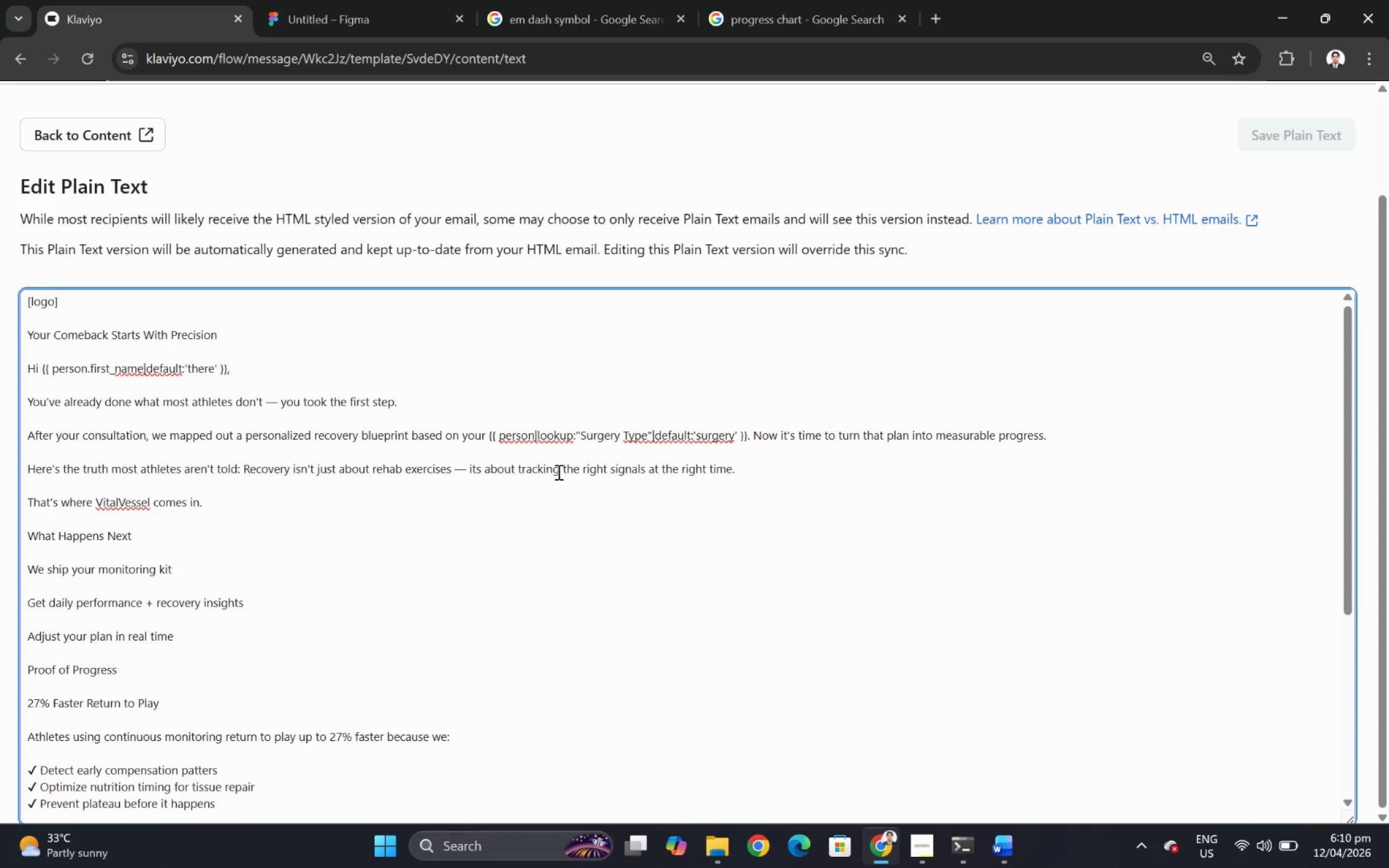 
key(Period)
 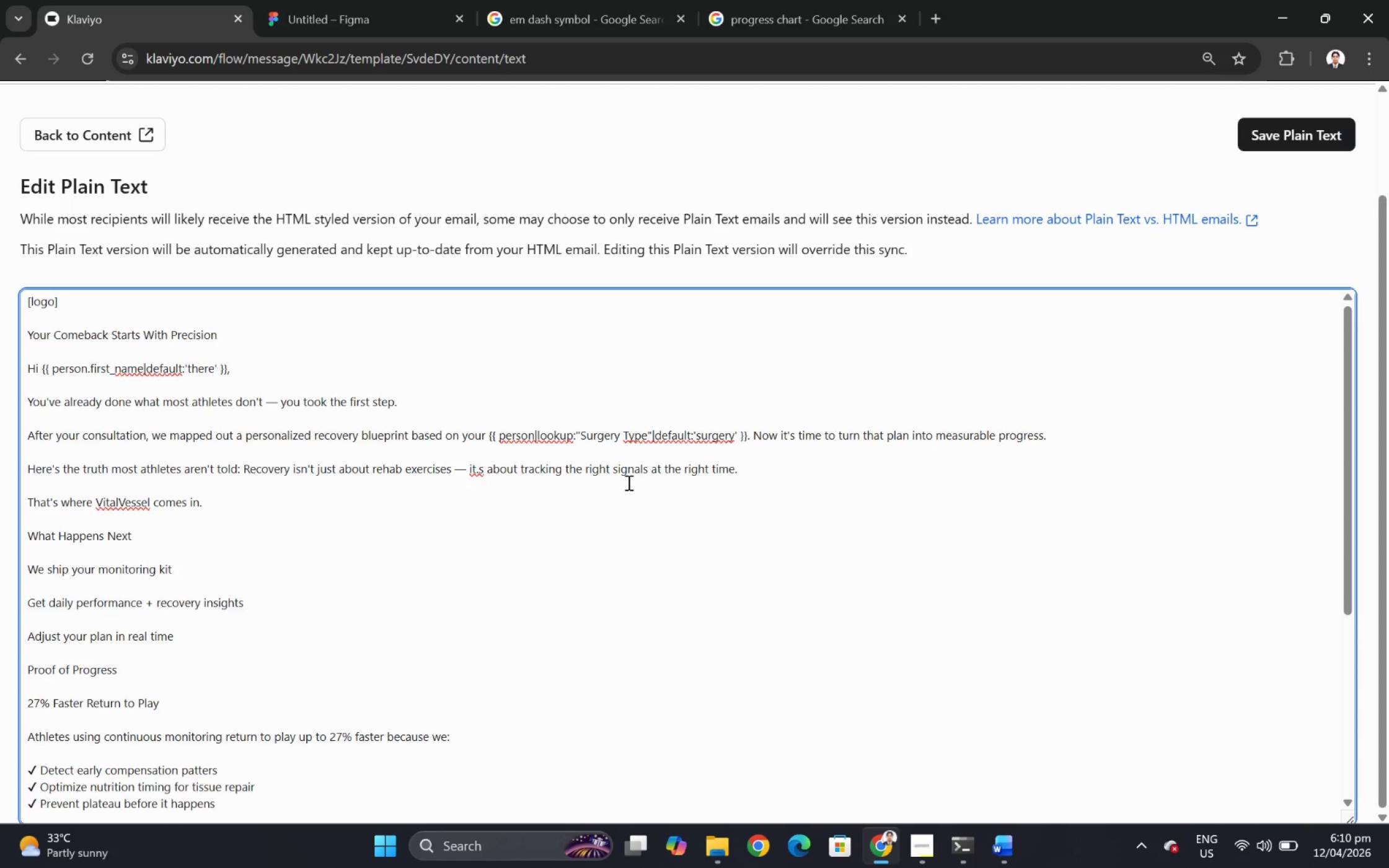 
key(Backspace)
 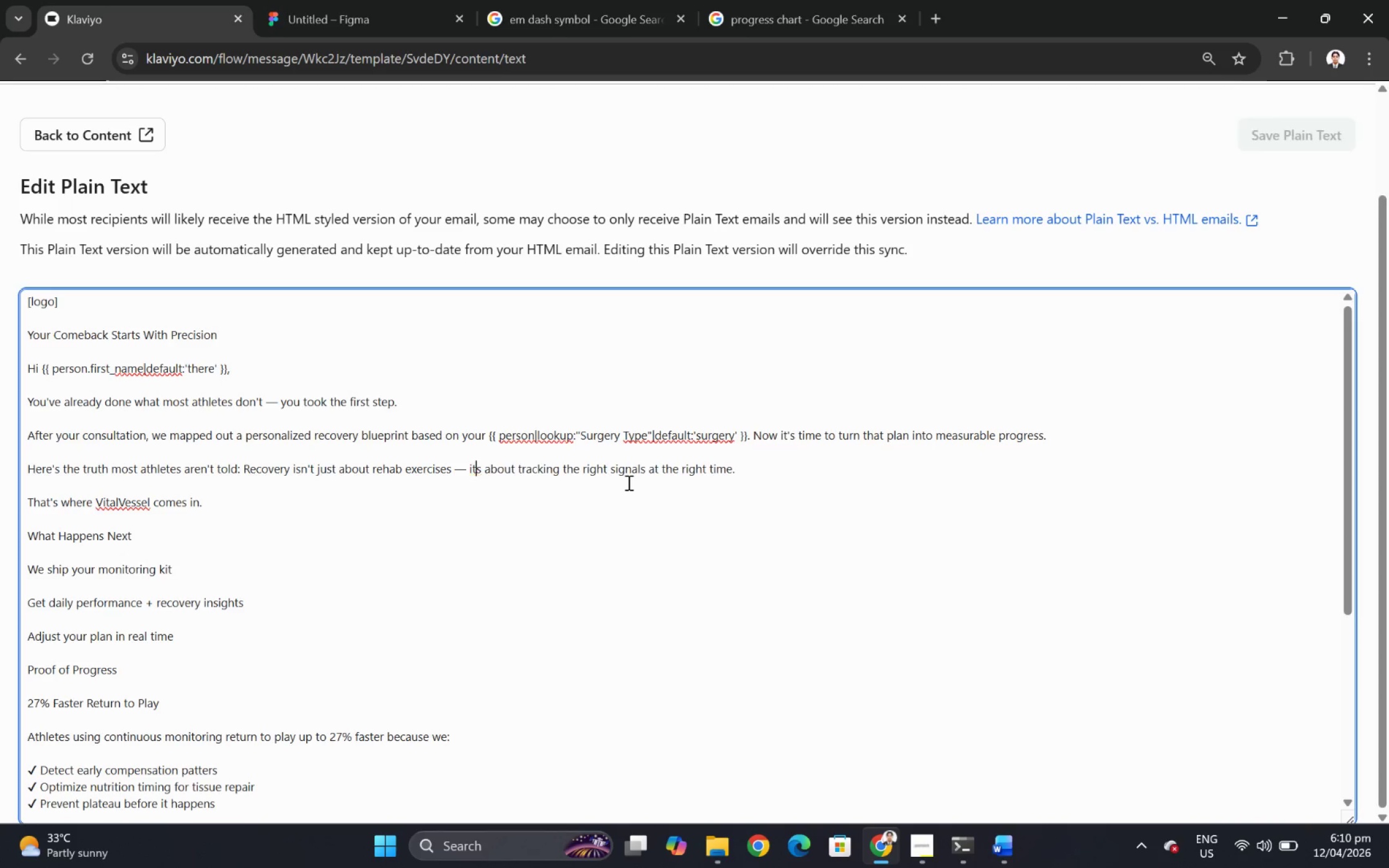 
key(Quote)
 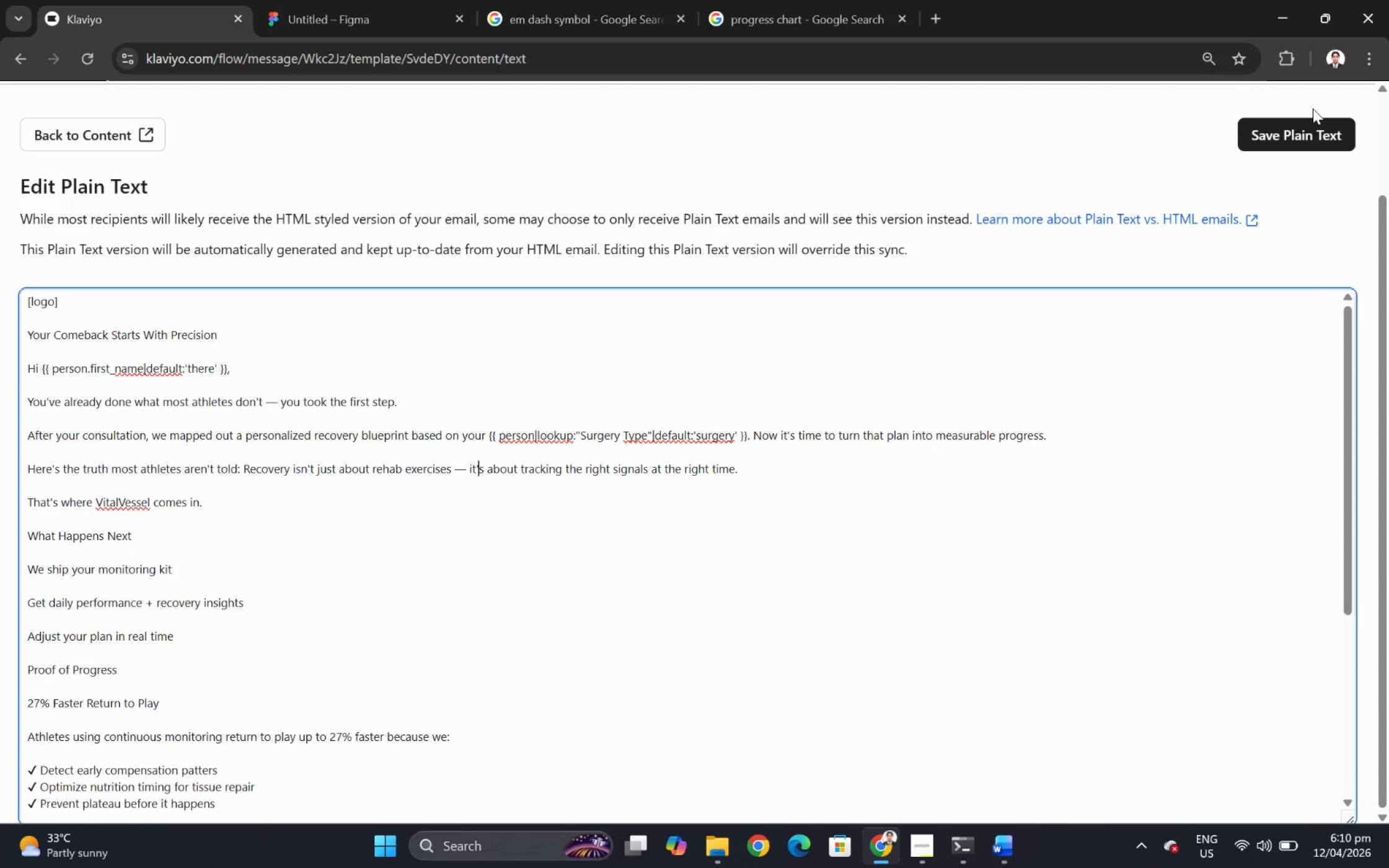 
left_click([1313, 129])
 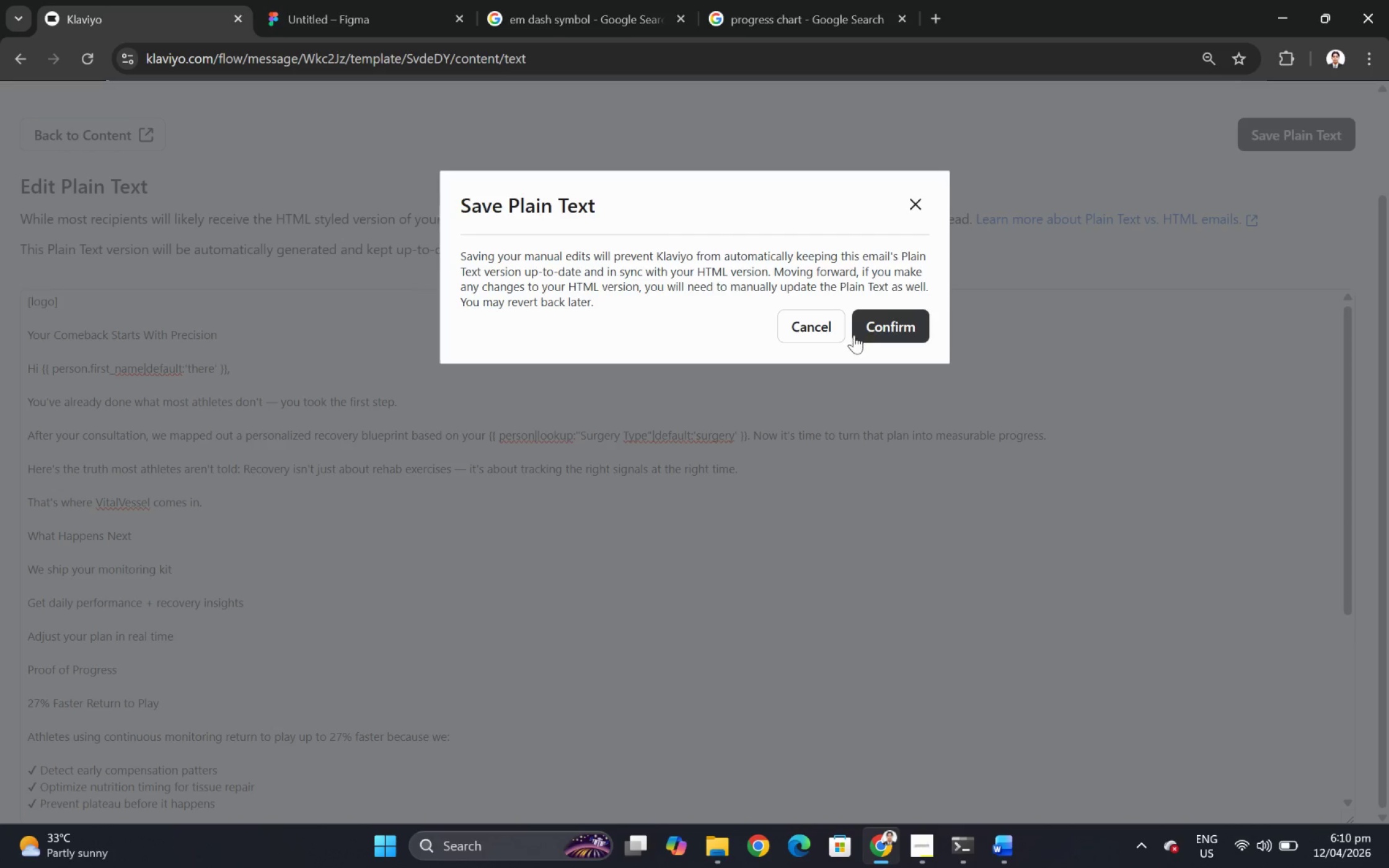 
left_click([821, 328])
 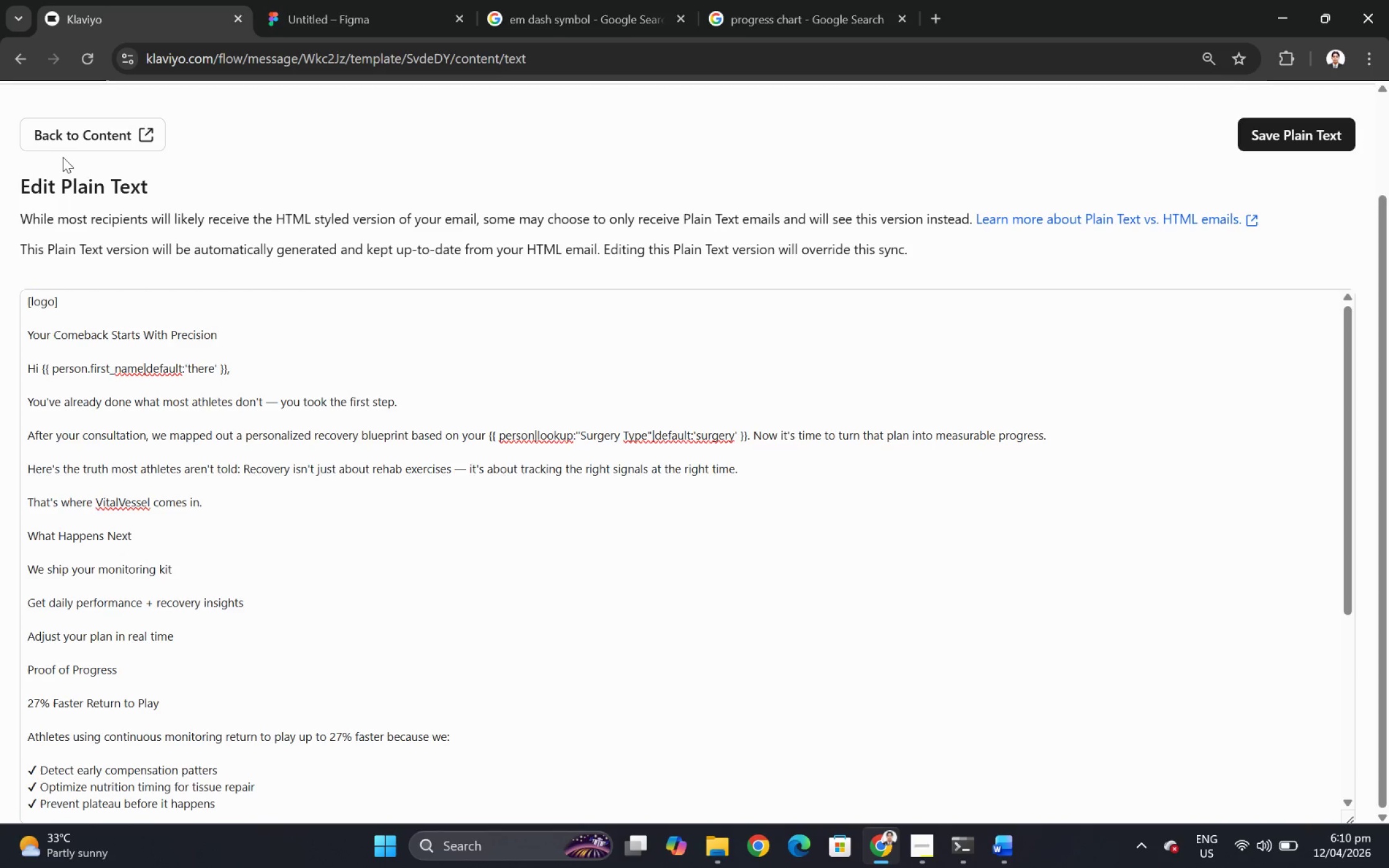 
left_click([74, 147])
 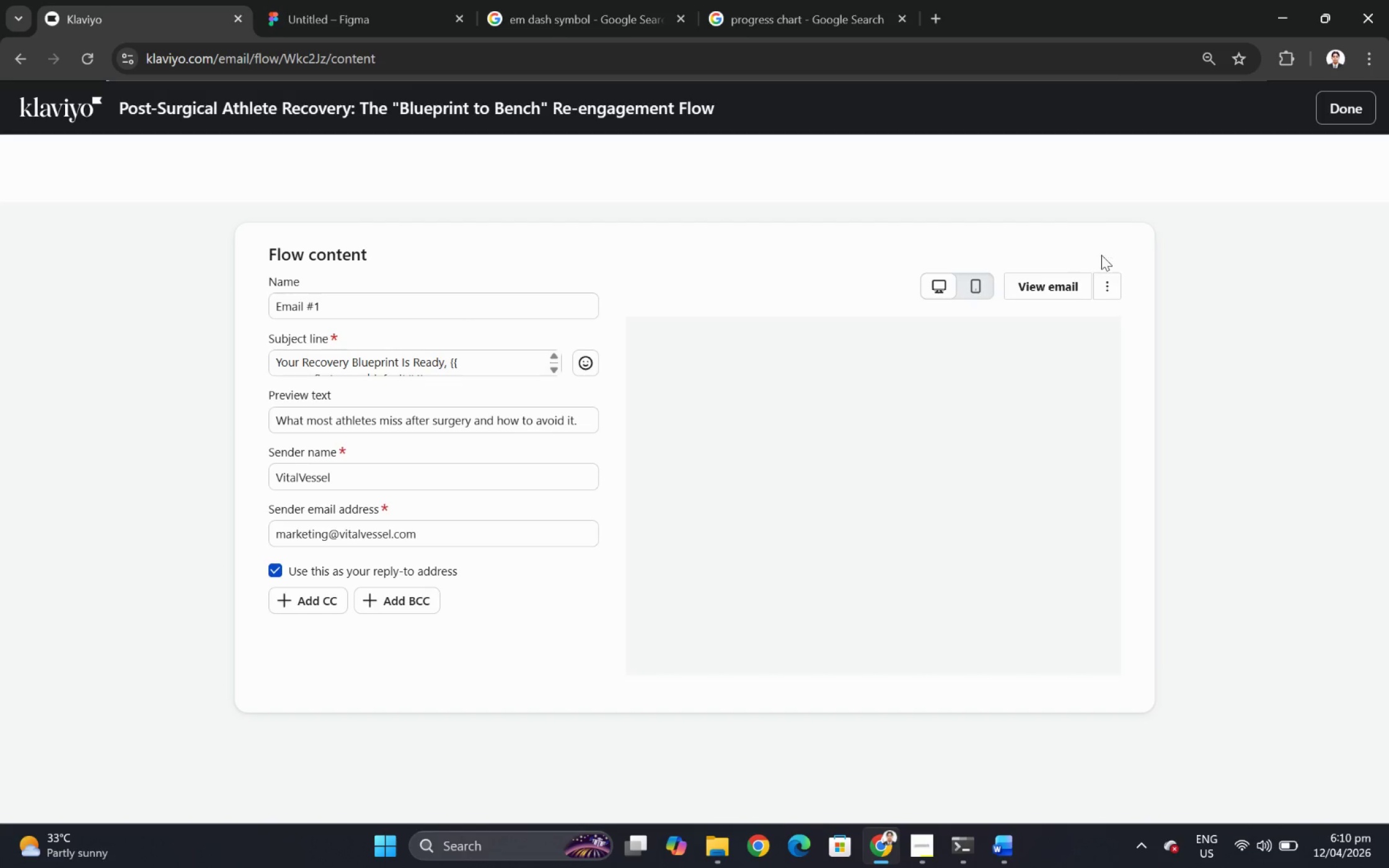 
left_click([1053, 313])
 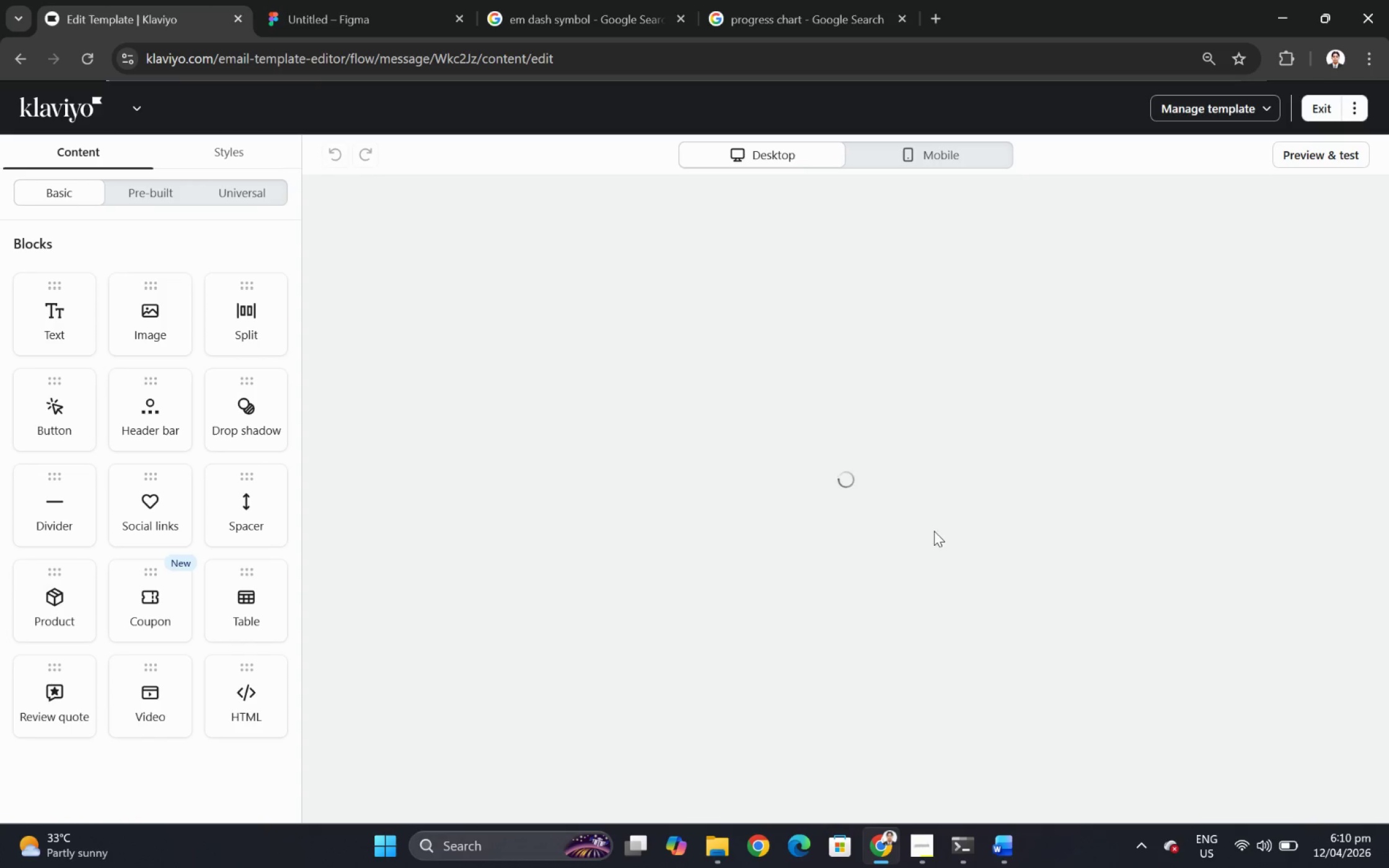 
wait(10.0)
 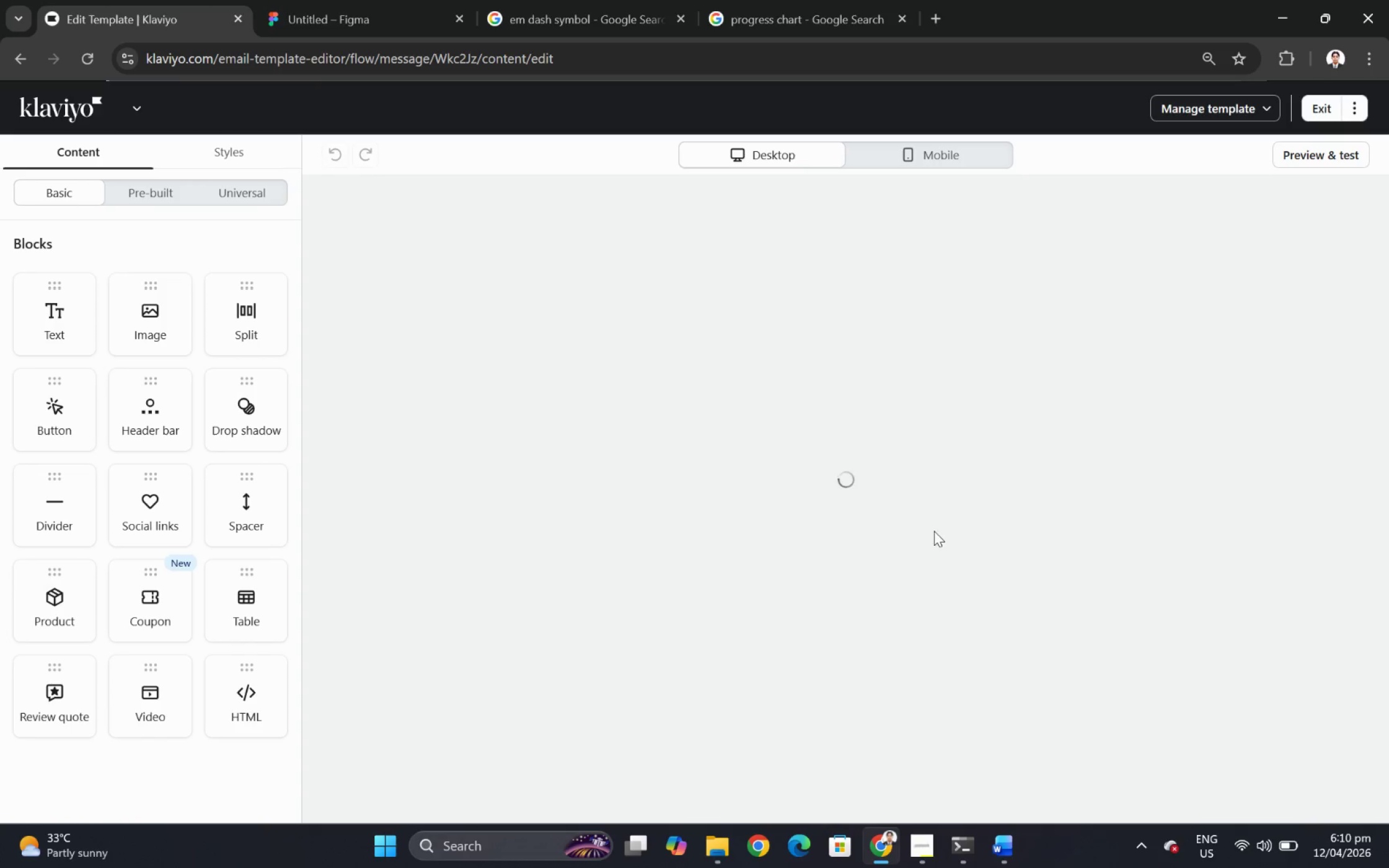 
left_click([977, 627])
 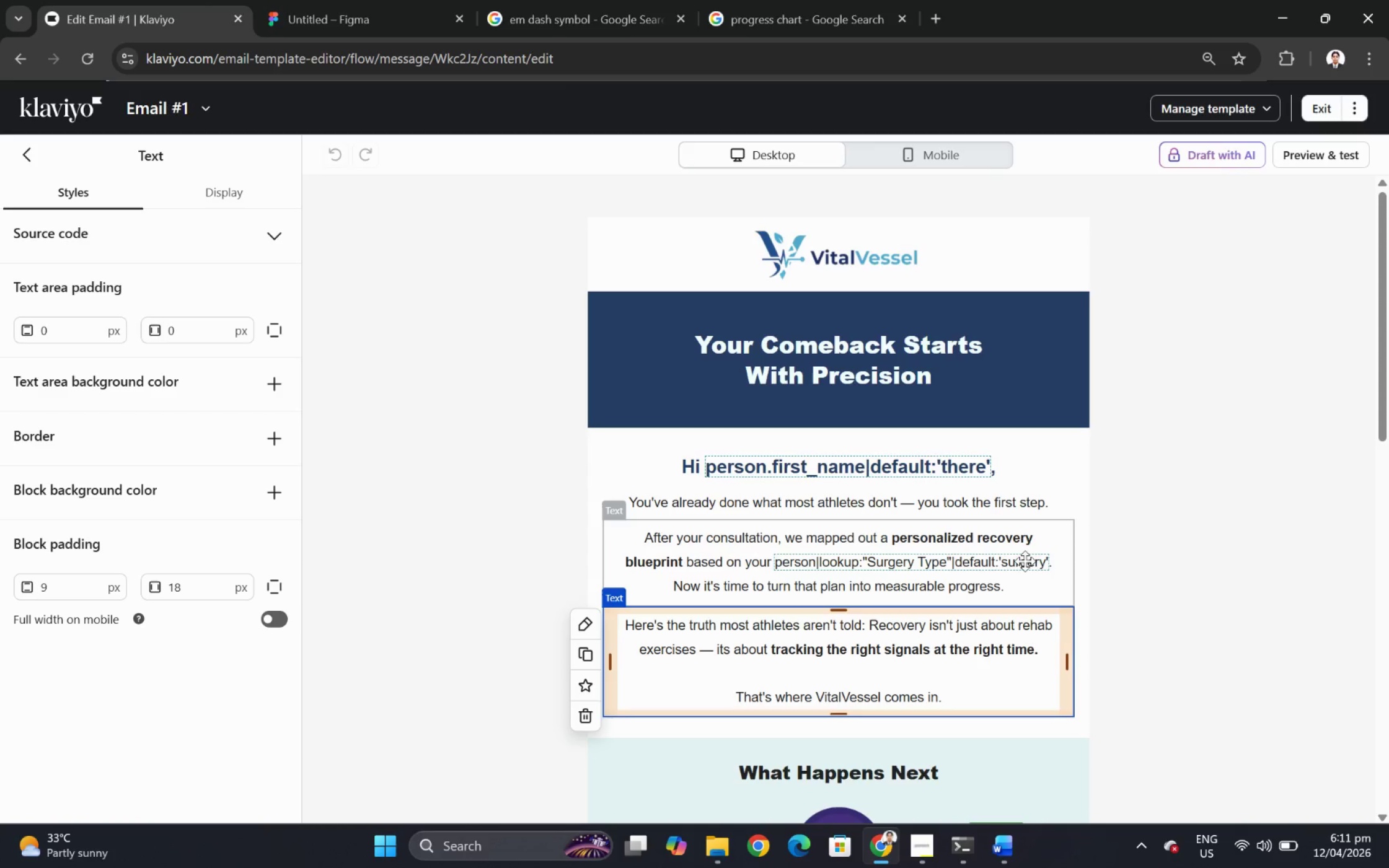 
wait(6.14)
 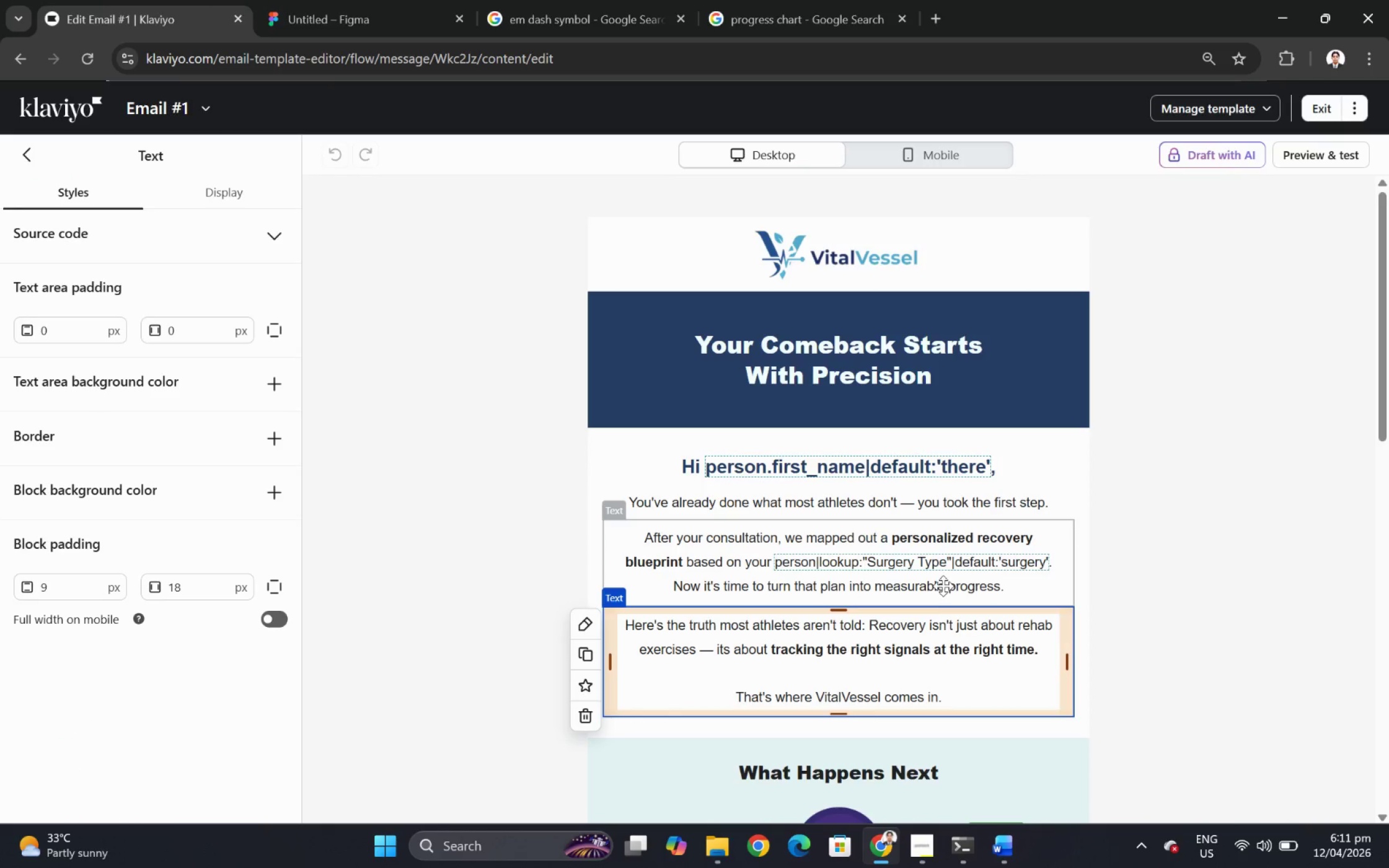 
scroll: coordinate [975, 638], scroll_direction: down, amount: 6.0
 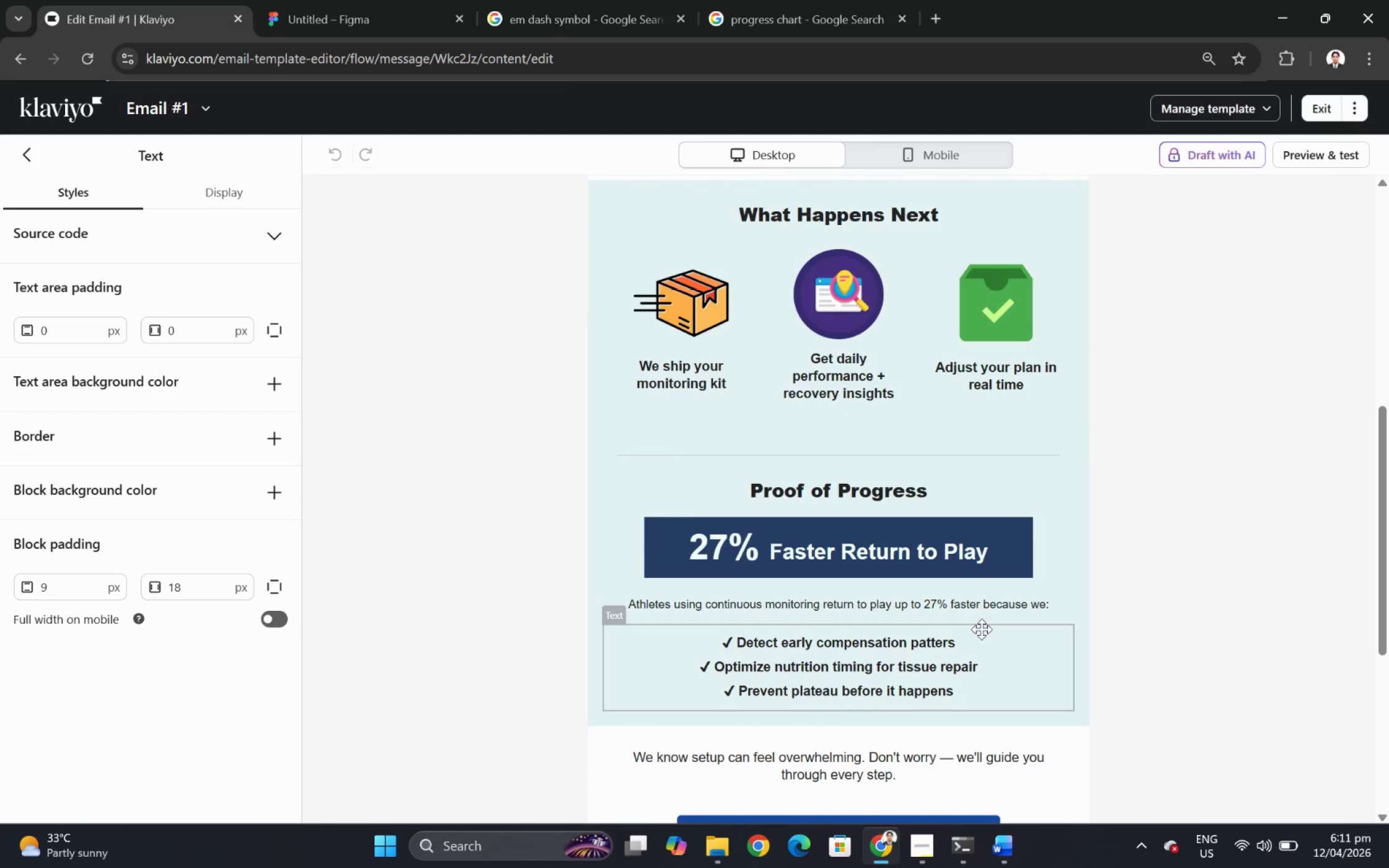 
scroll: coordinate [982, 626], scroll_direction: up, amount: 4.0
 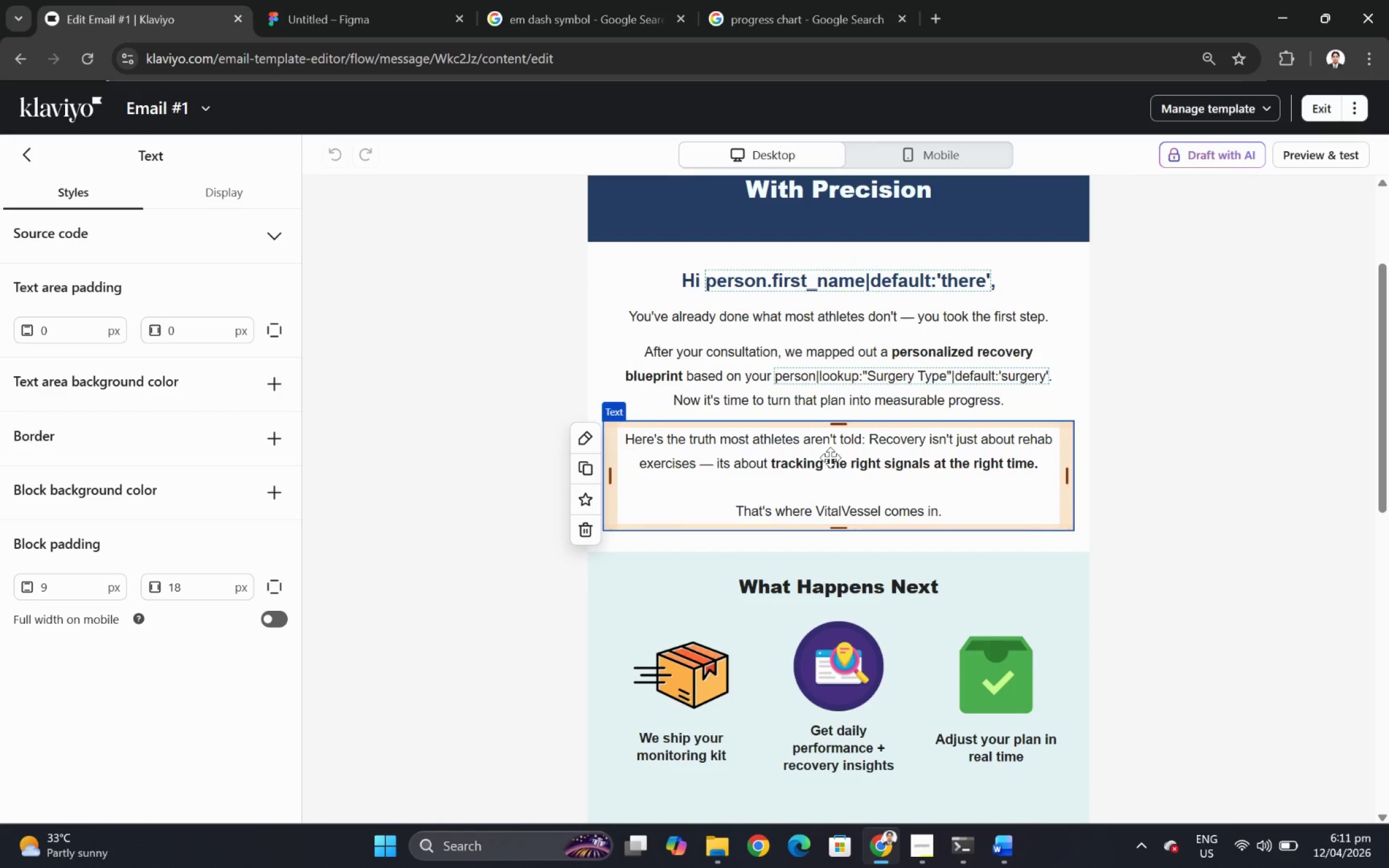 
key(Alt+AltLeft)
 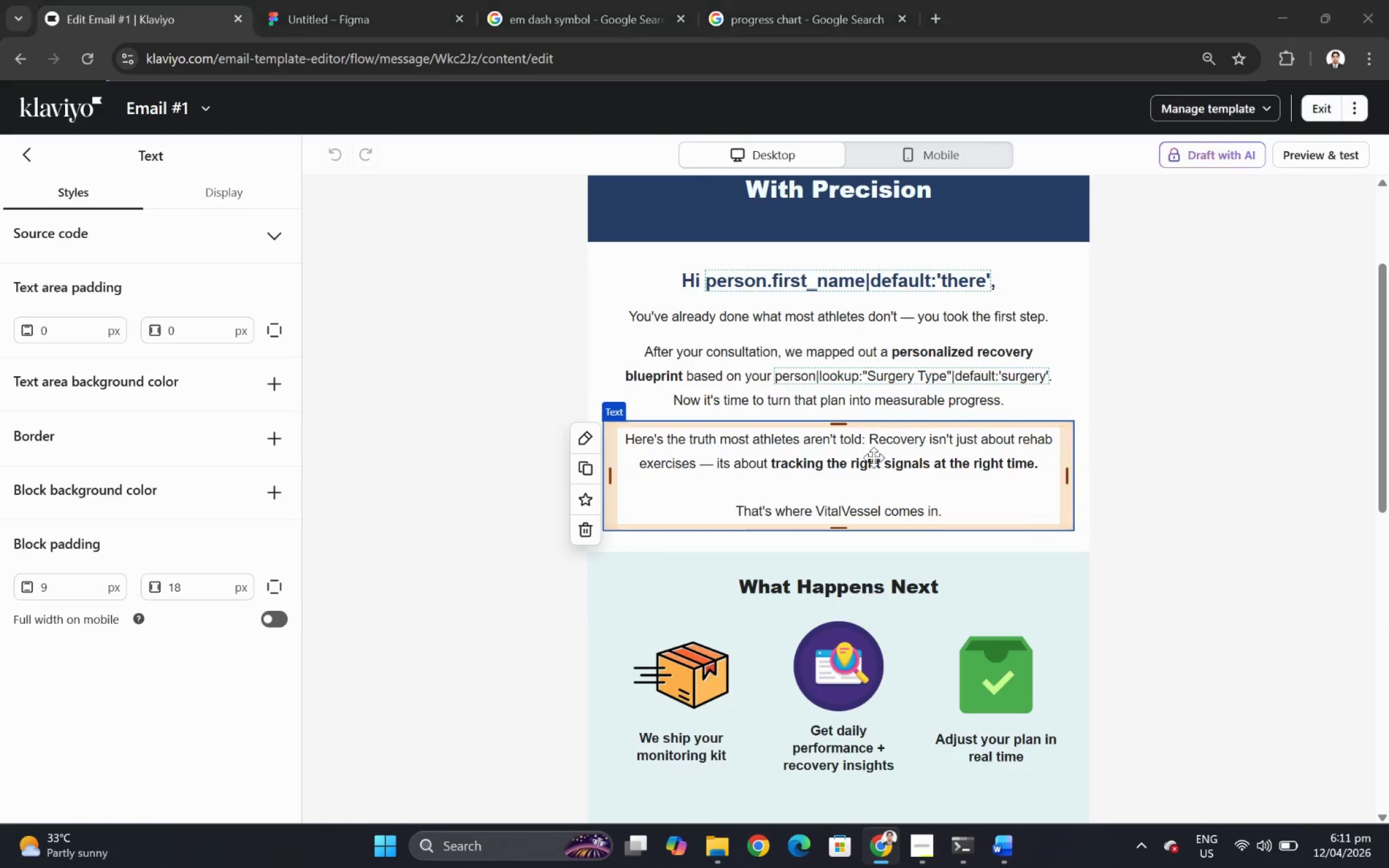 
key(Alt+Tab)
 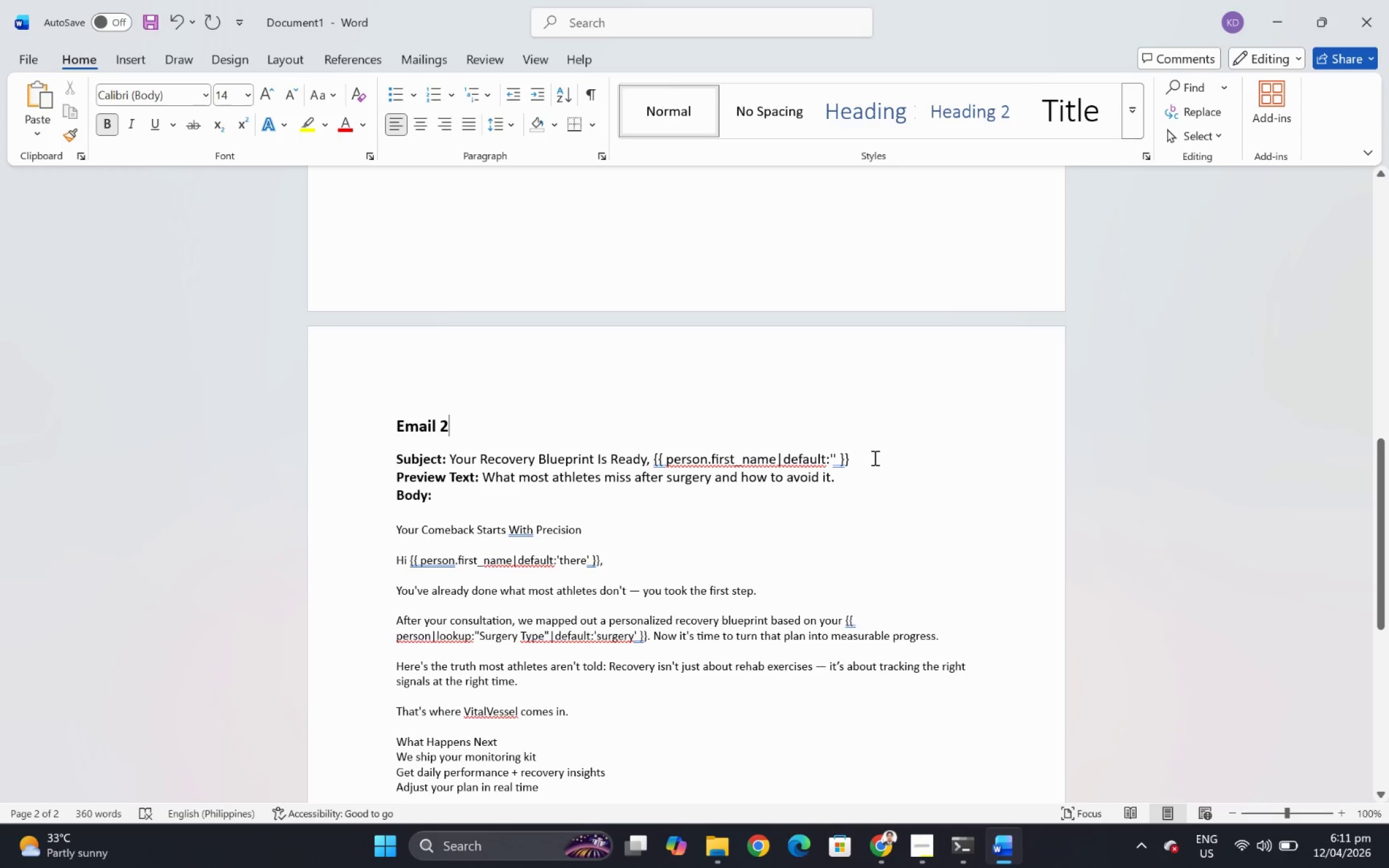 
key(Alt+AltLeft)
 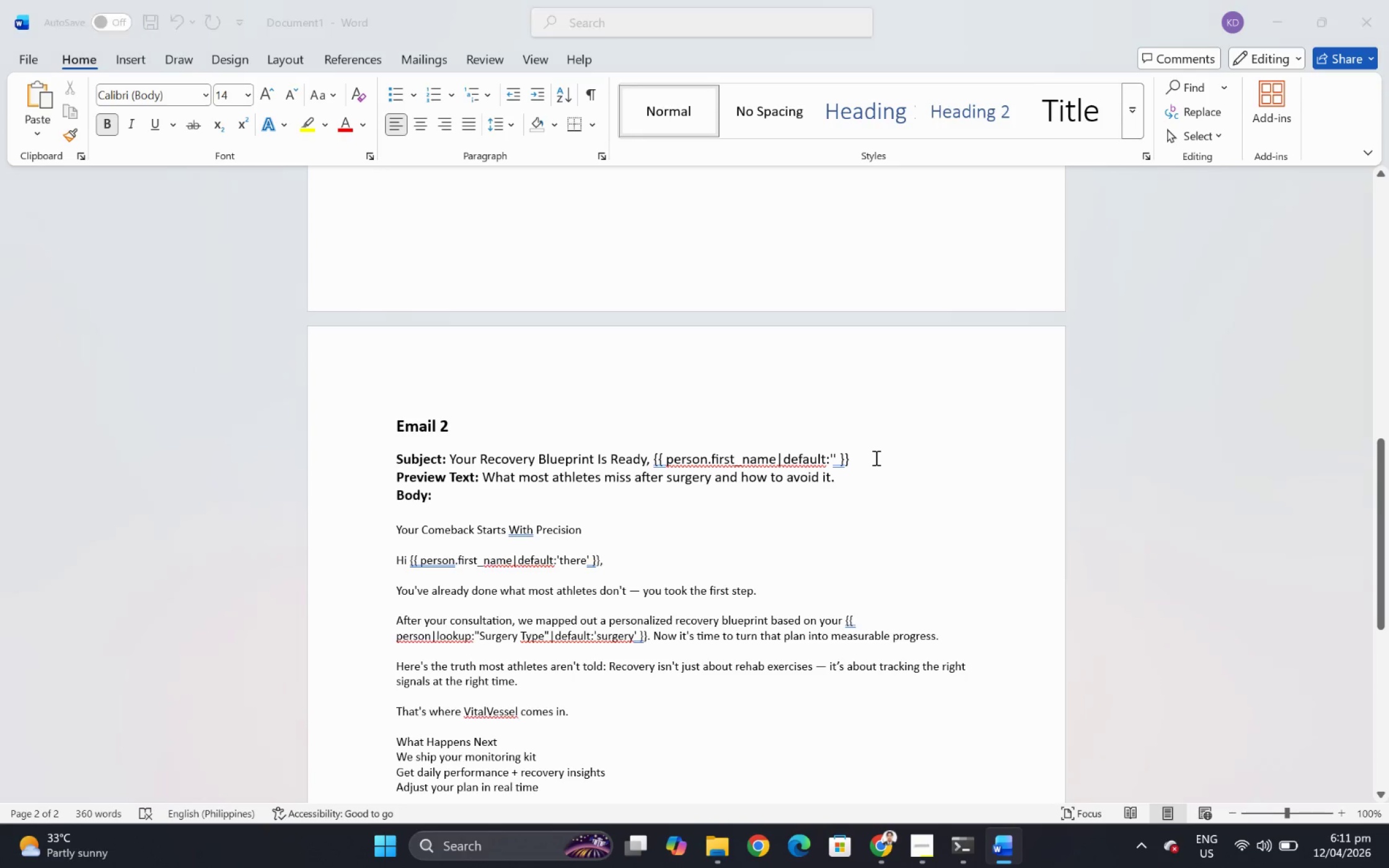 
key(Alt+Tab)
 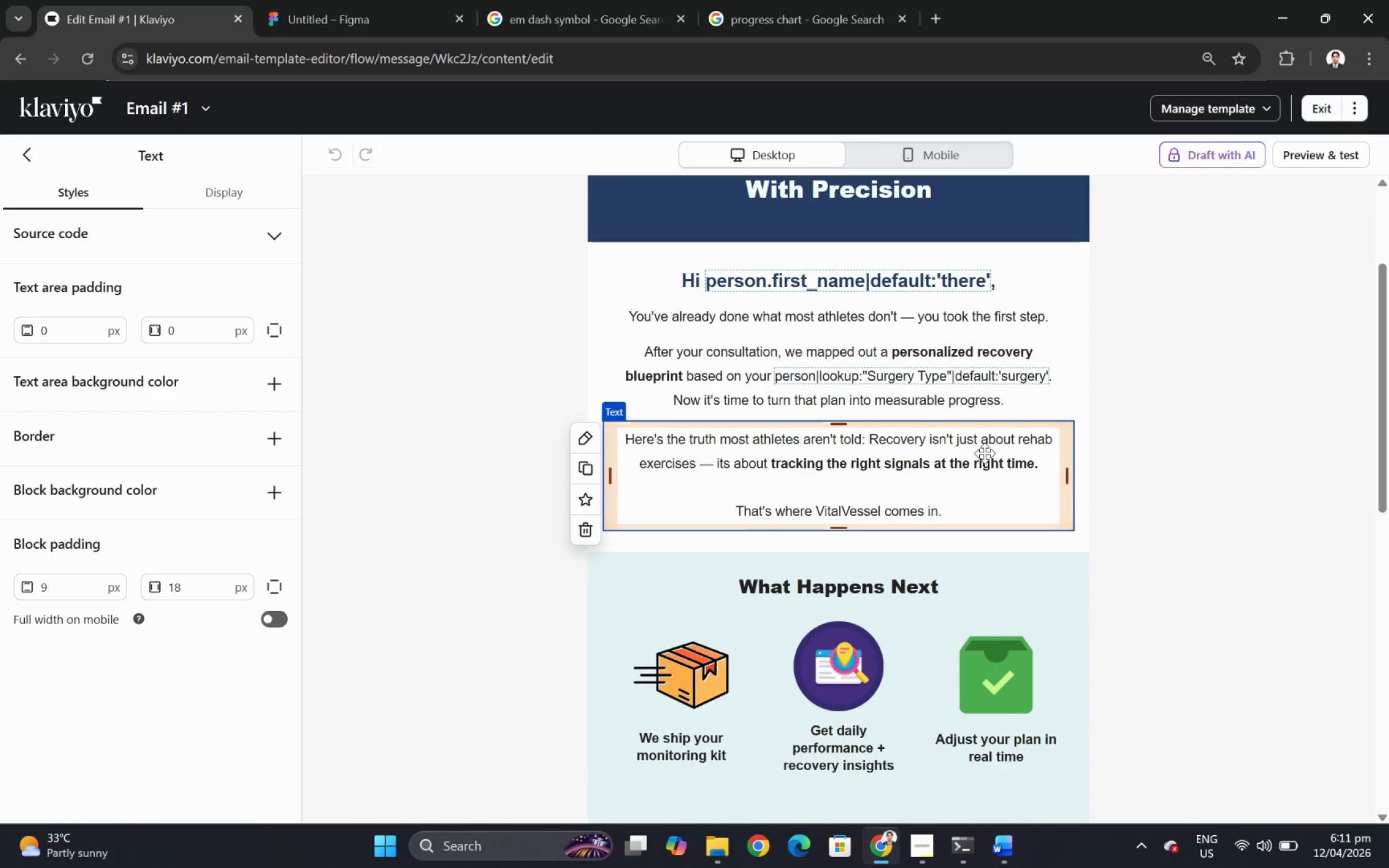 
scroll: coordinate [984, 453], scroll_direction: down, amount: 2.0
 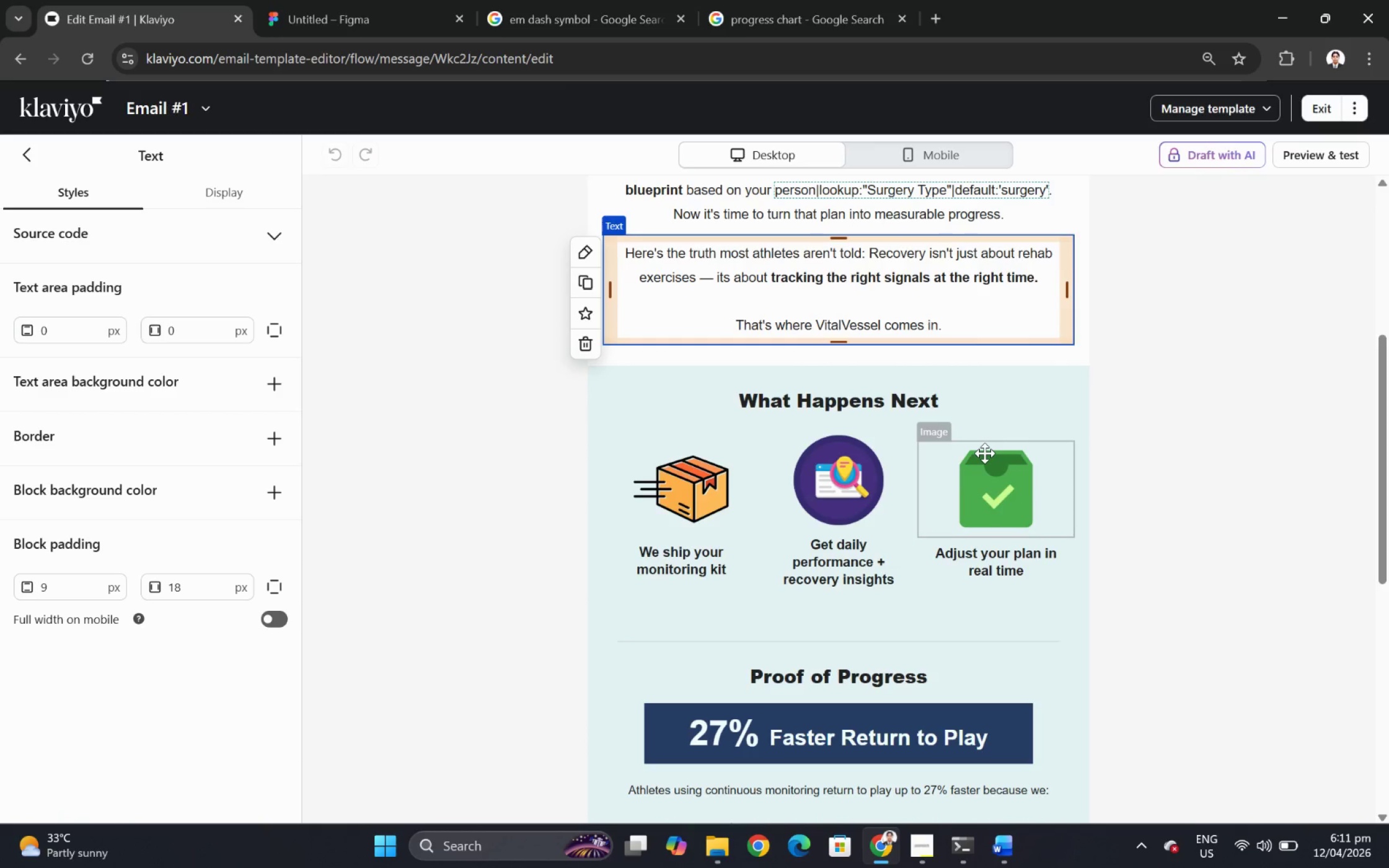 
scroll: coordinate [984, 453], scroll_direction: up, amount: 1.0
 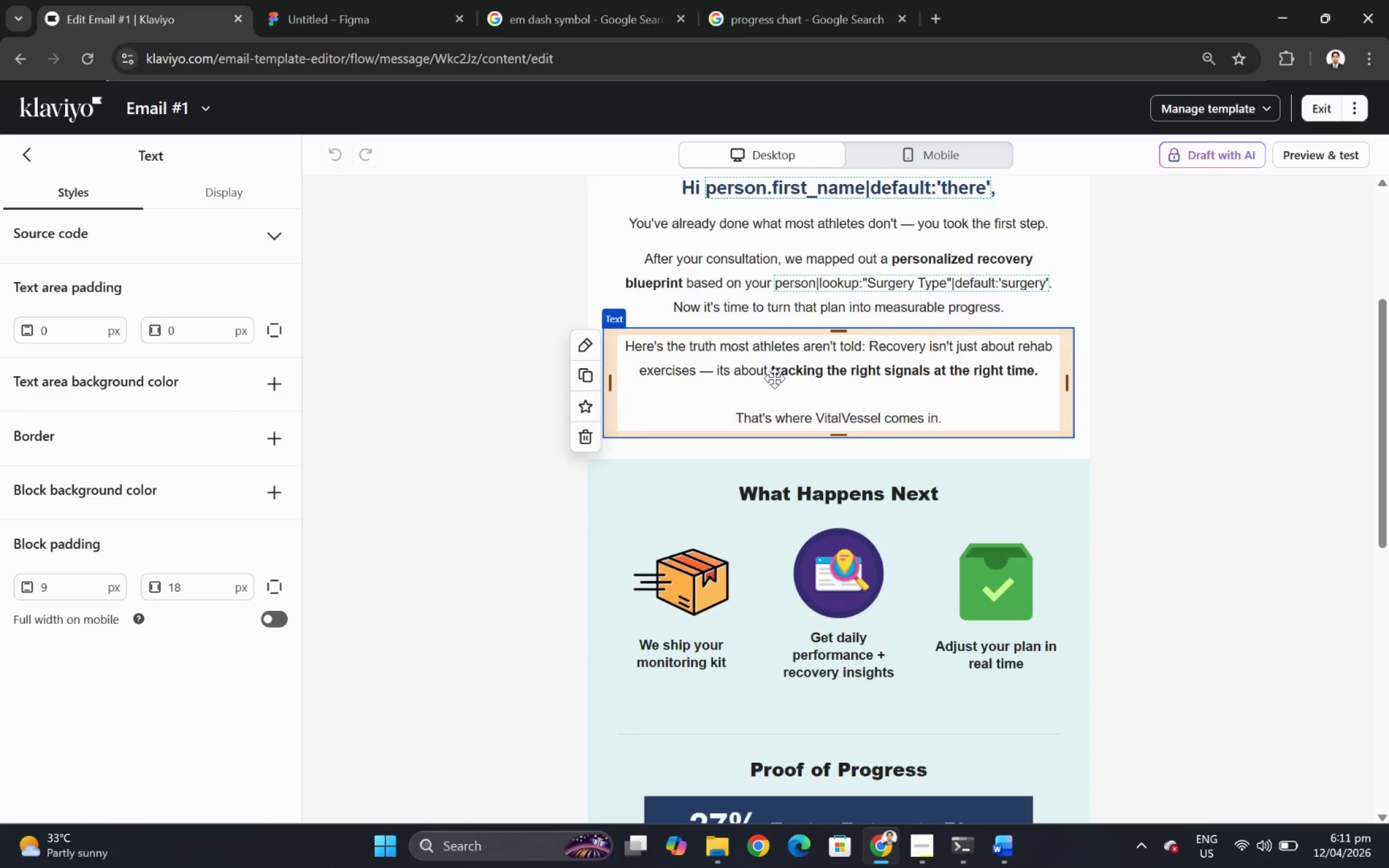 
double_click([774, 378])
 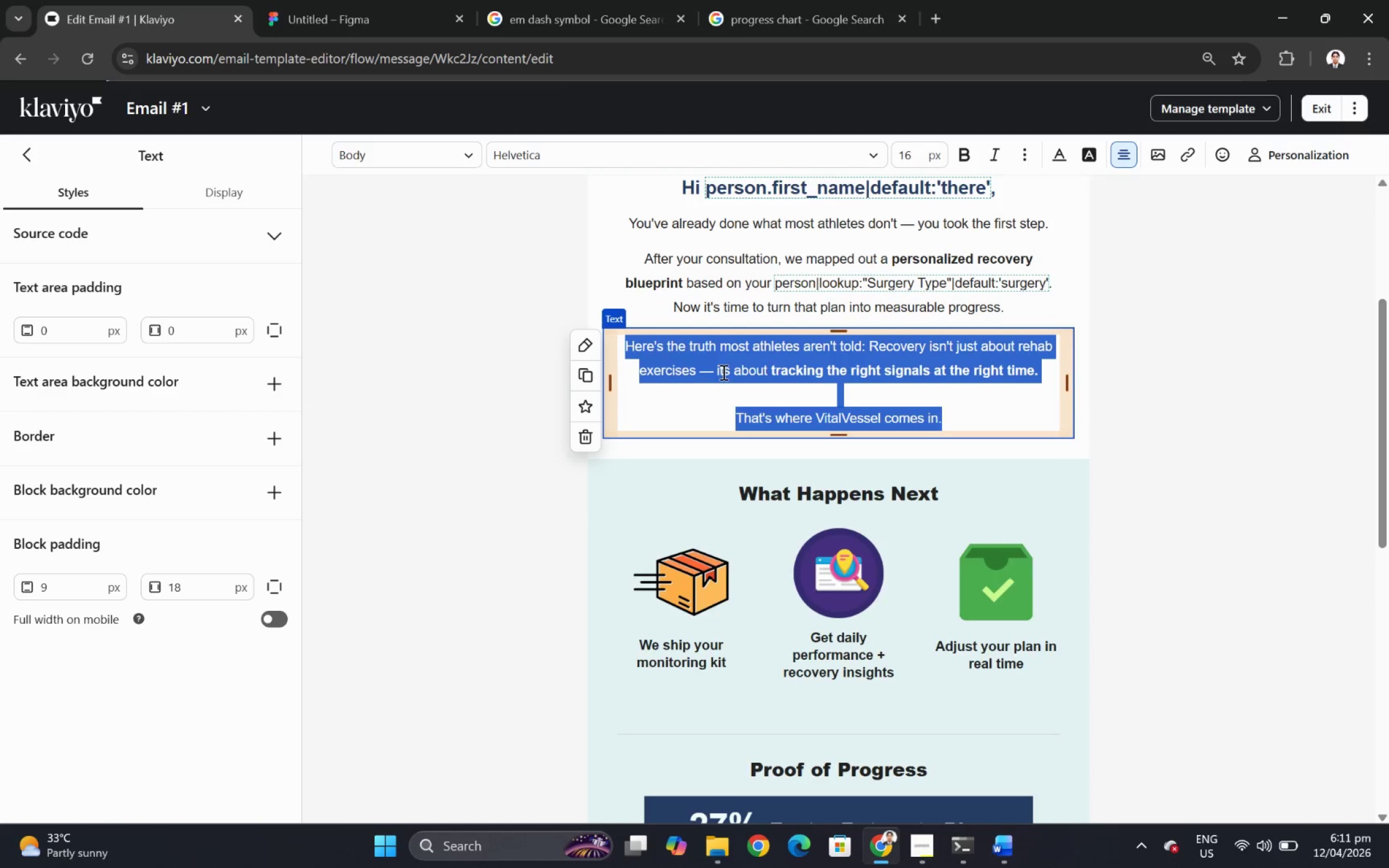 
left_click([723, 372])
 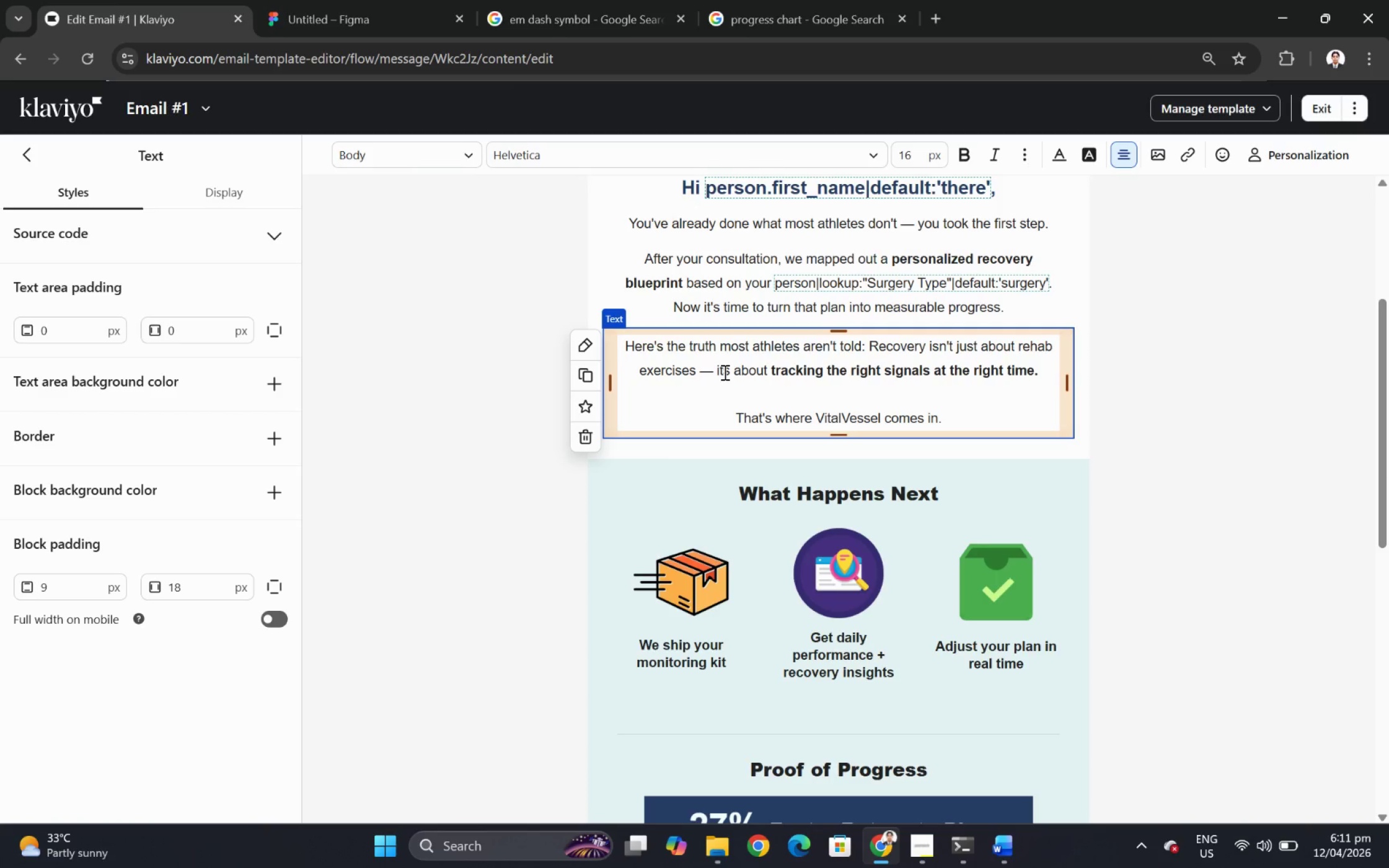 
key(Quote)
 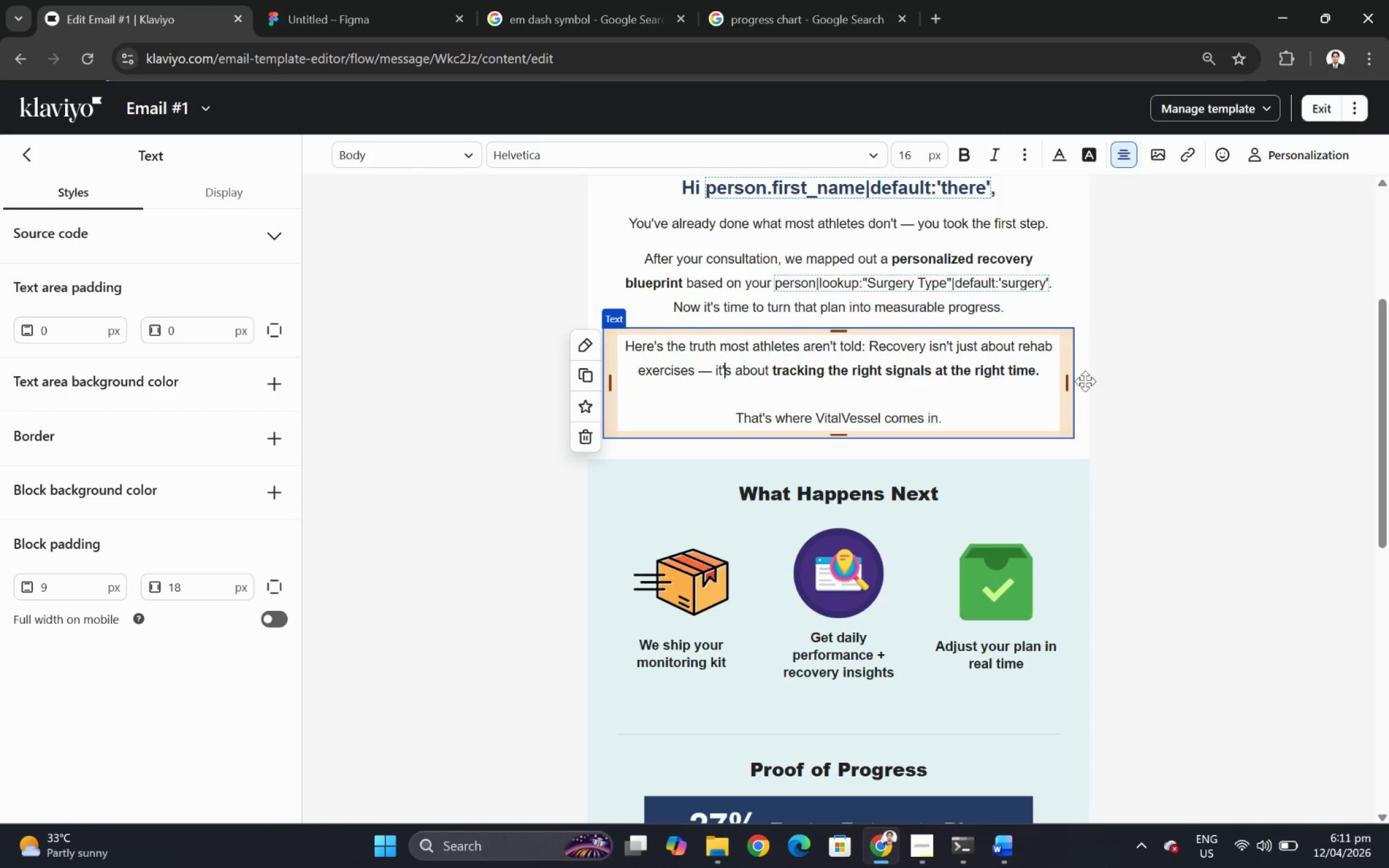 
left_click([1134, 376])
 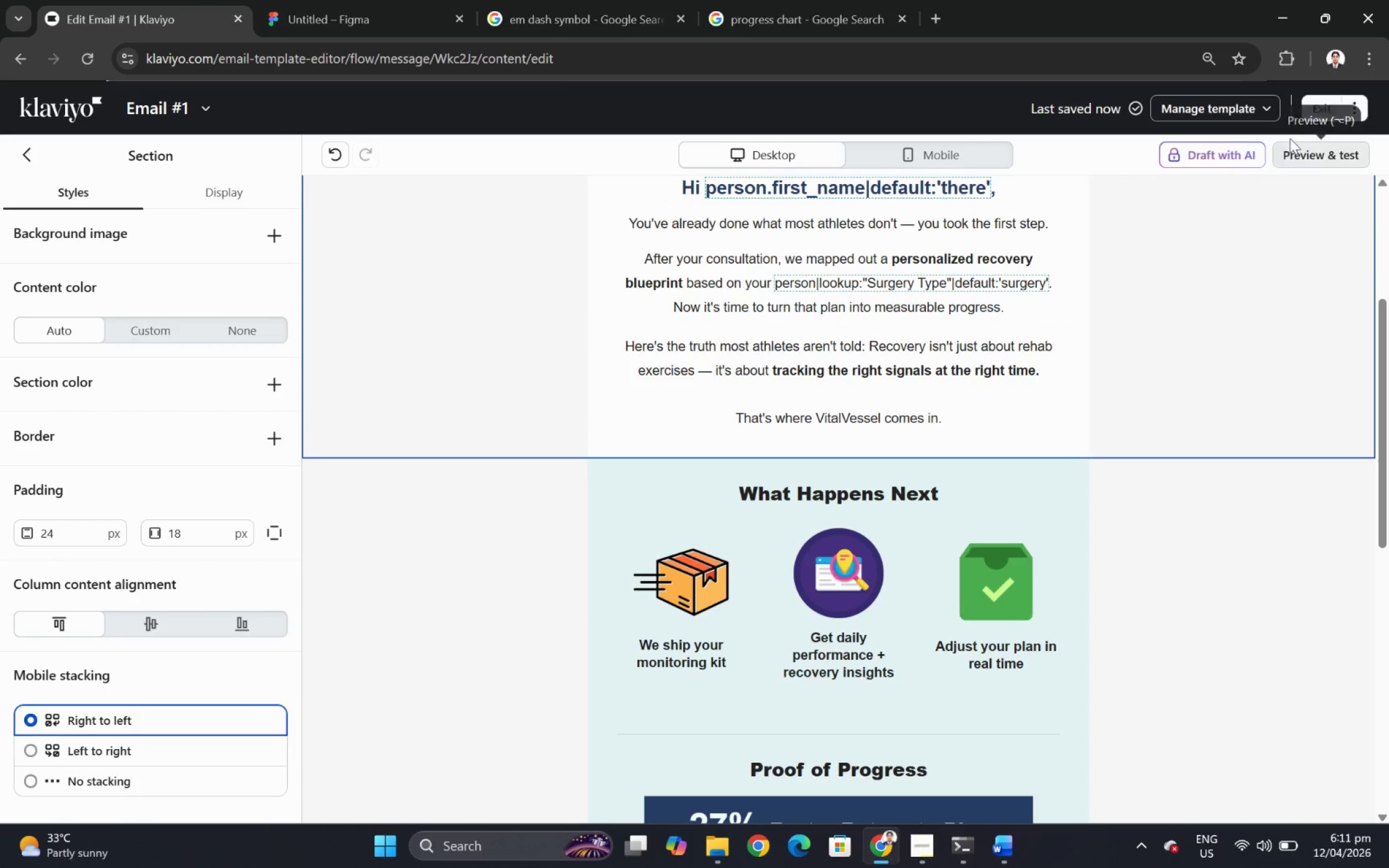 
left_click([1319, 105])
 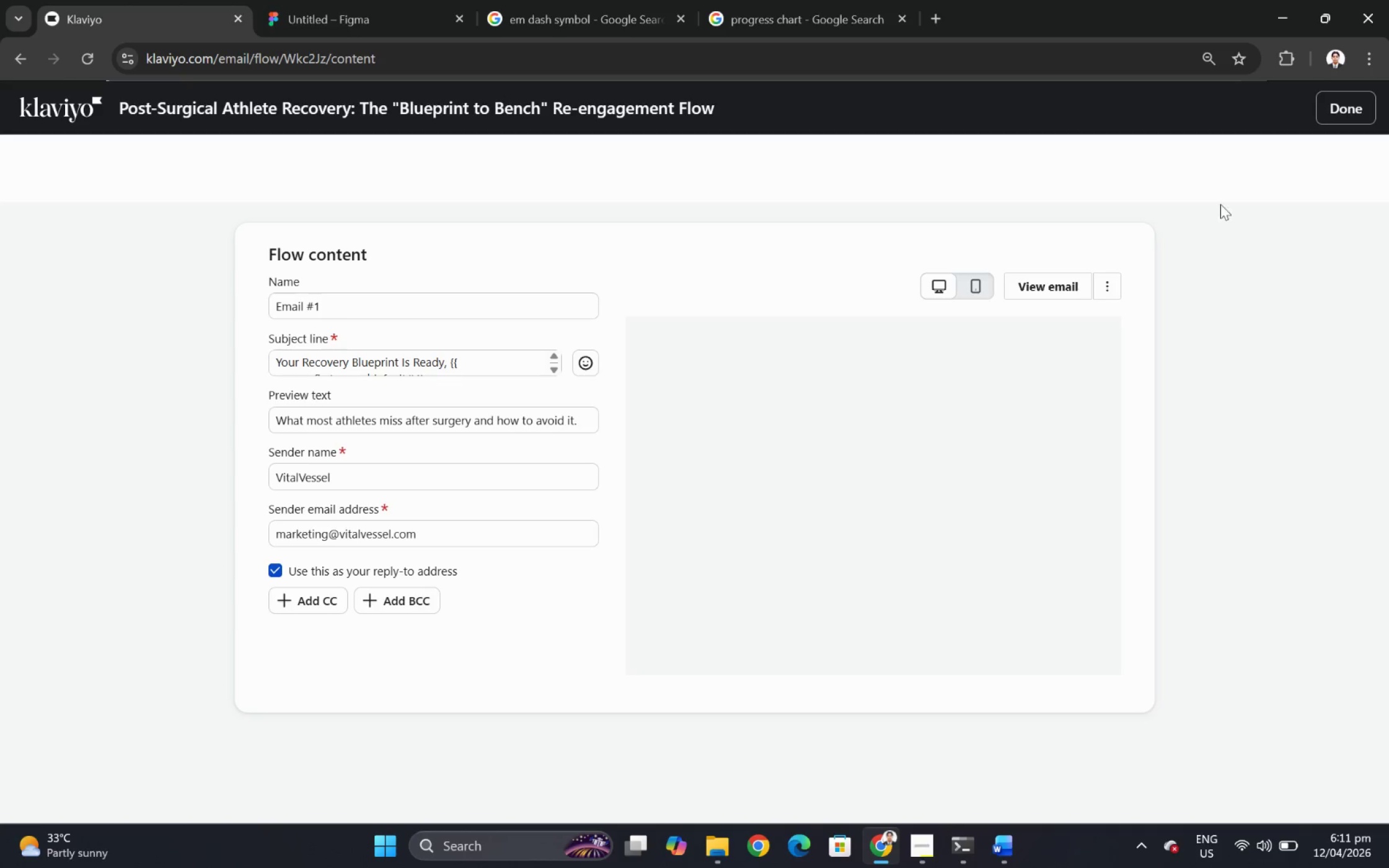 
left_click([1341, 111])
 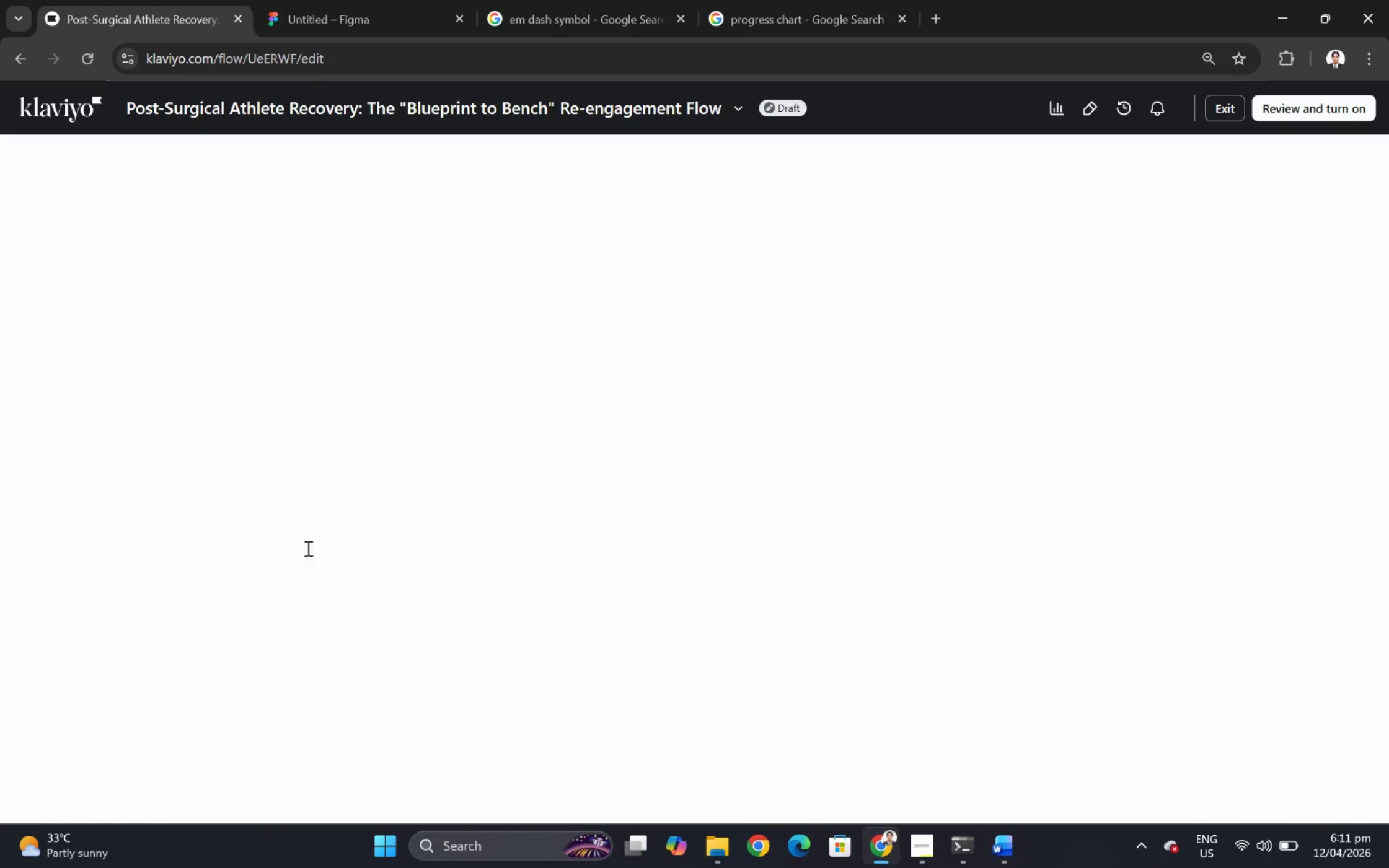 
scroll: coordinate [853, 564], scroll_direction: down, amount: 6.0
 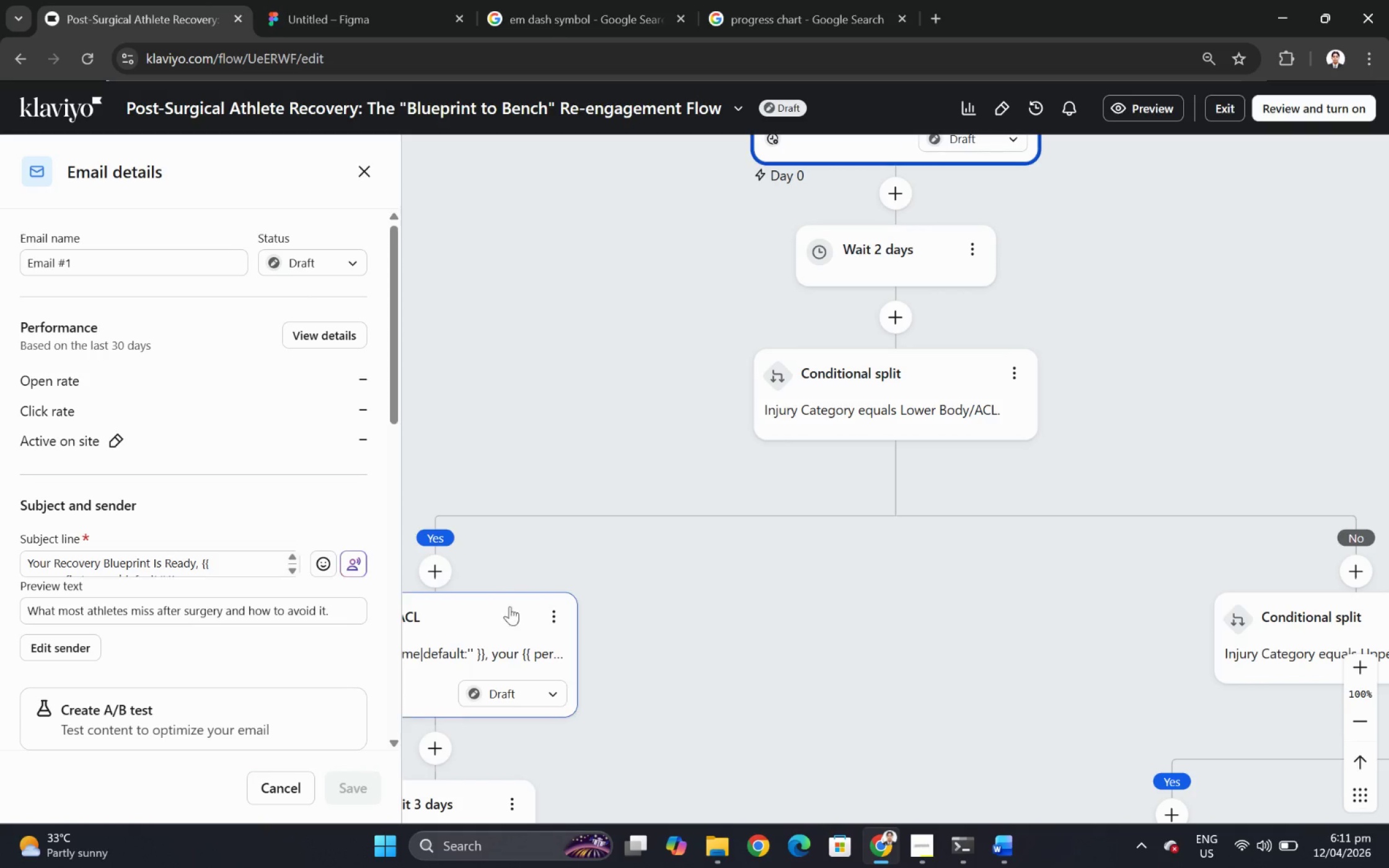 
left_click([501, 629])
 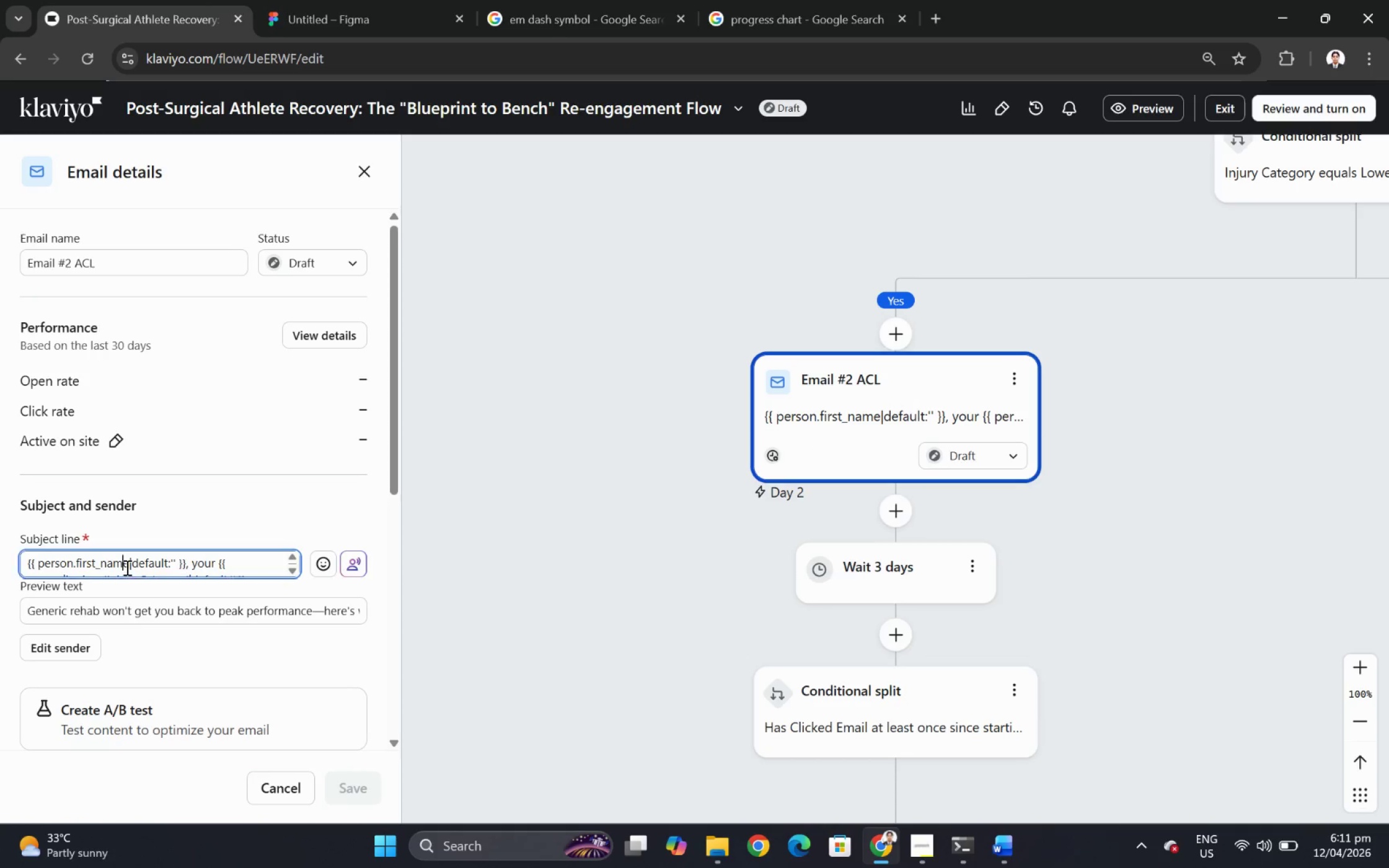 
double_click([126, 567])
 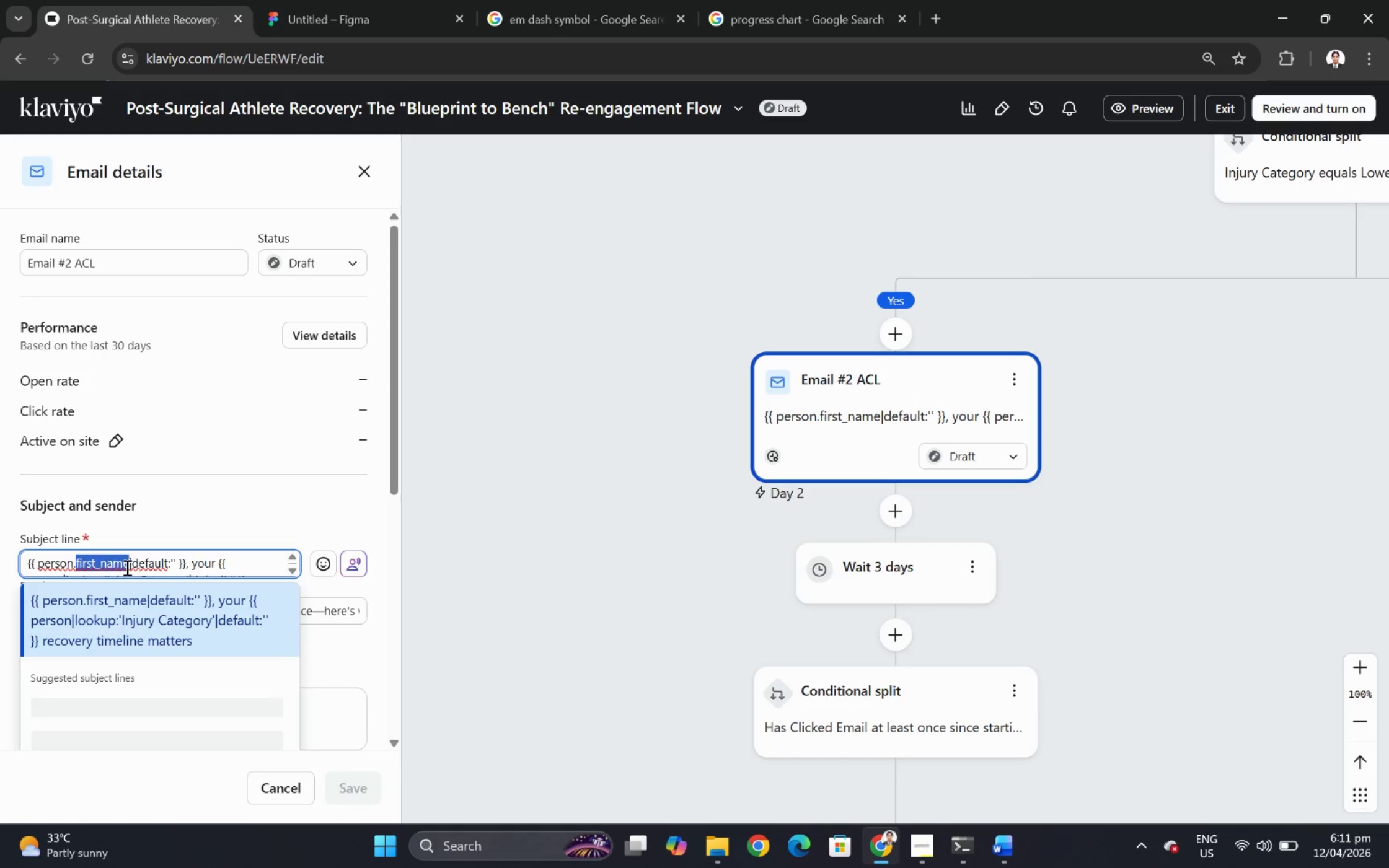 
triple_click([126, 567])
 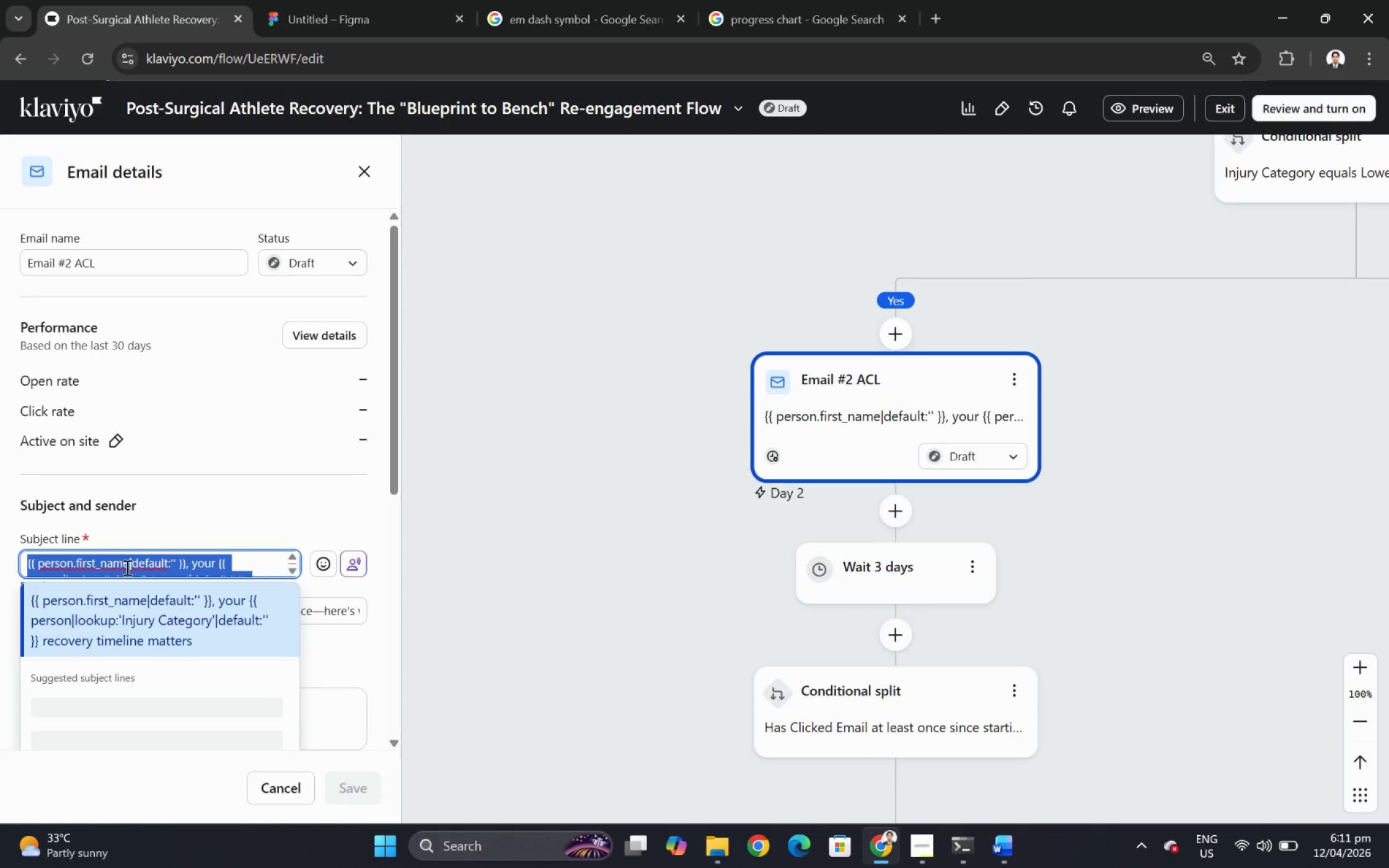 
key(Control+C)
 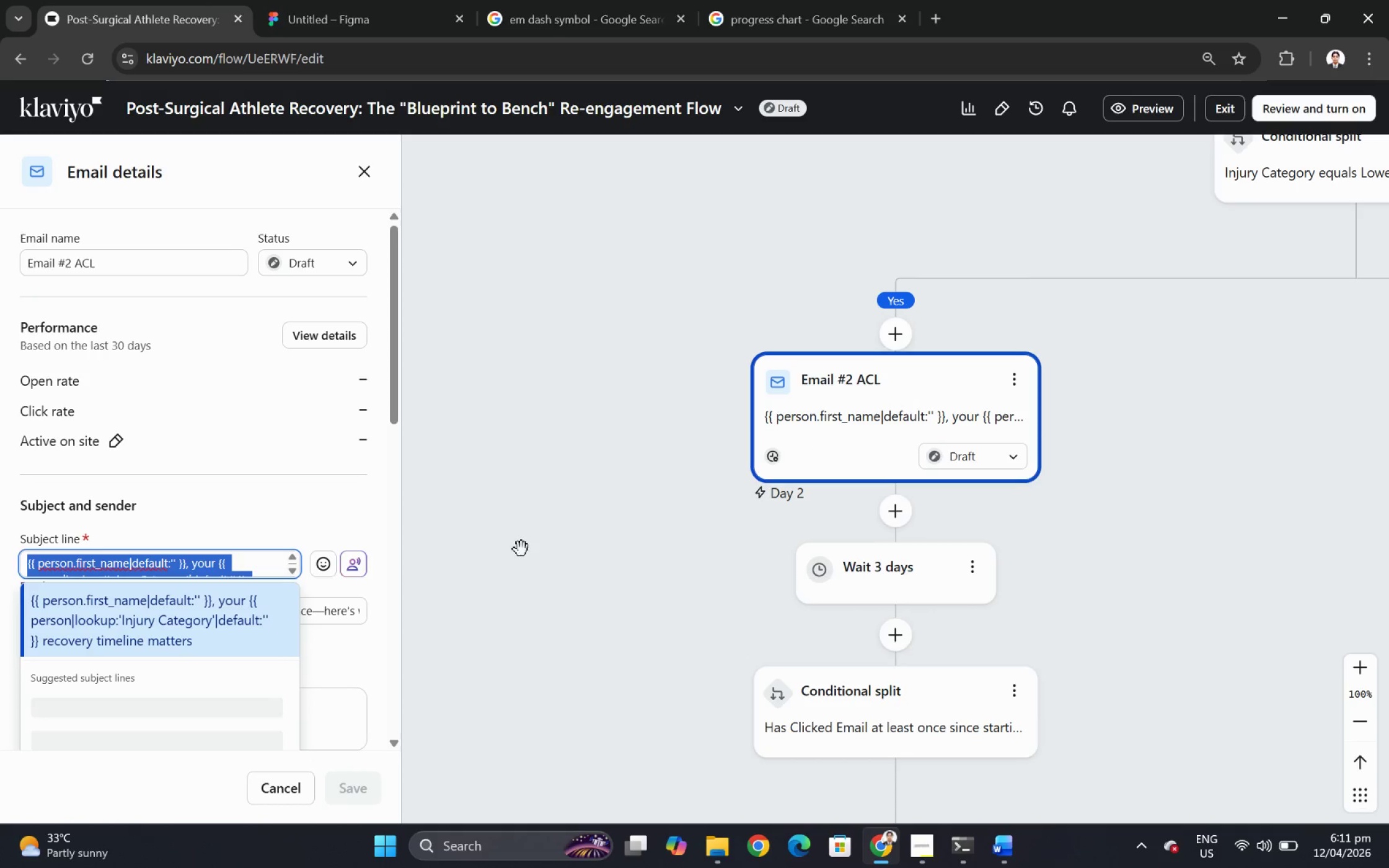 
key(Alt+AltLeft)
 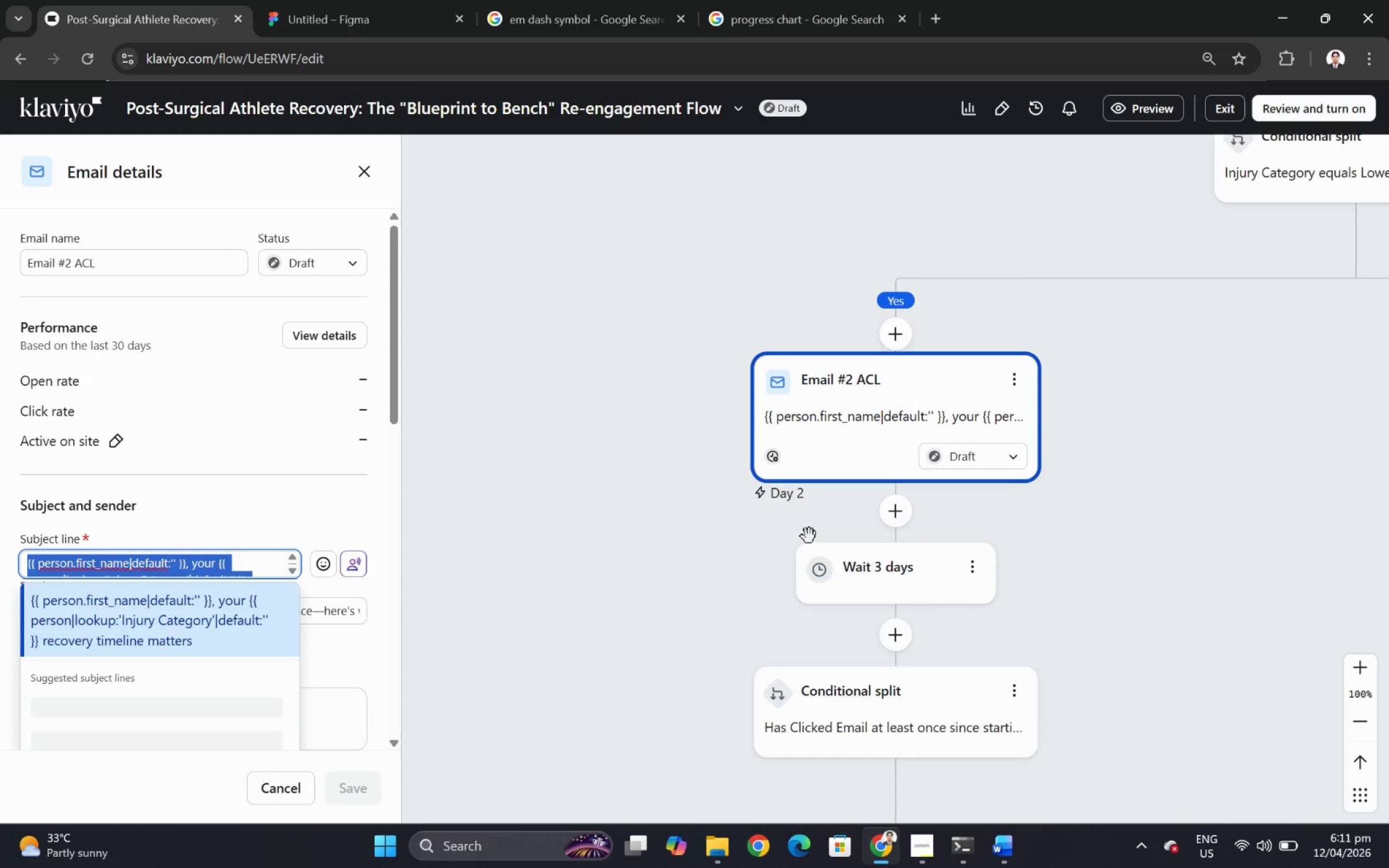 
key(Alt+Tab)
 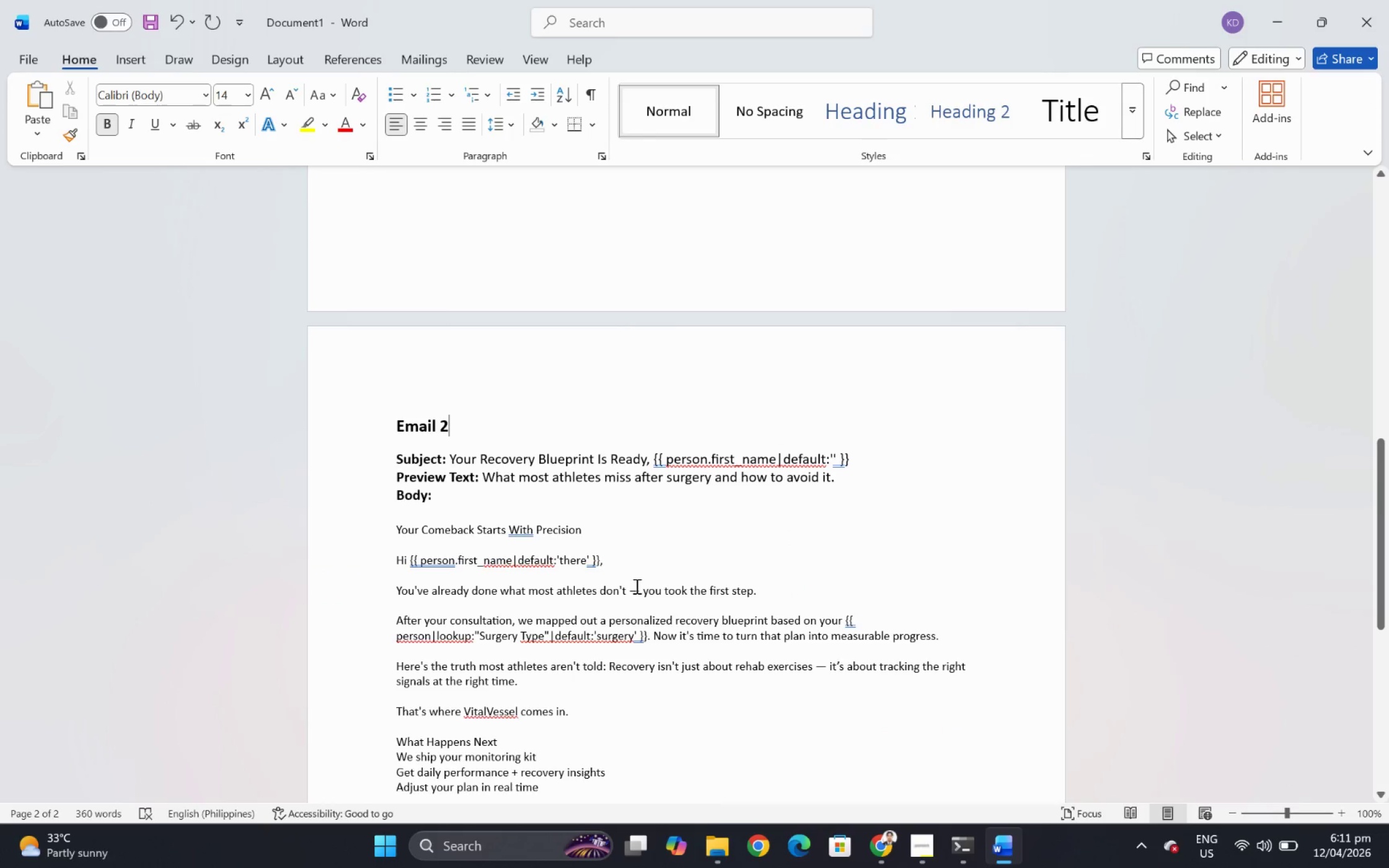 
scroll: coordinate [628, 587], scroll_direction: down, amount: 5.0
 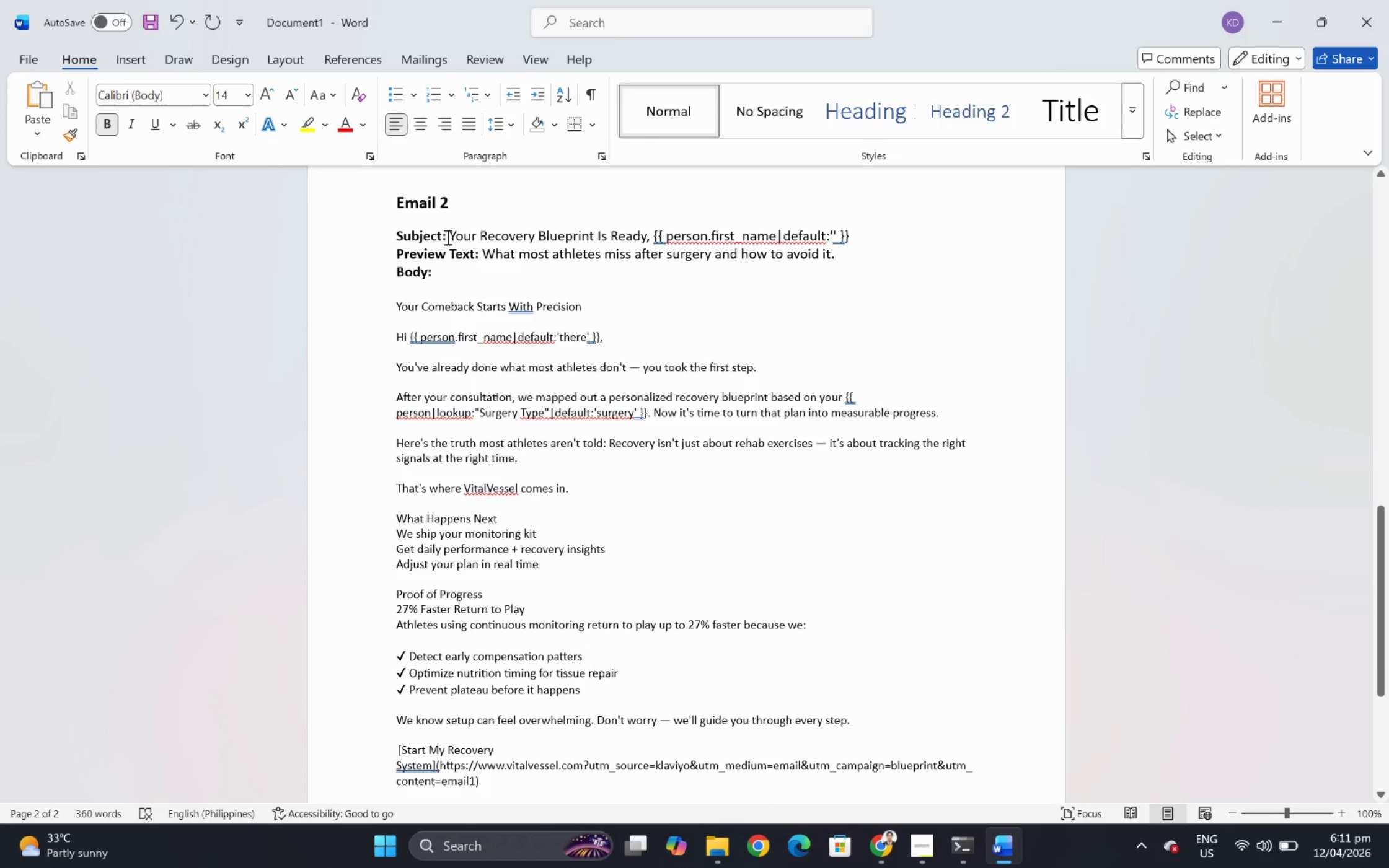 
left_click_drag(start_coordinate=[451, 236], to_coordinate=[852, 232])
 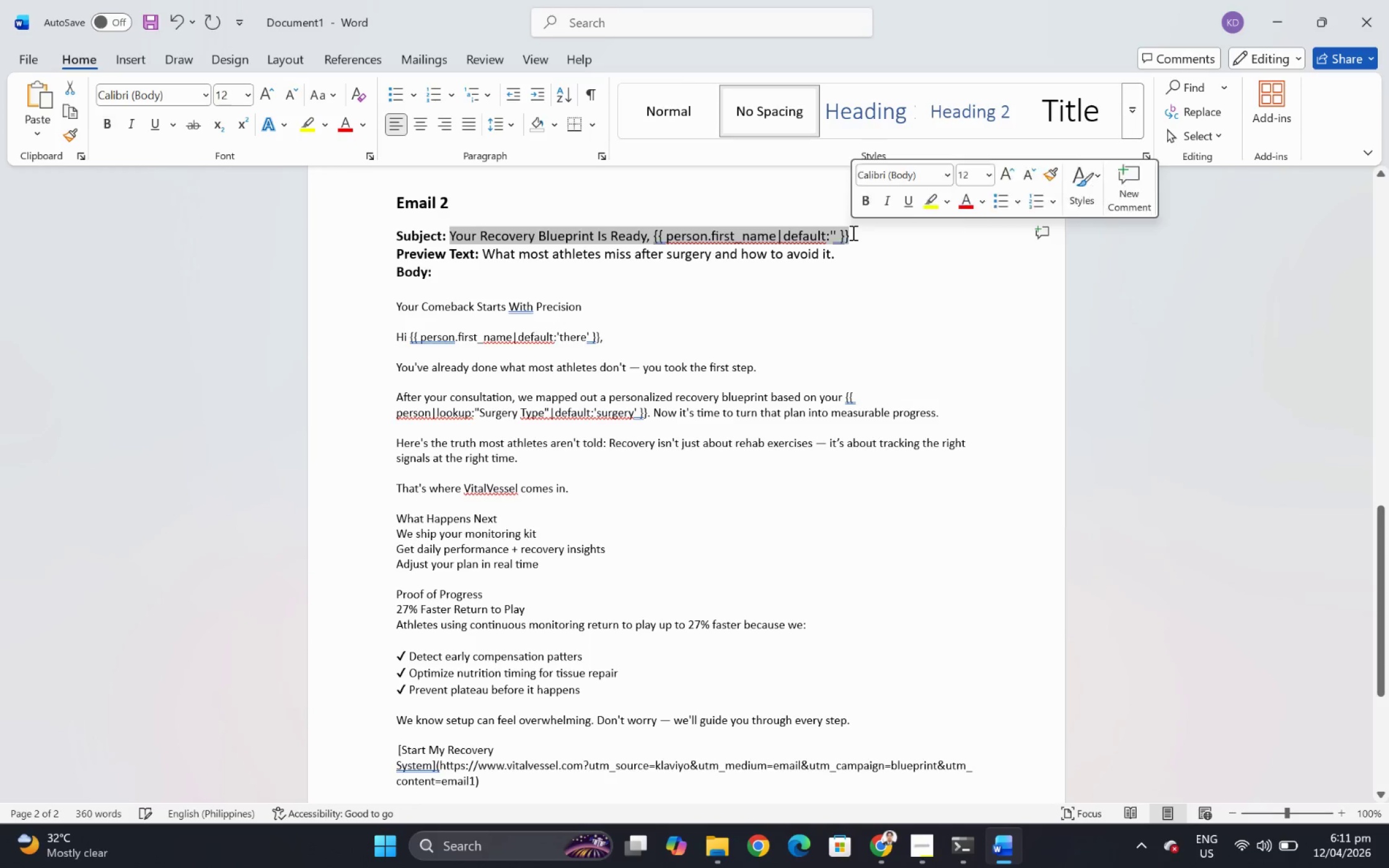 
key(Control+V)
 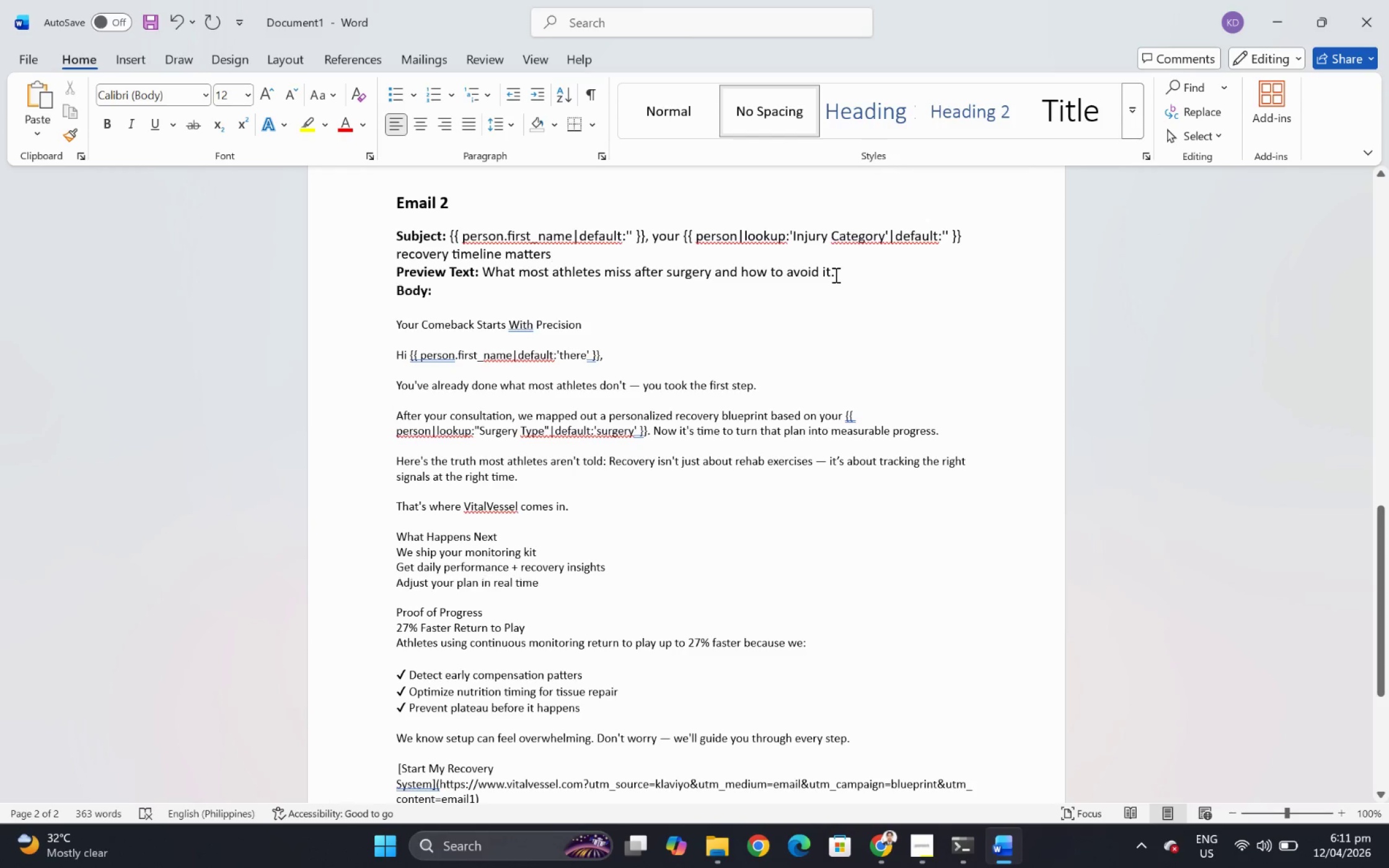 
key(Alt+AltLeft)
 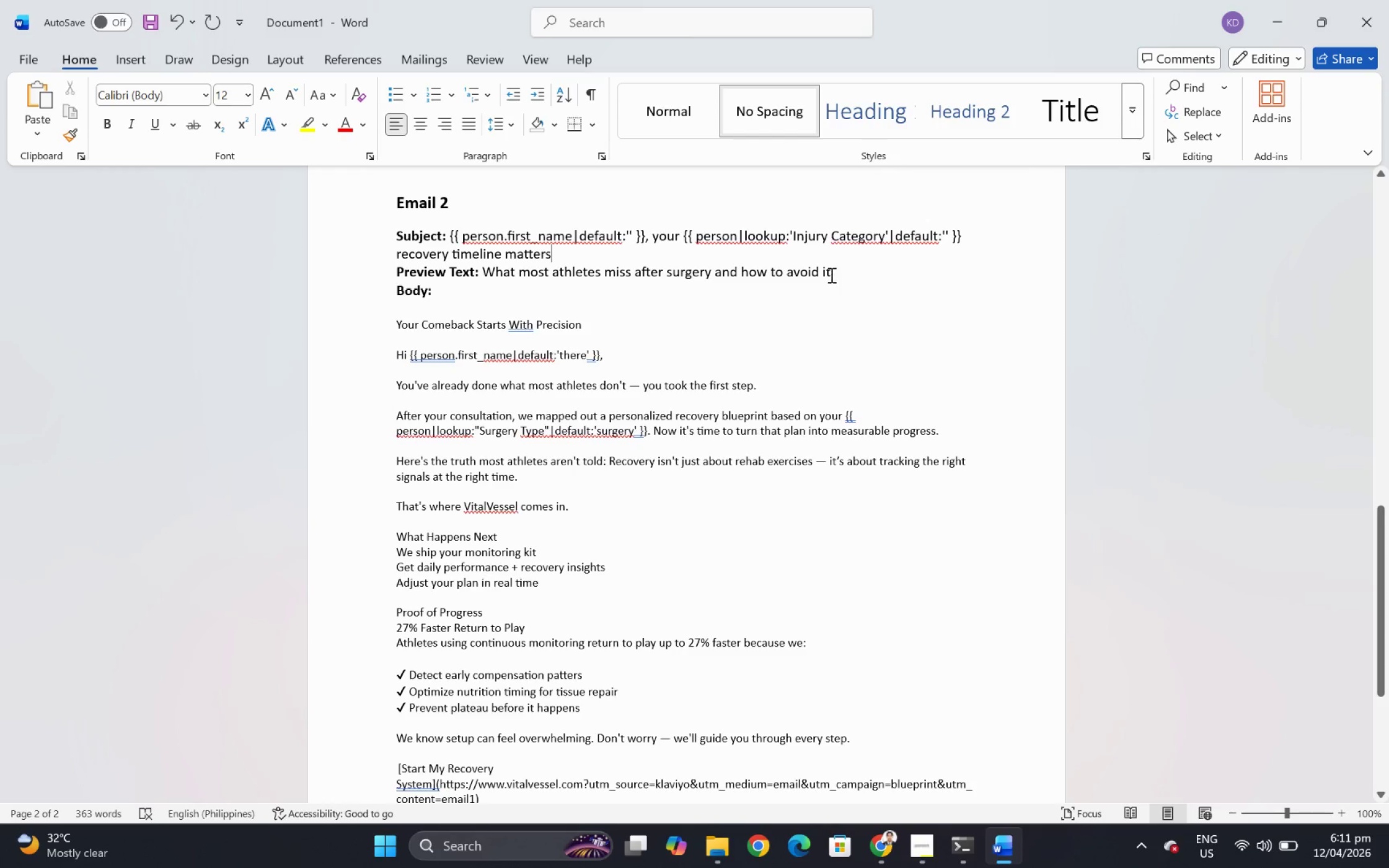 
key(Alt+Tab)
 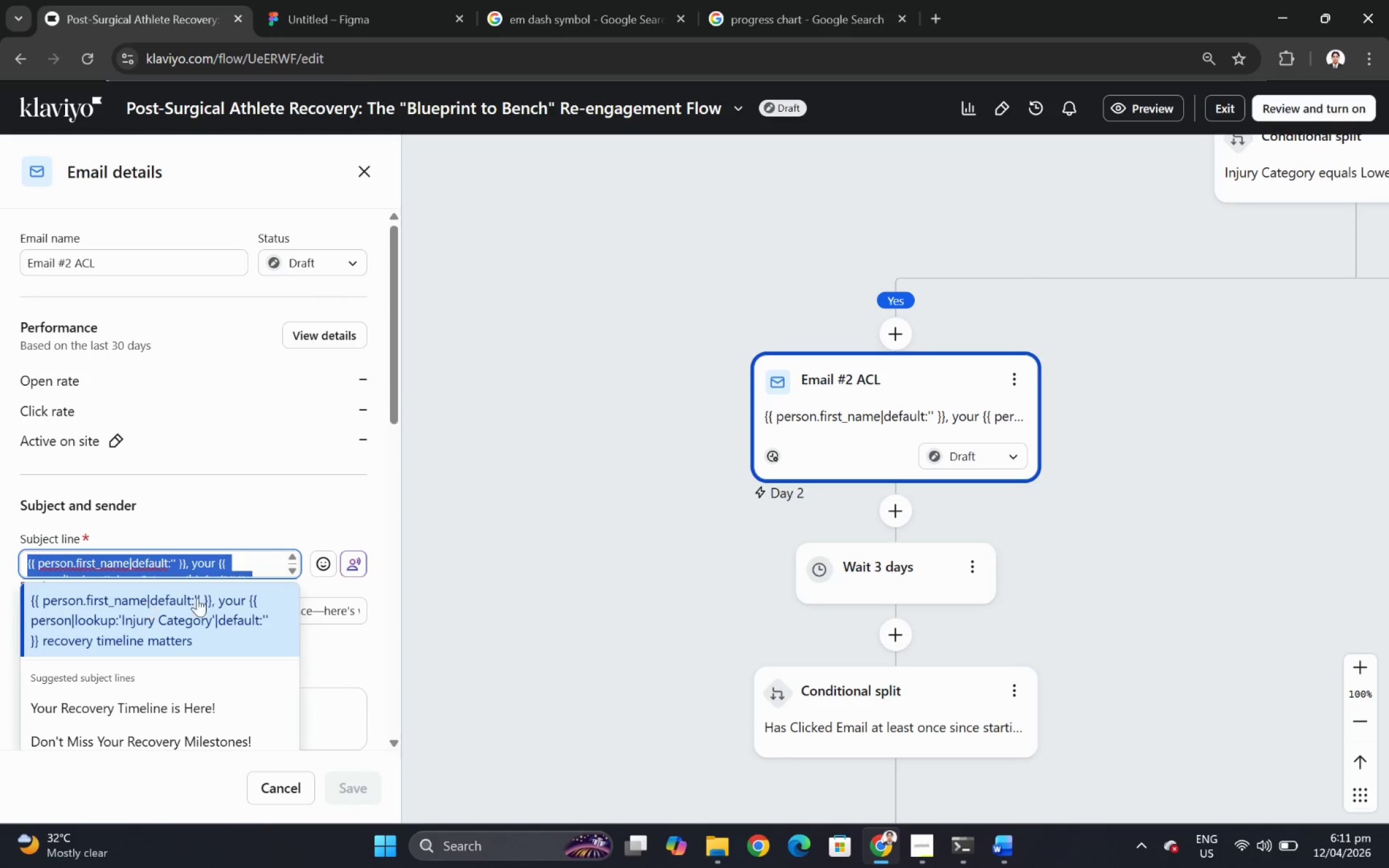 
left_click([289, 512])
 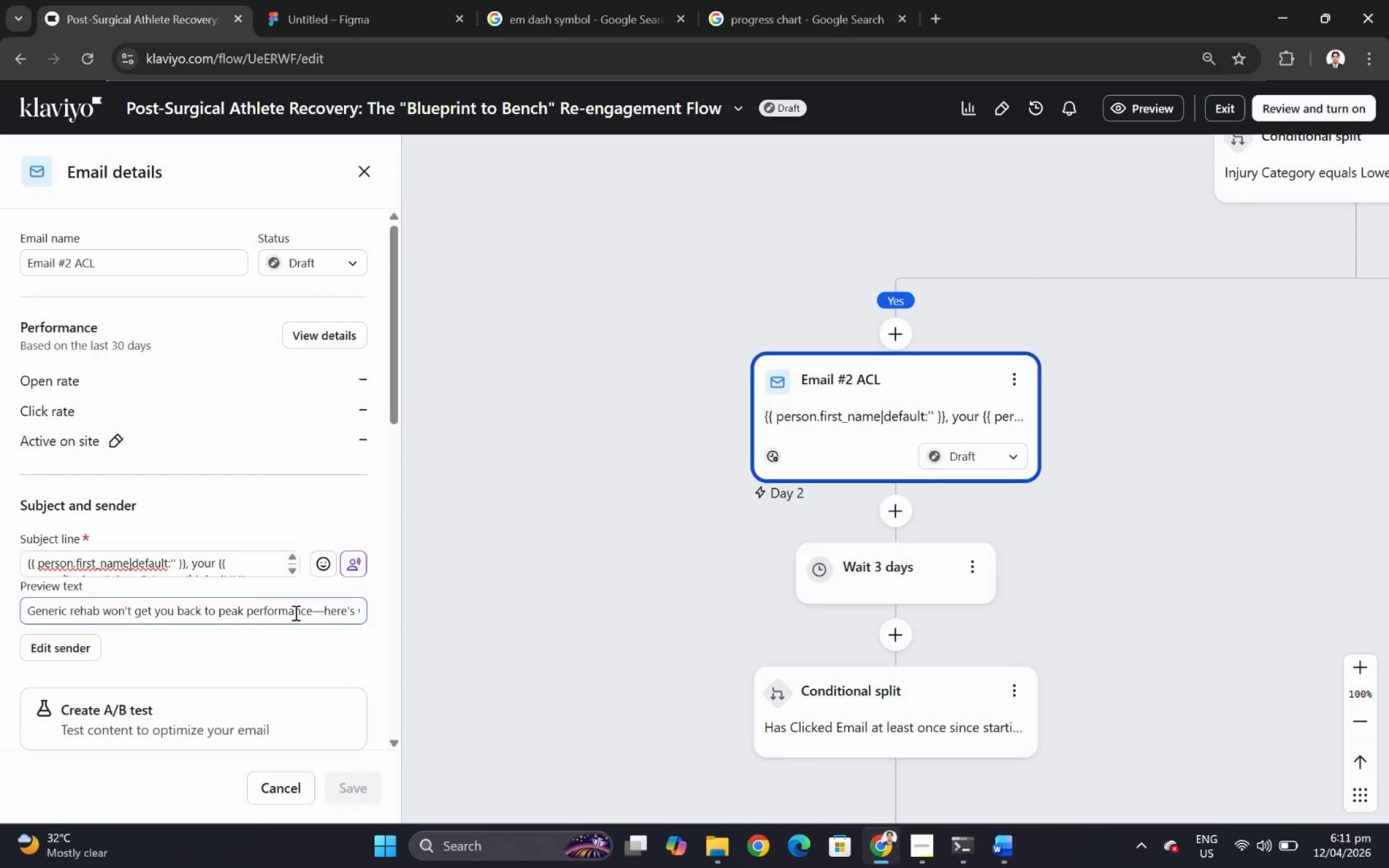 
double_click([294, 612])
 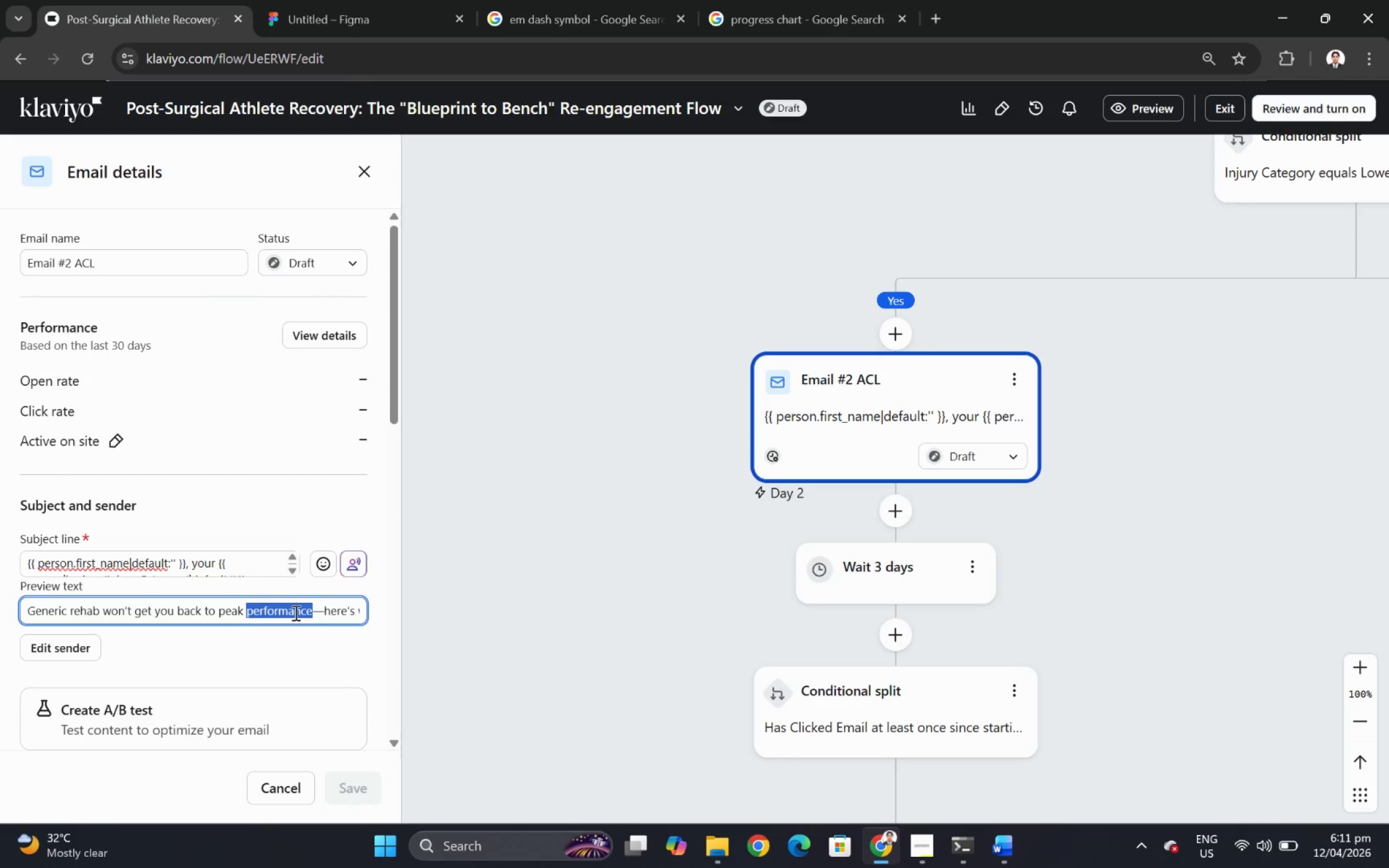 
triple_click([294, 612])
 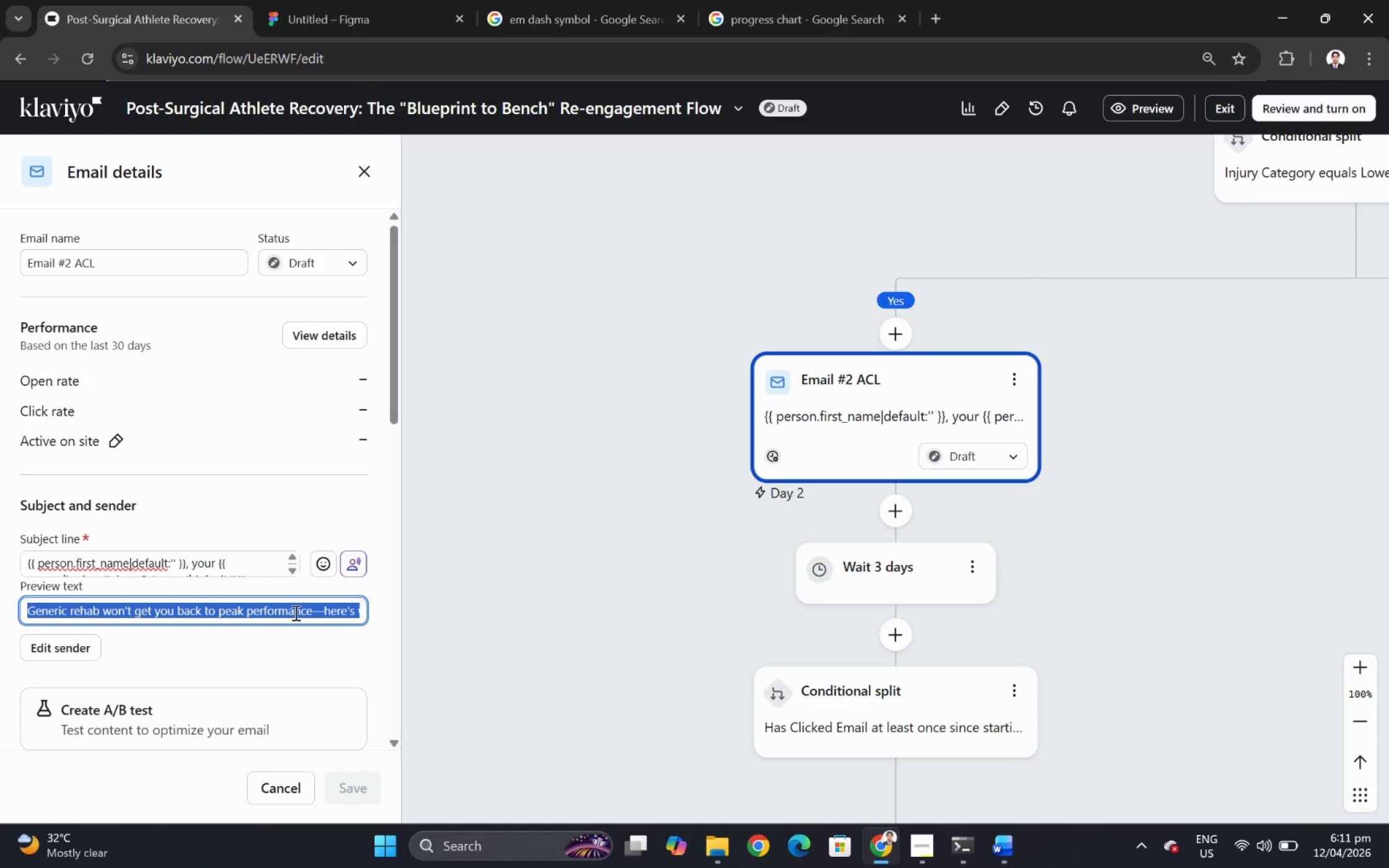 
key(Control+C)
 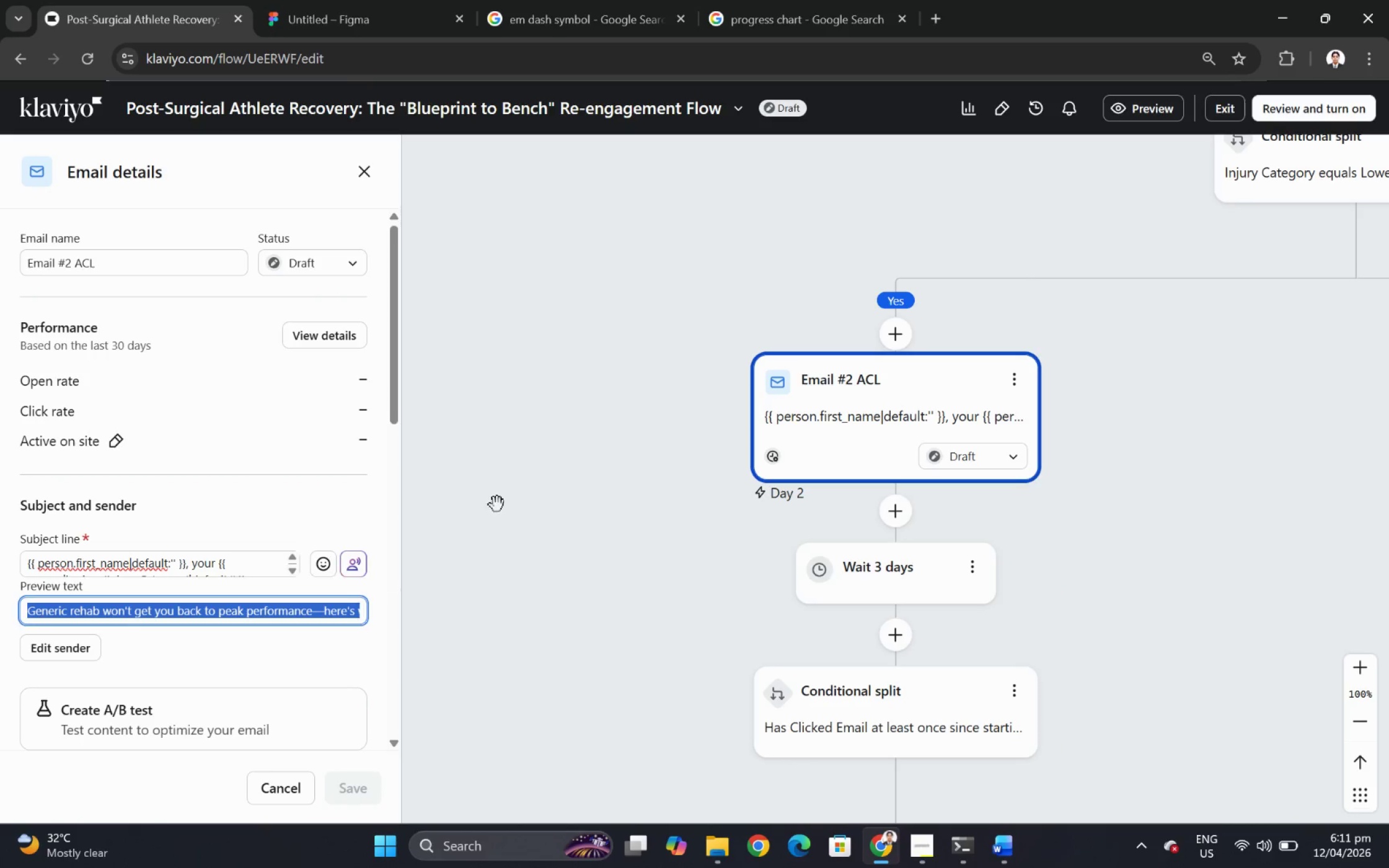 
key(Alt+AltLeft)
 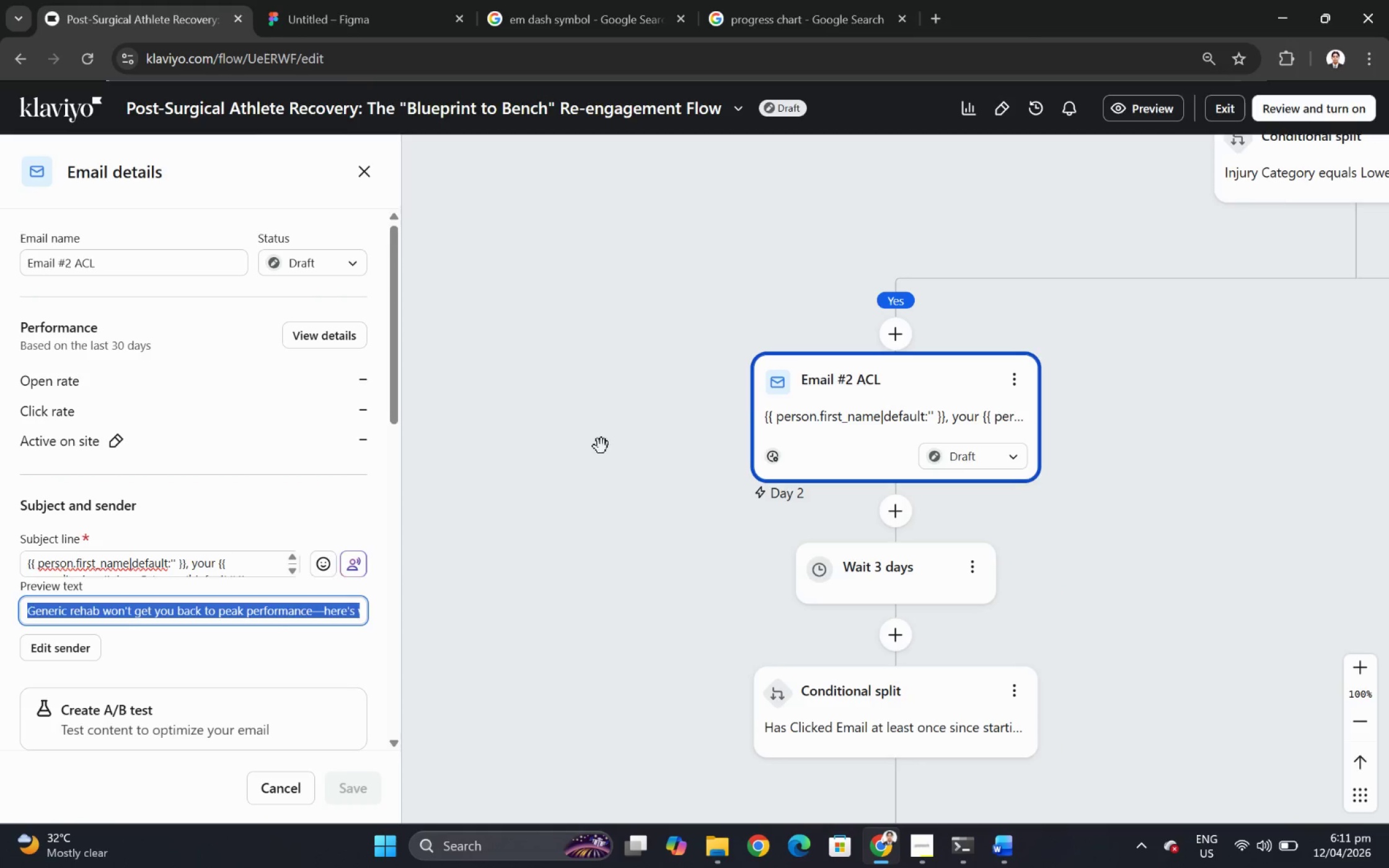 
key(Alt+Tab)
 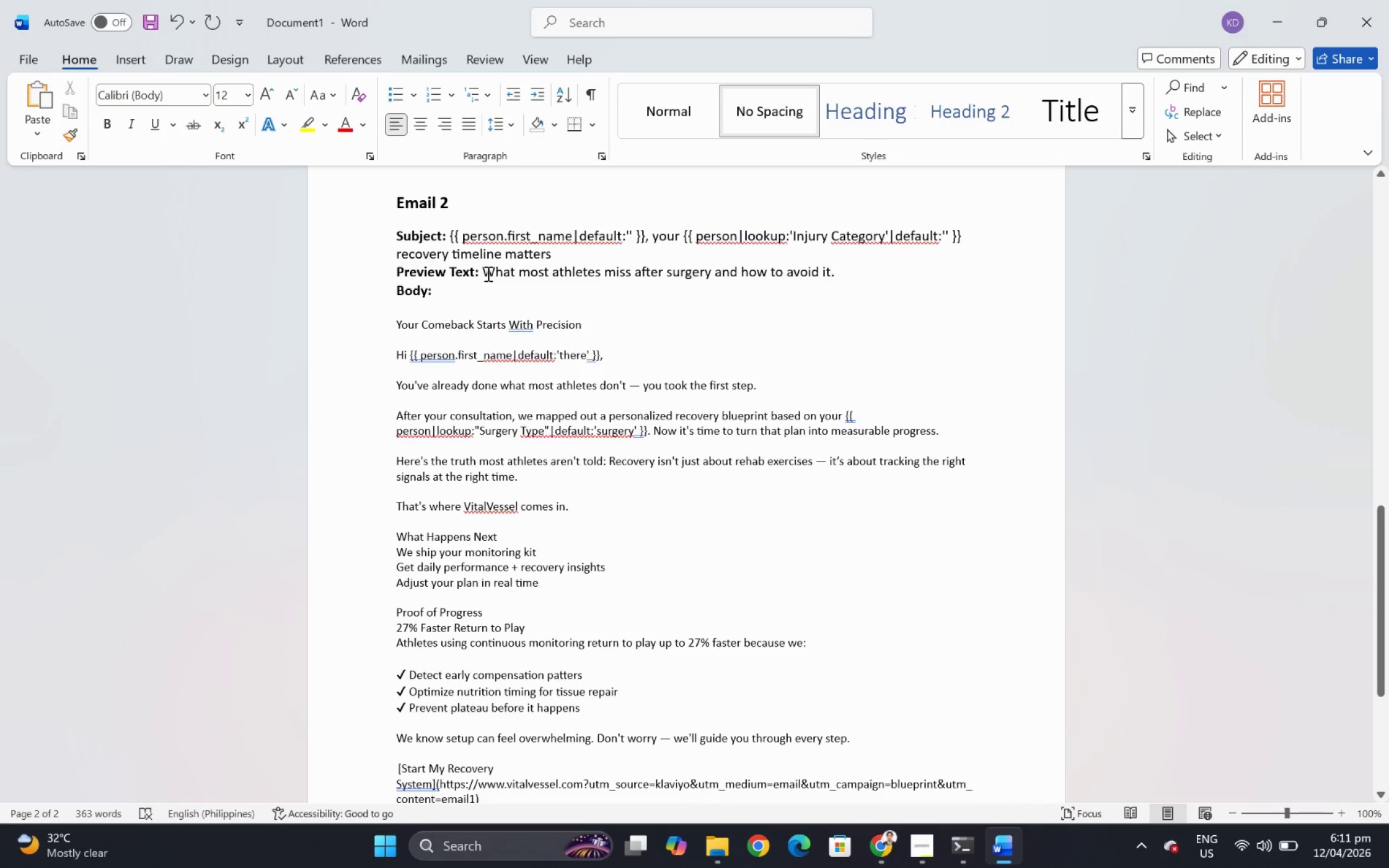 
left_click_drag(start_coordinate=[485, 273], to_coordinate=[871, 273])
 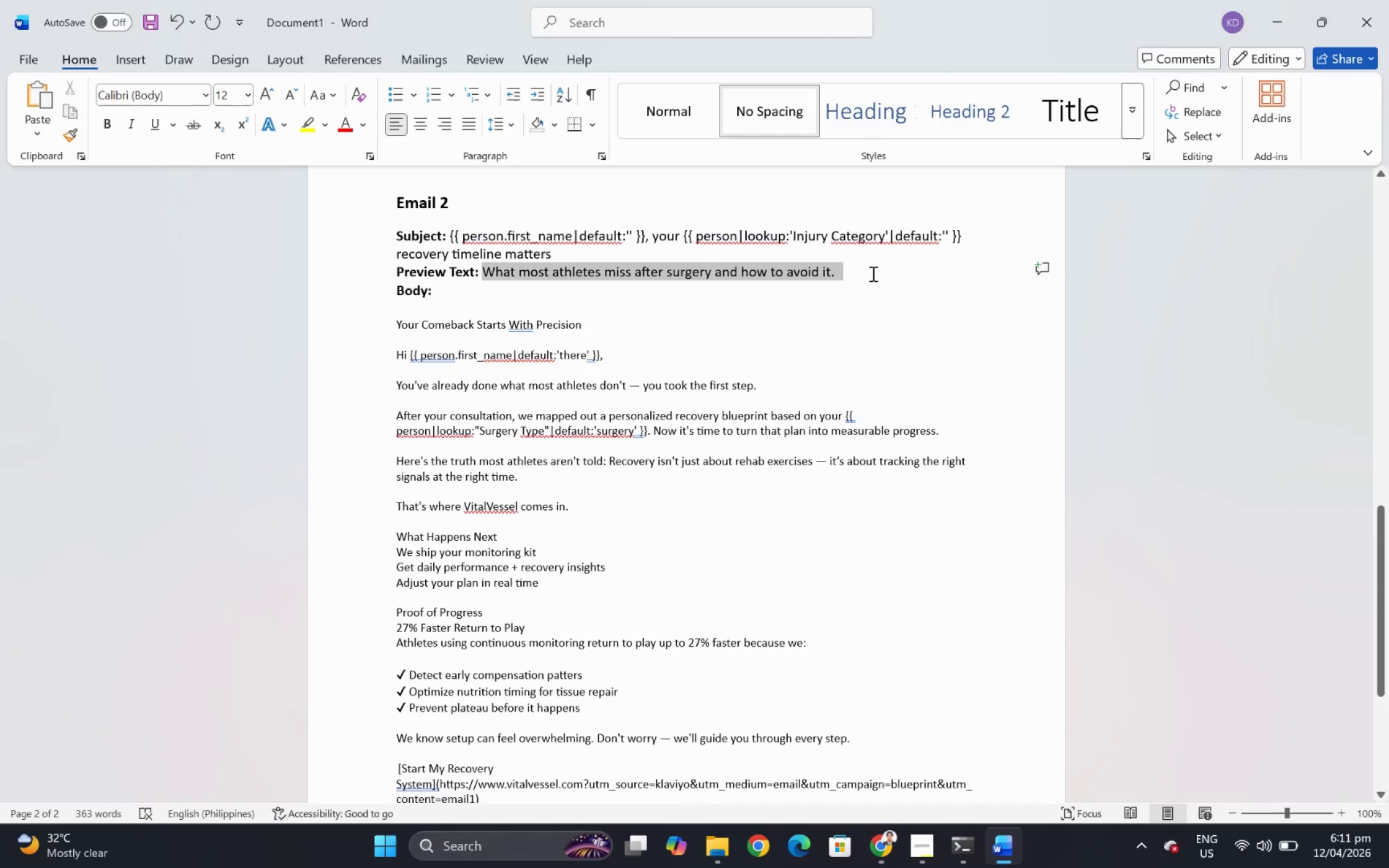 
left_click_drag(start_coordinate=[871, 273], to_coordinate=[842, 272])
 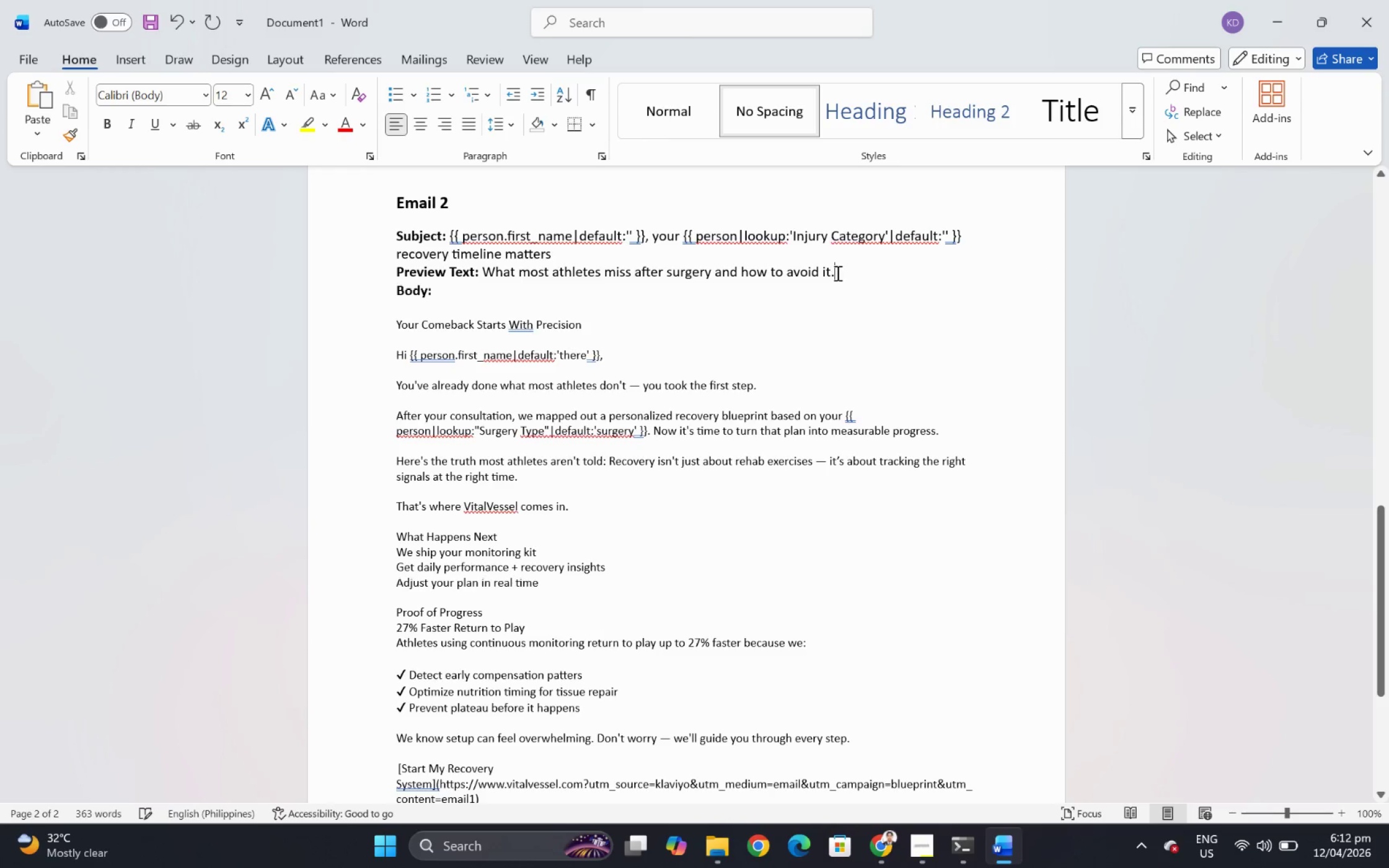 
left_click_drag(start_coordinate=[836, 273], to_coordinate=[505, 279])
 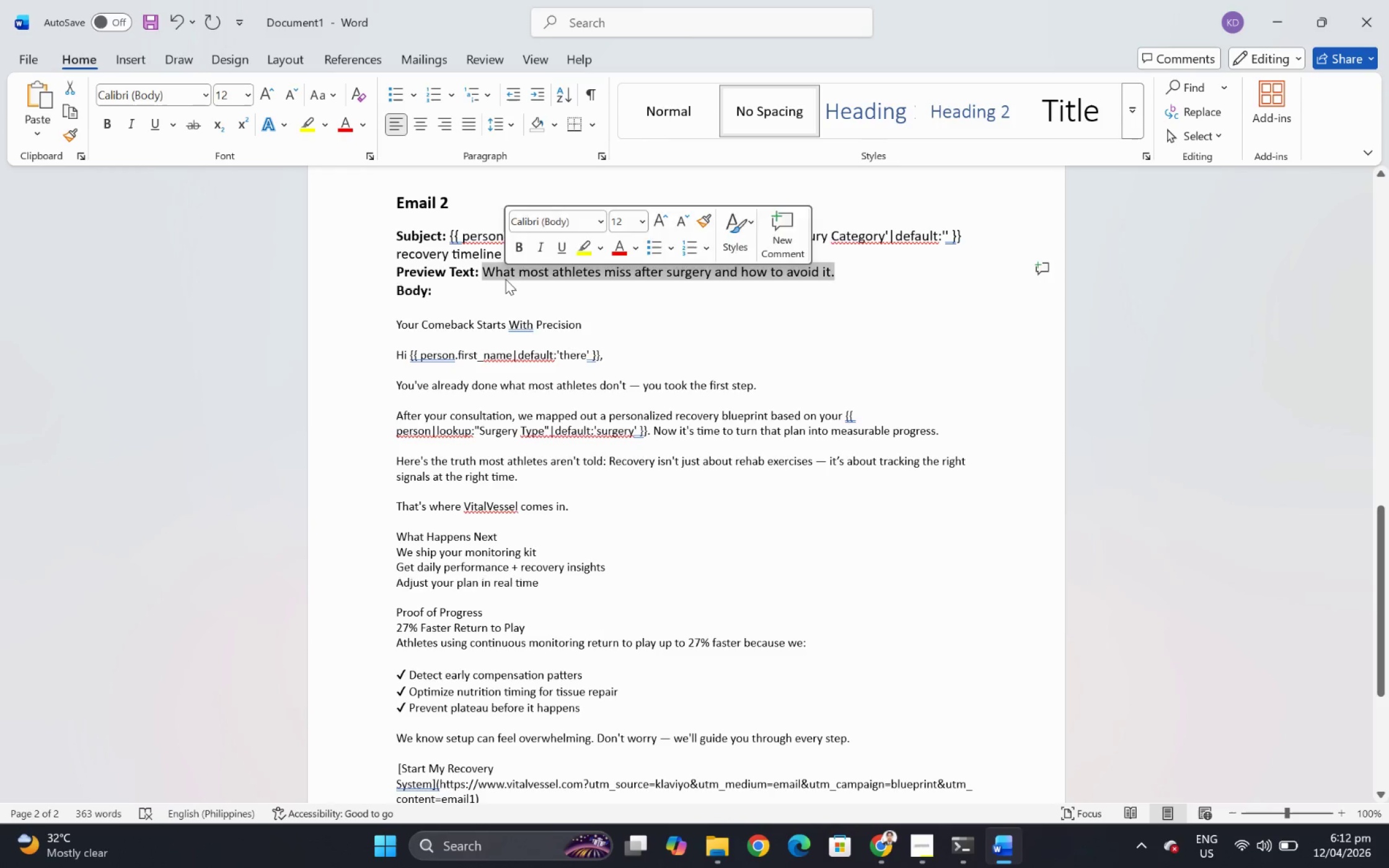 
key(Control+V)
 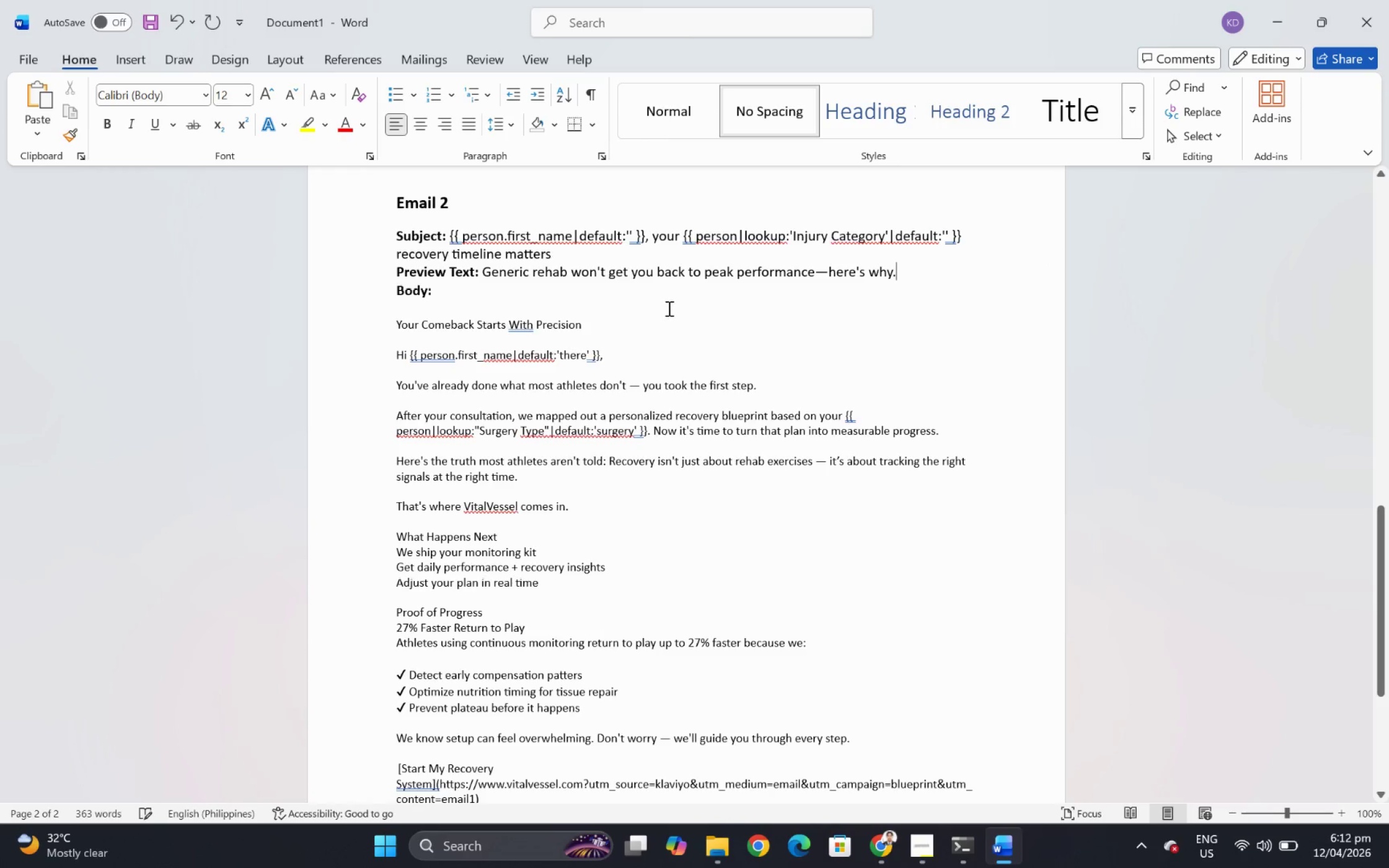 
left_click([673, 309])
 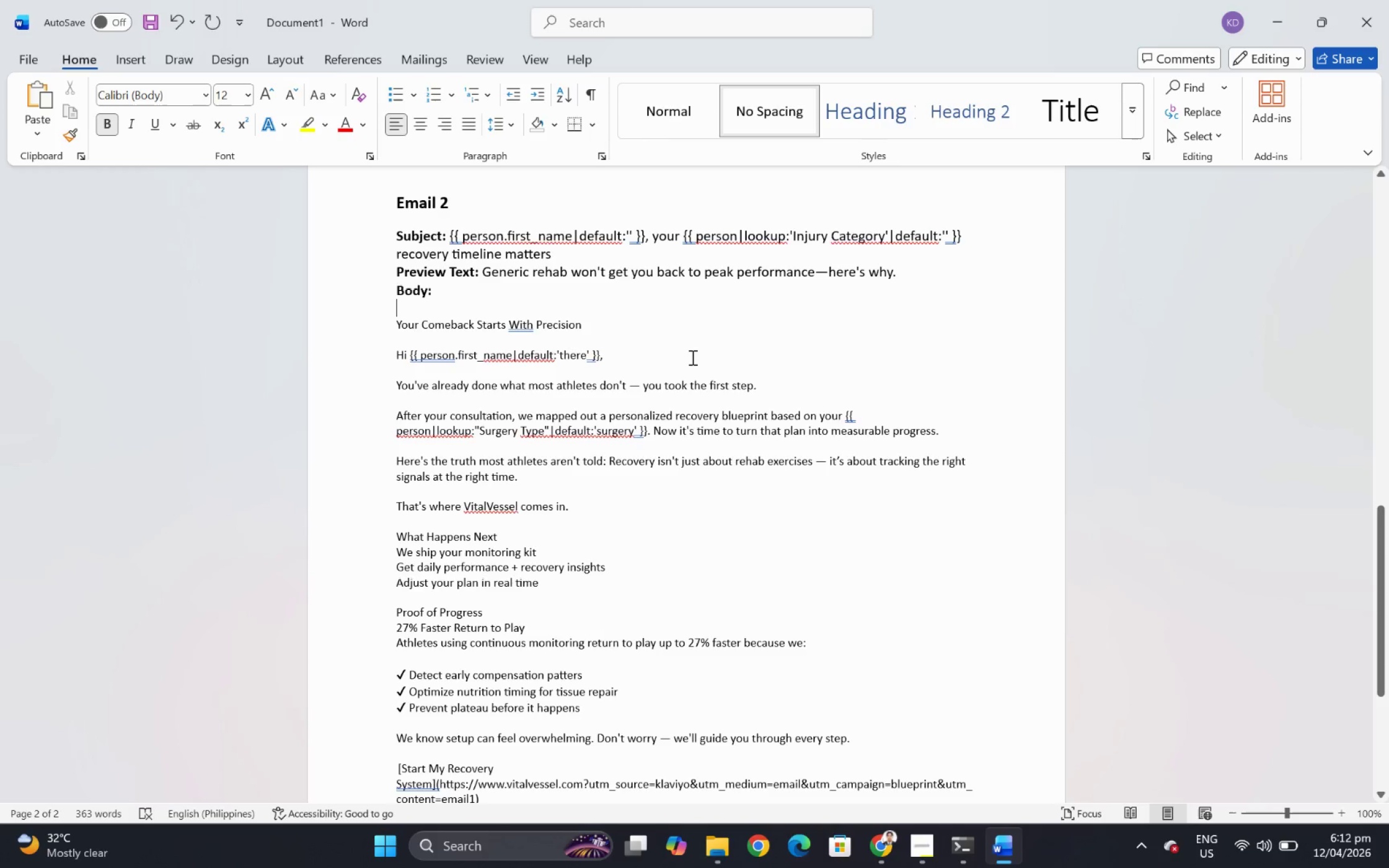 
wait(6.48)
 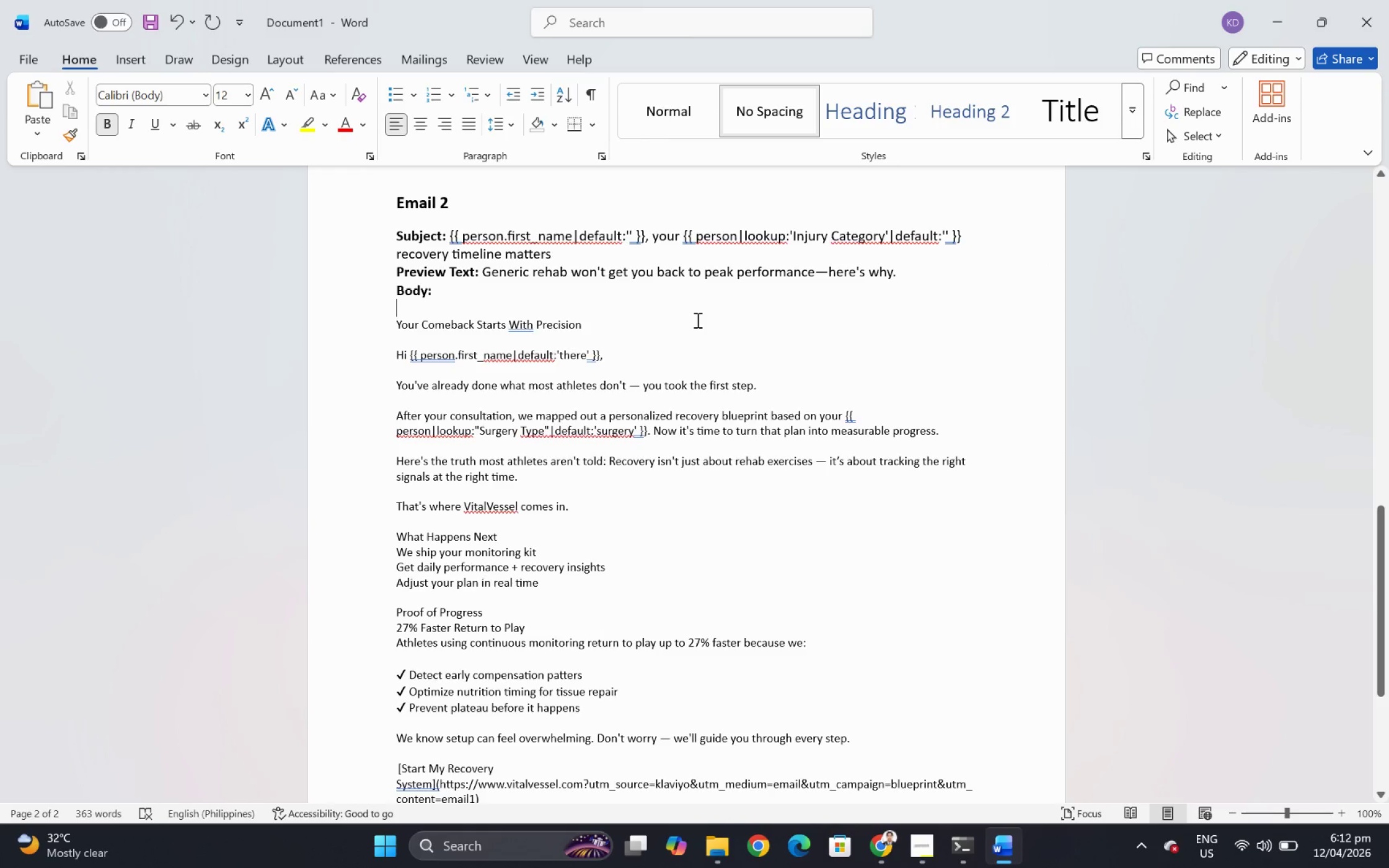 
left_click([394, 322])
 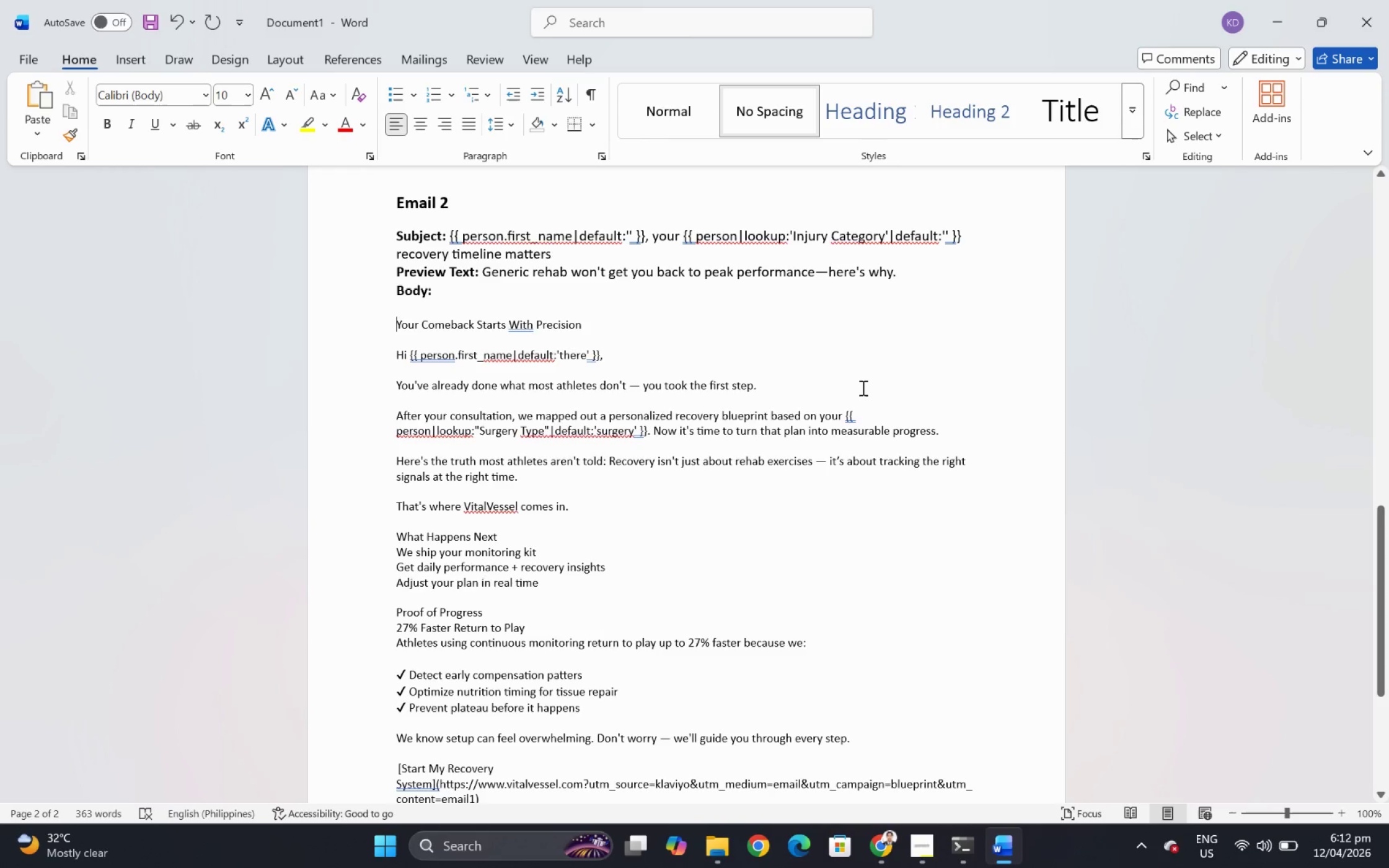 
key(Alt+Tab)
 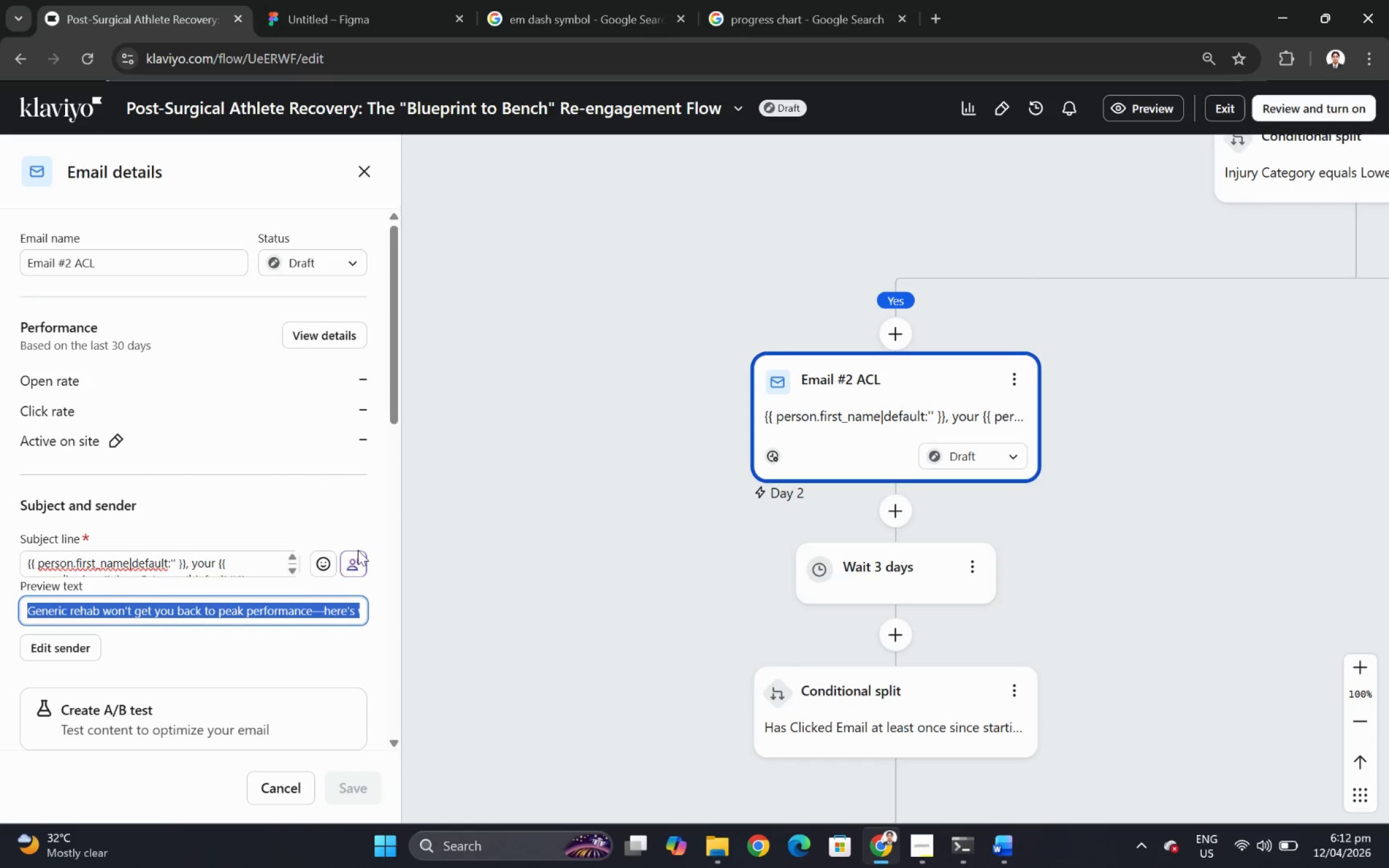 
scroll: coordinate [286, 603], scroll_direction: down, amount: 3.0
 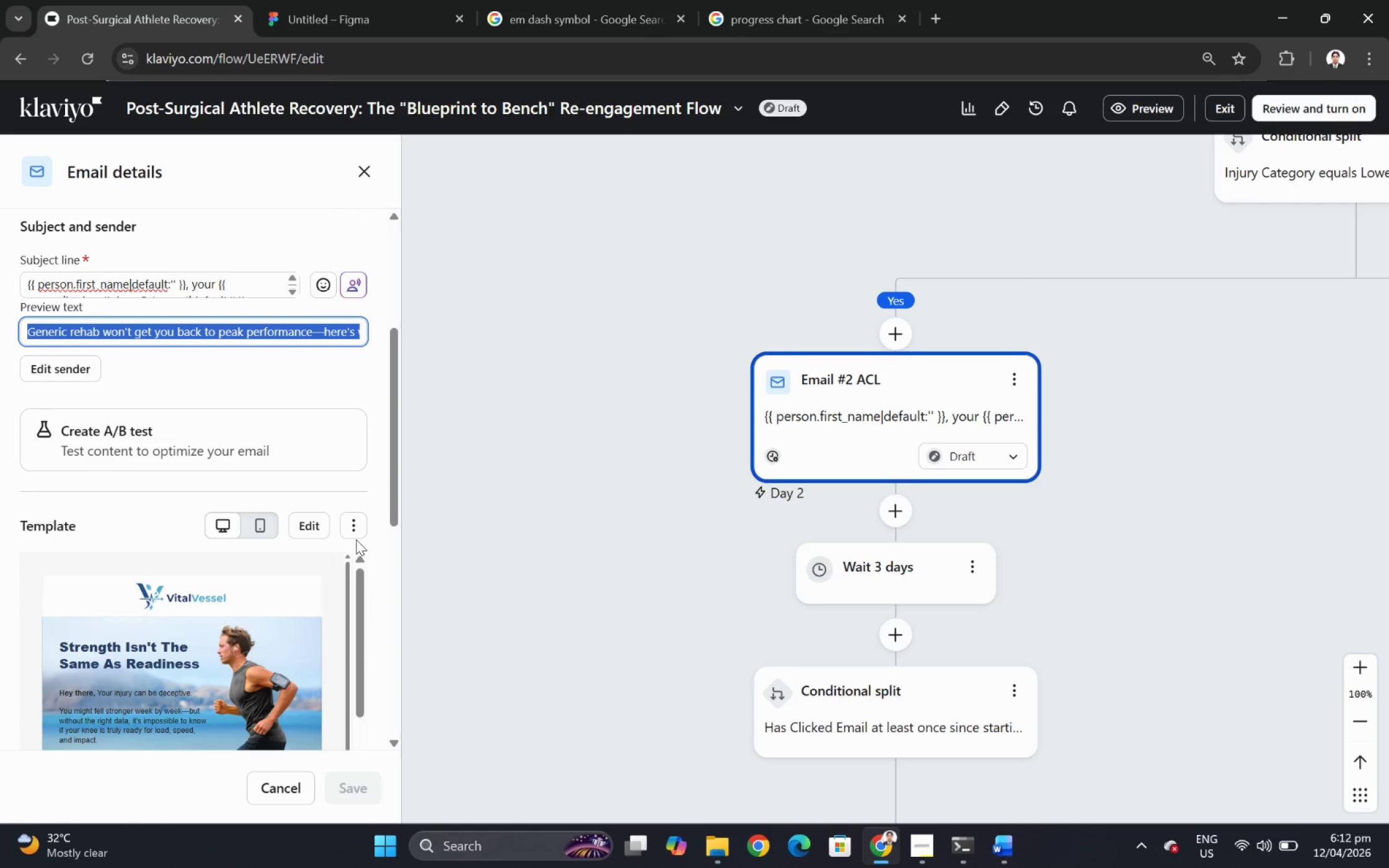 
left_click([349, 530])
 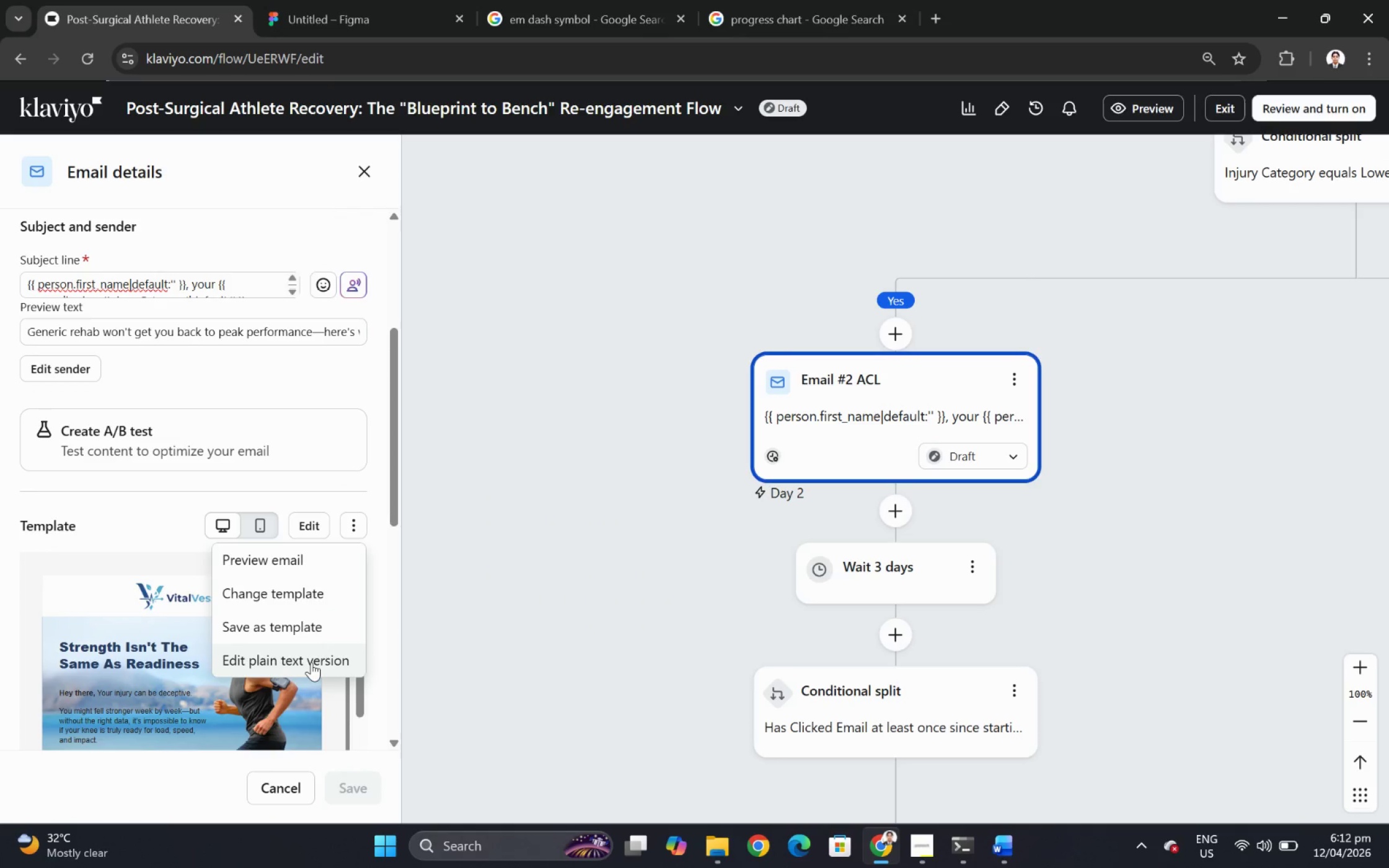 
left_click([311, 662])
 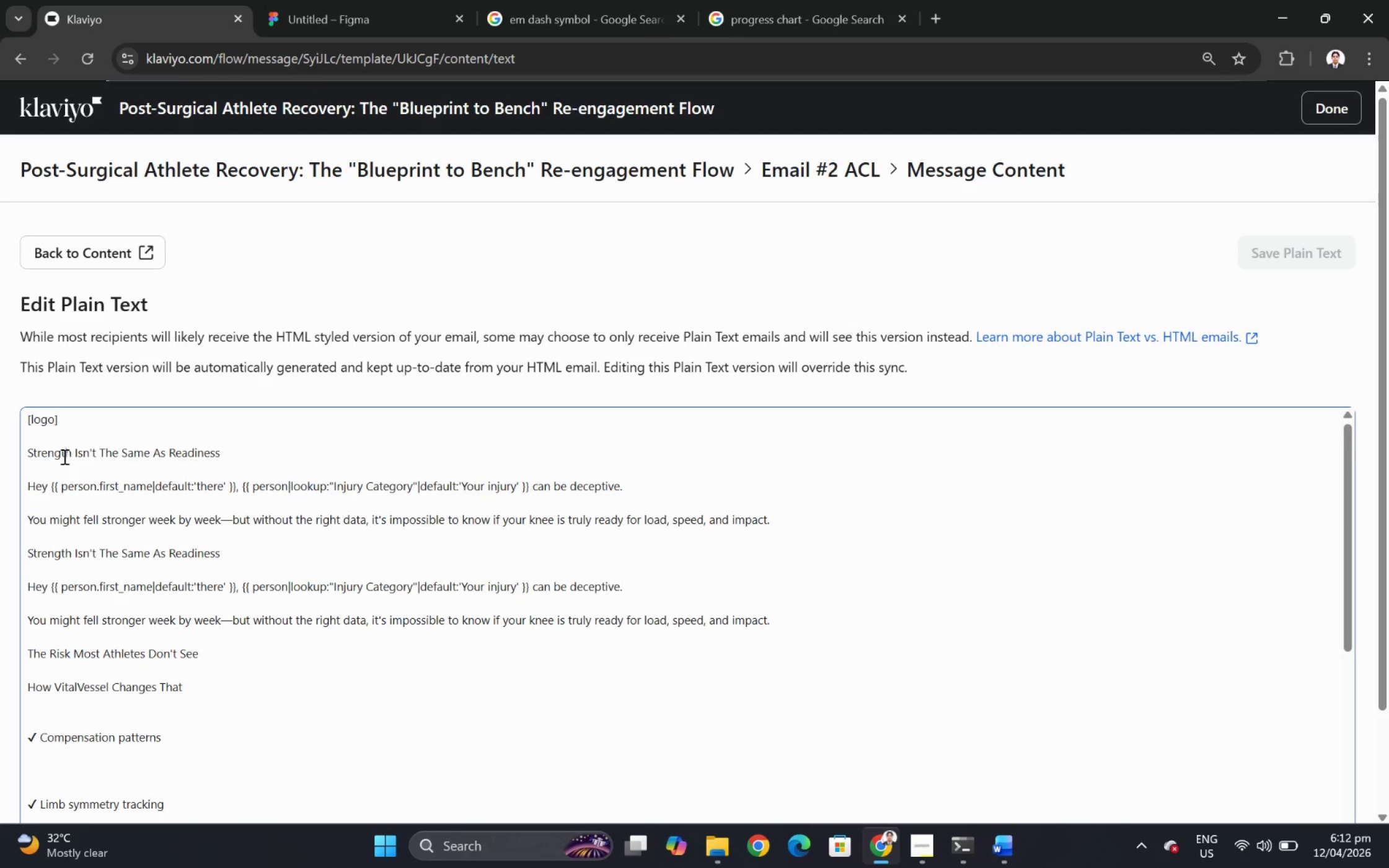 
left_click_drag(start_coordinate=[31, 450], to_coordinate=[218, 574])
 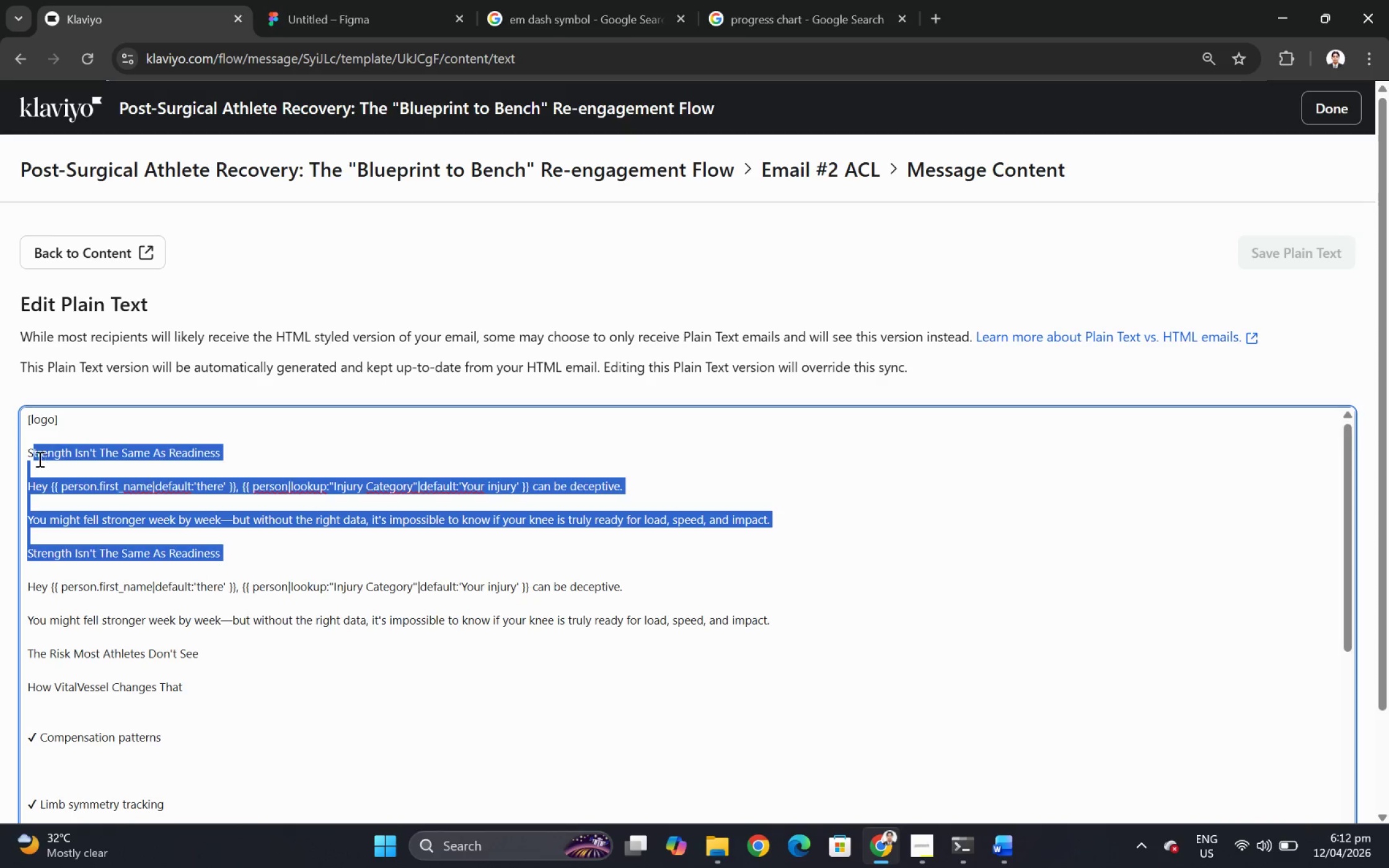 
left_click([28, 451])
 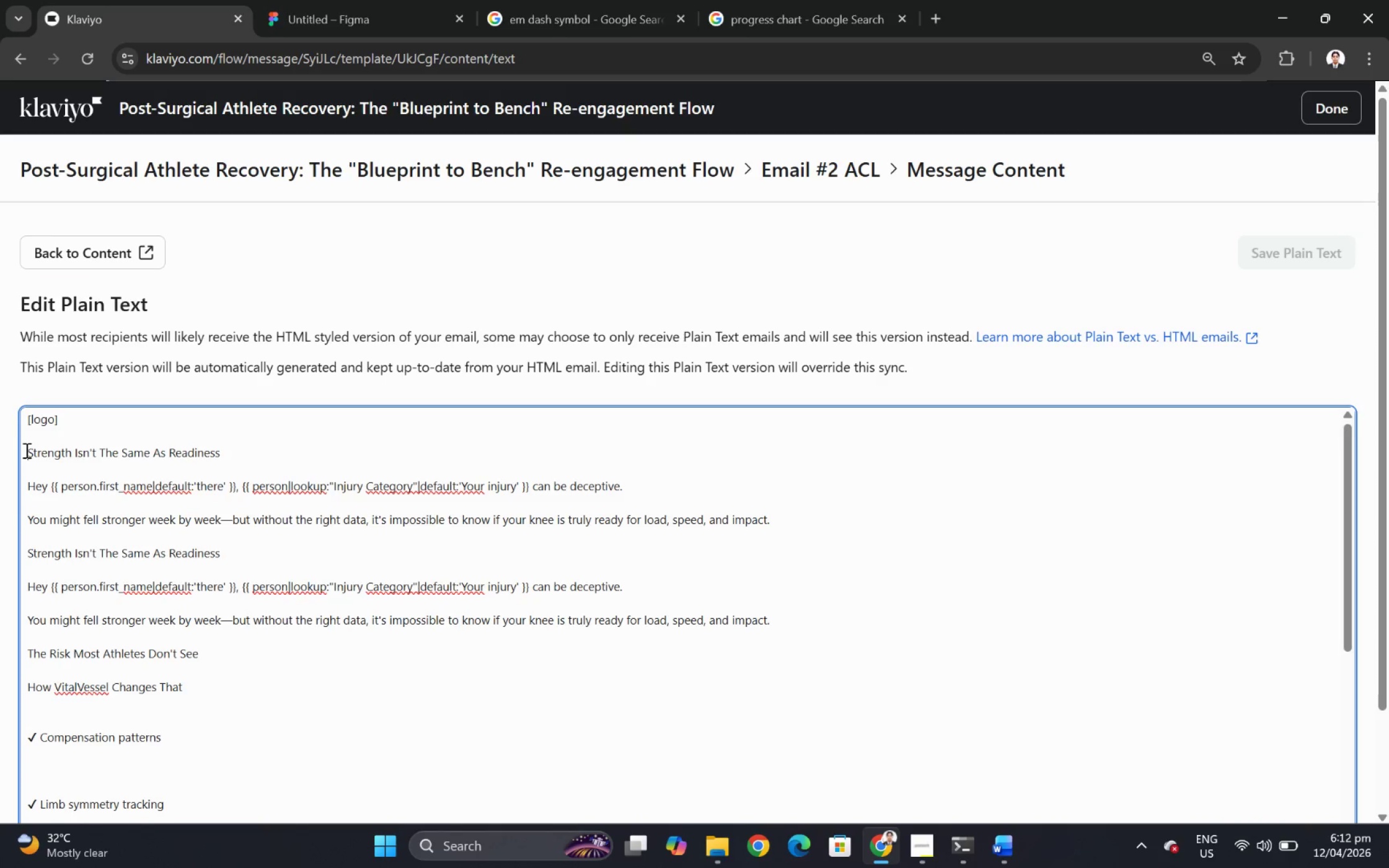 
left_click_drag(start_coordinate=[25, 450], to_coordinate=[302, 717])
 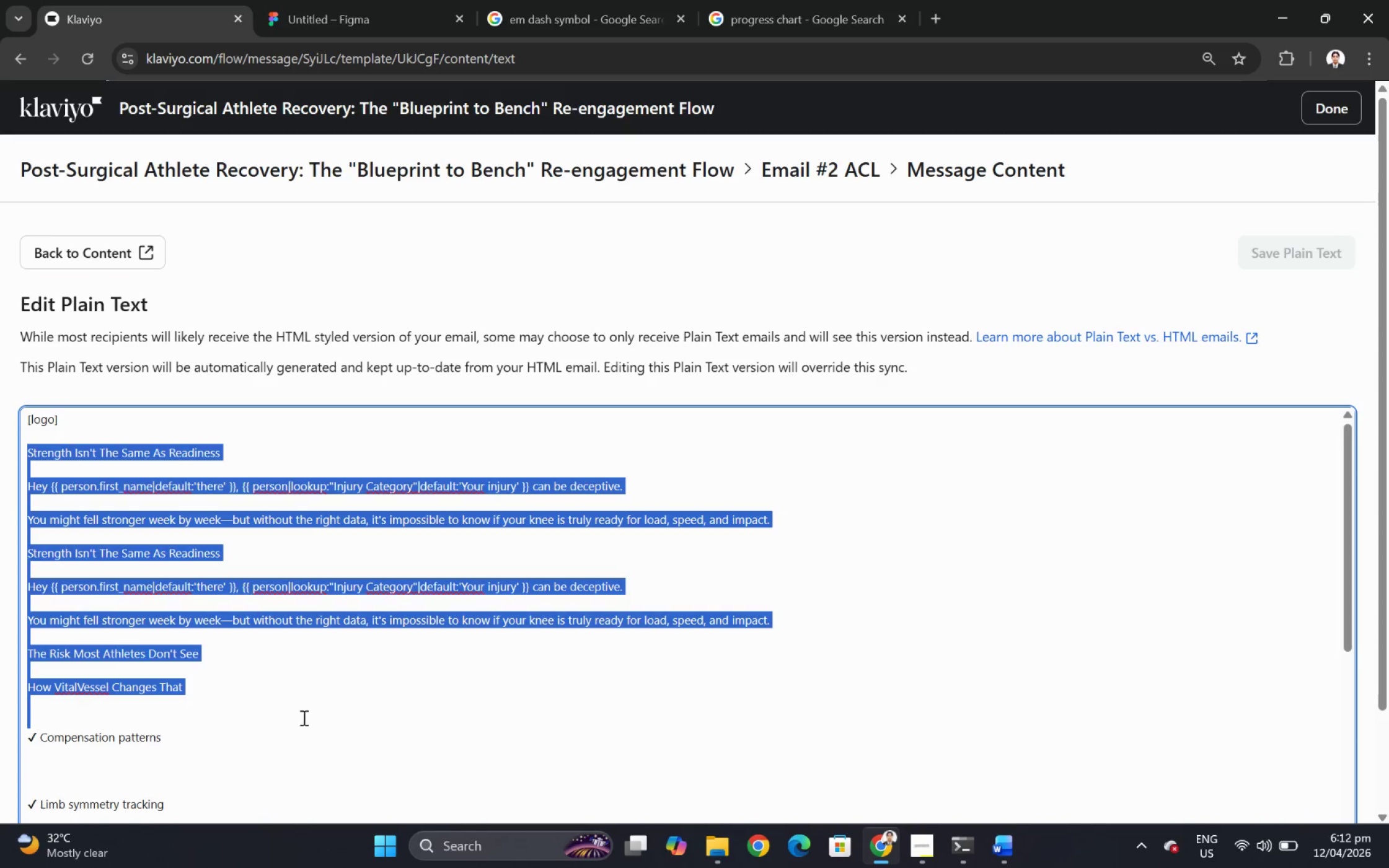 
scroll: coordinate [353, 600], scroll_direction: down, amount: 9.0
 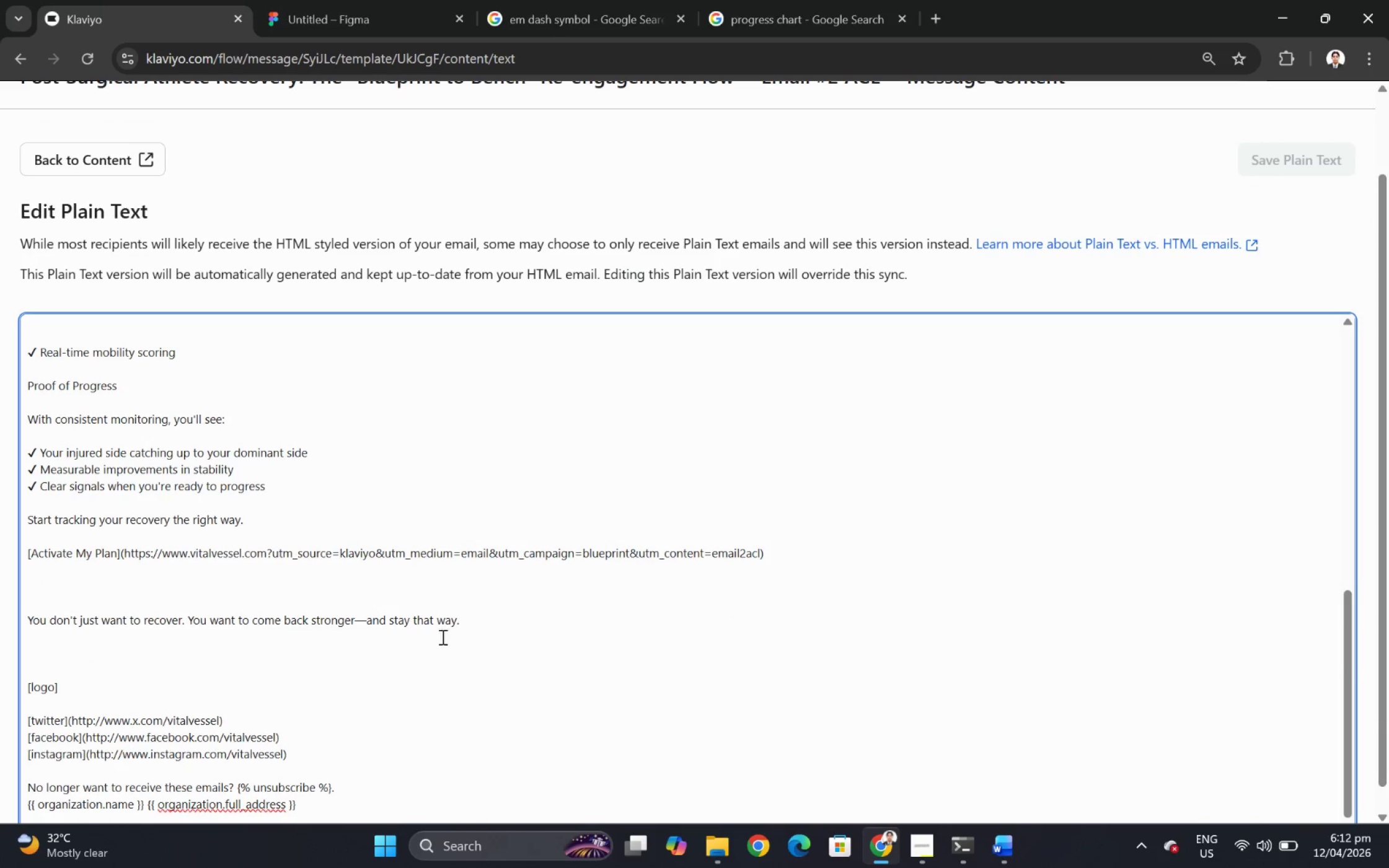 
hold_key(key=ShiftLeft, duration=0.48)
left_click([474, 623])
 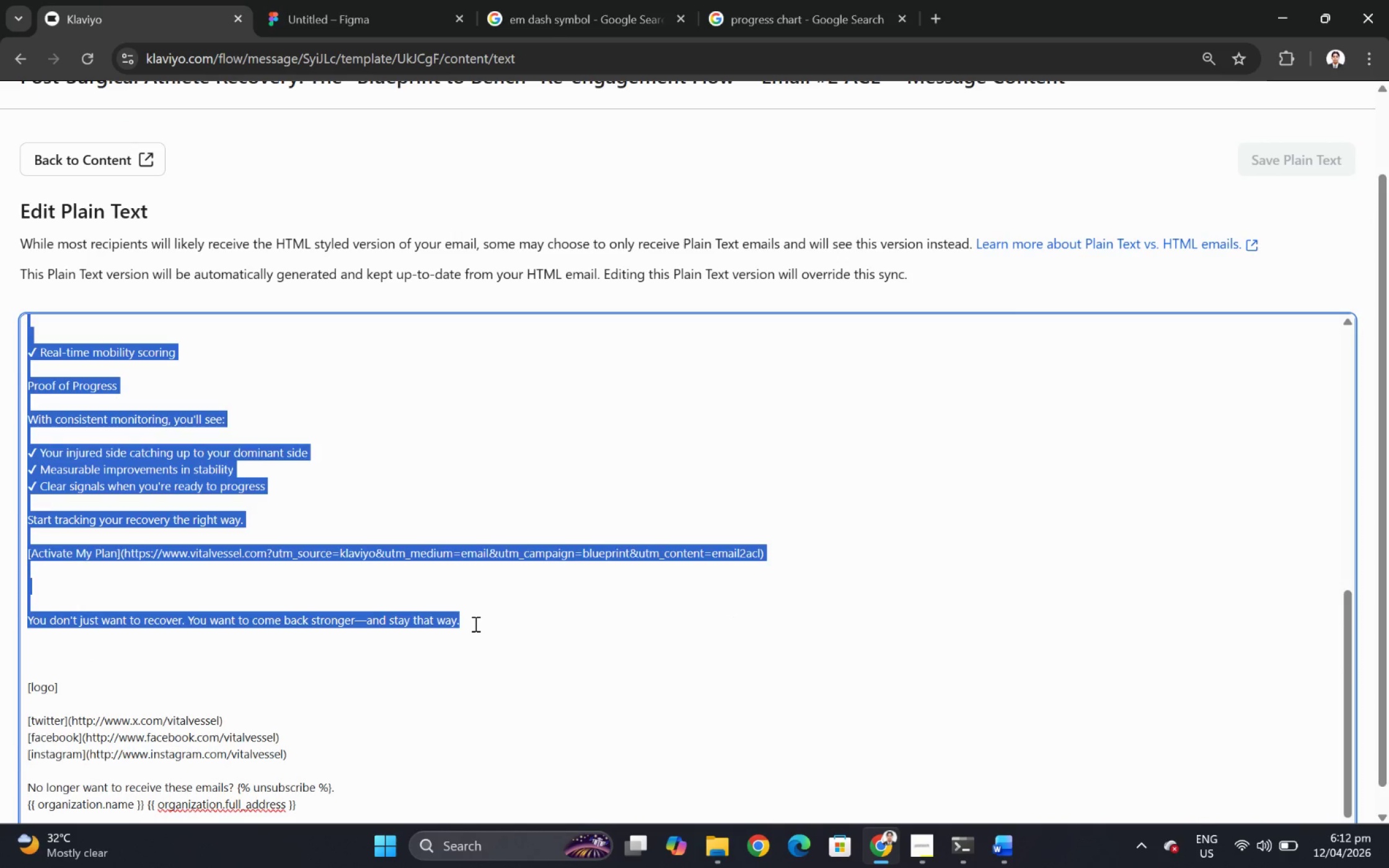 
key(Control+C)
 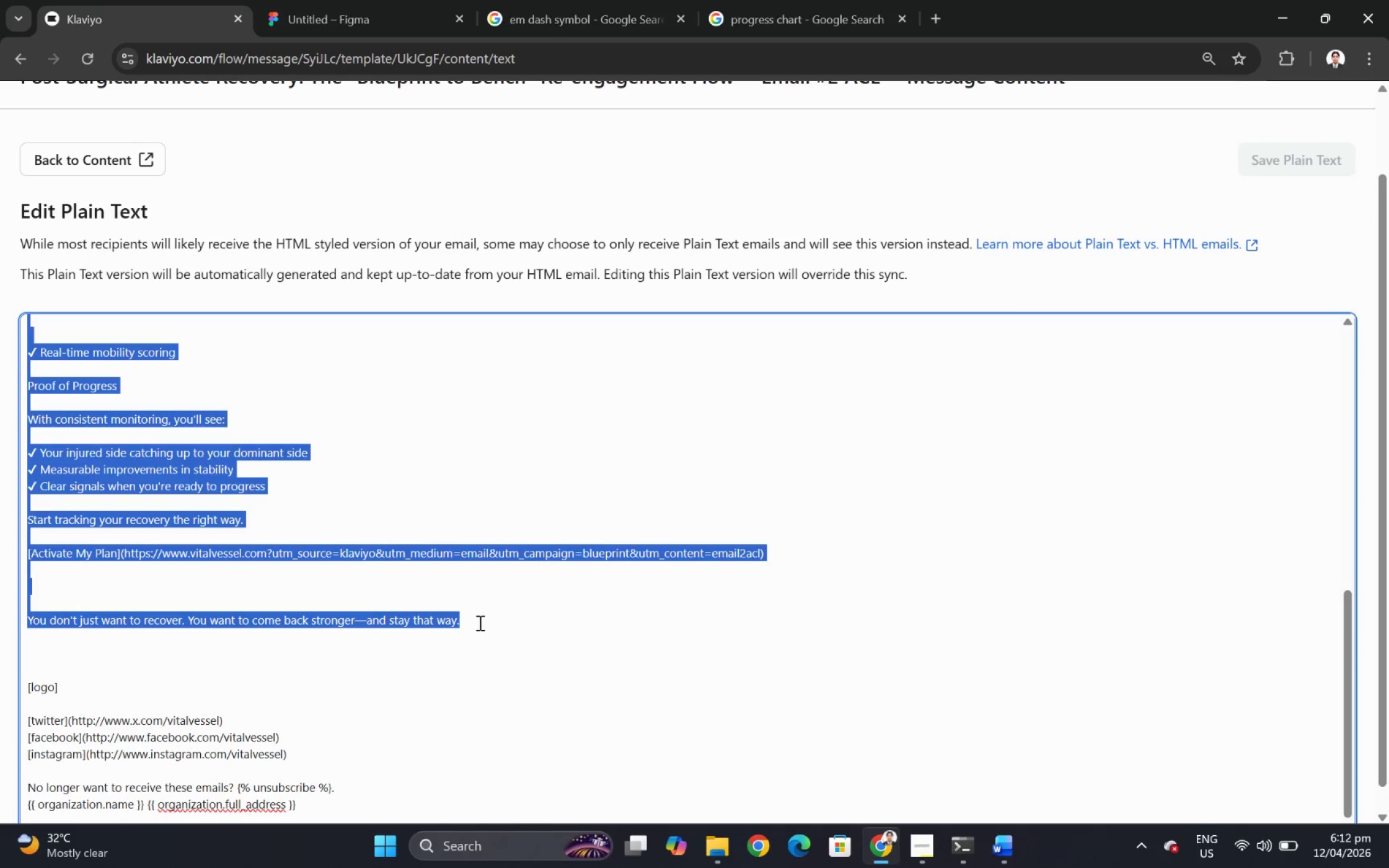 
key(Alt+AltLeft)
 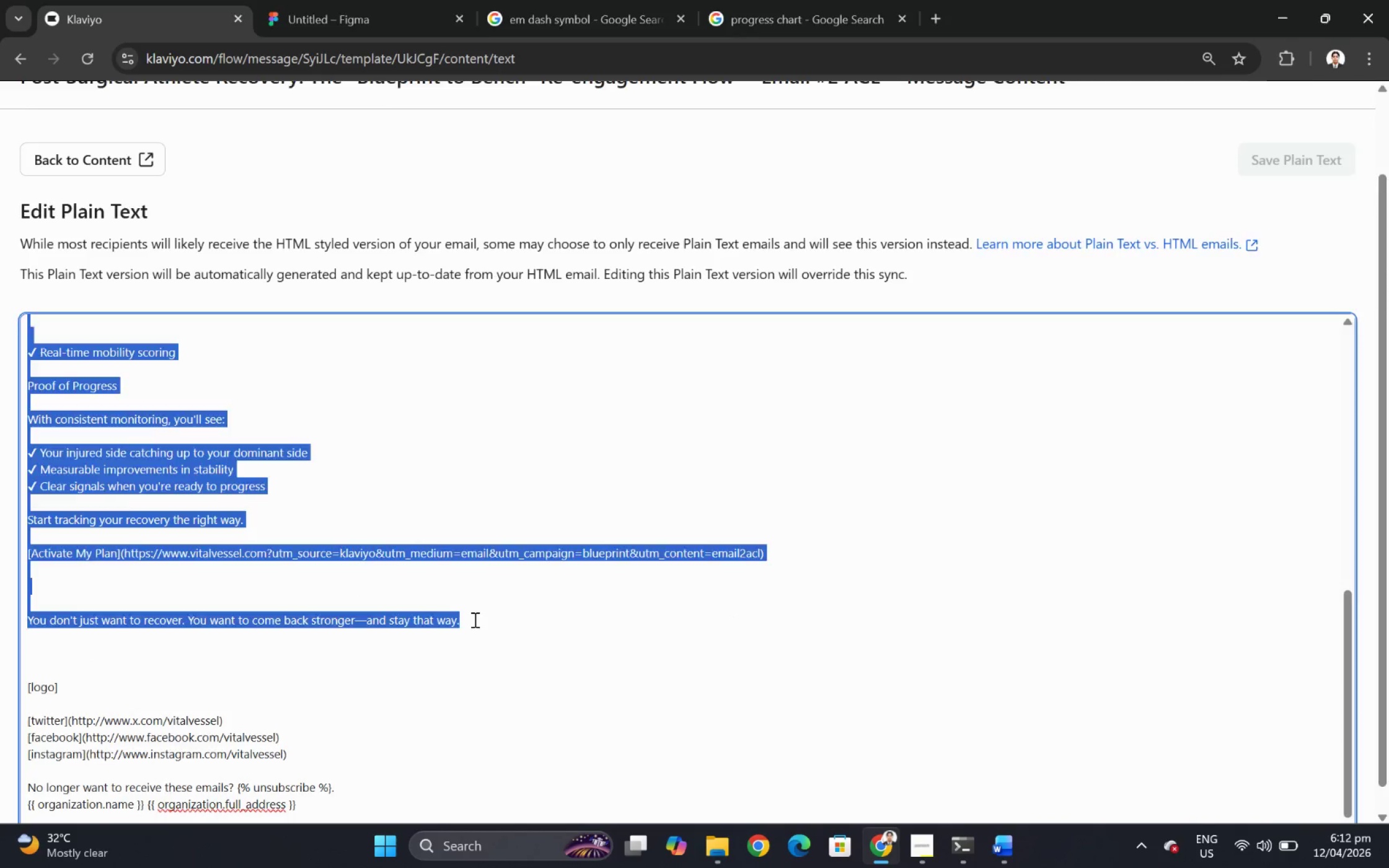 
key(Alt+Tab)
 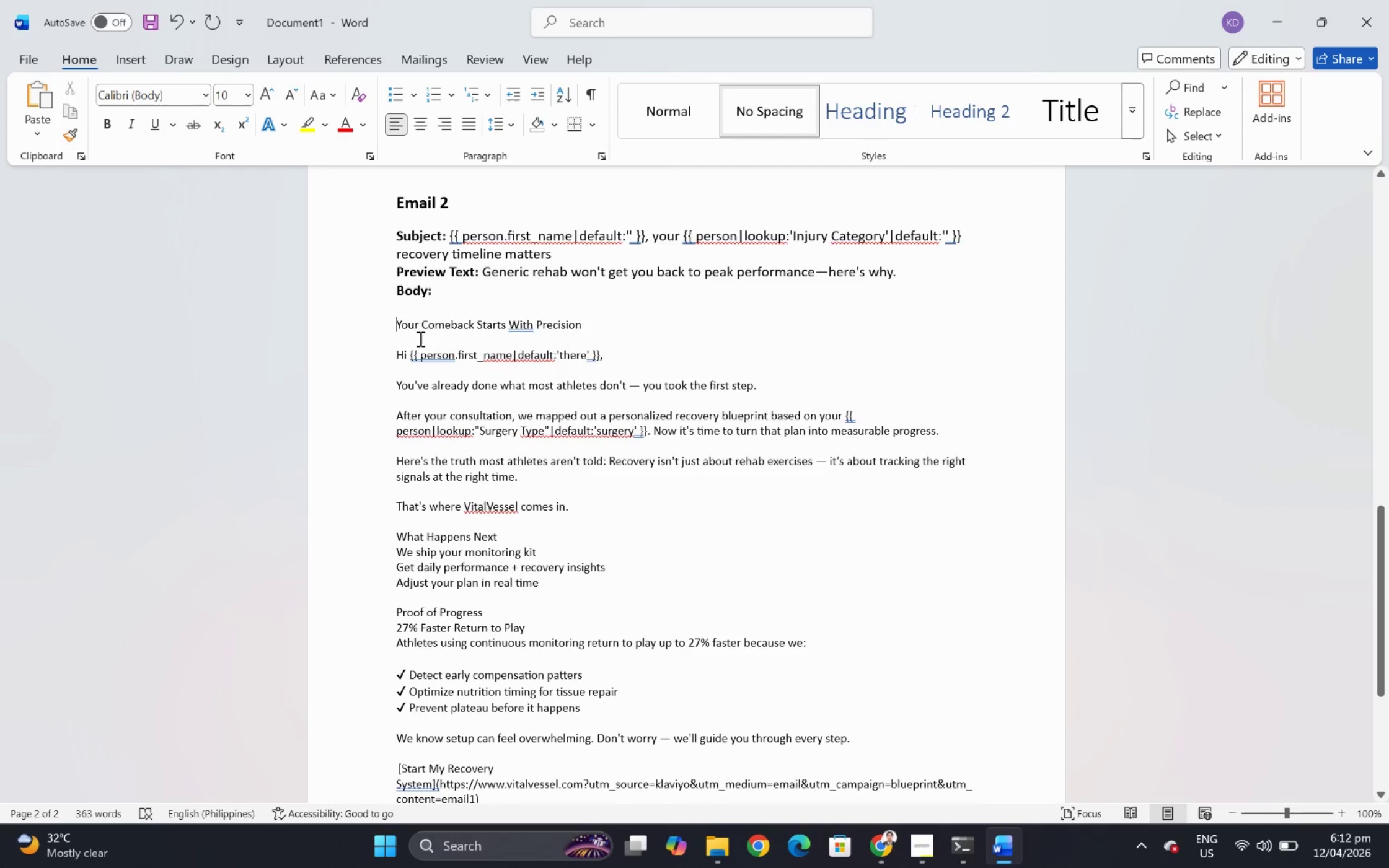 
left_click_drag(start_coordinate=[395, 327], to_coordinate=[717, 604])
 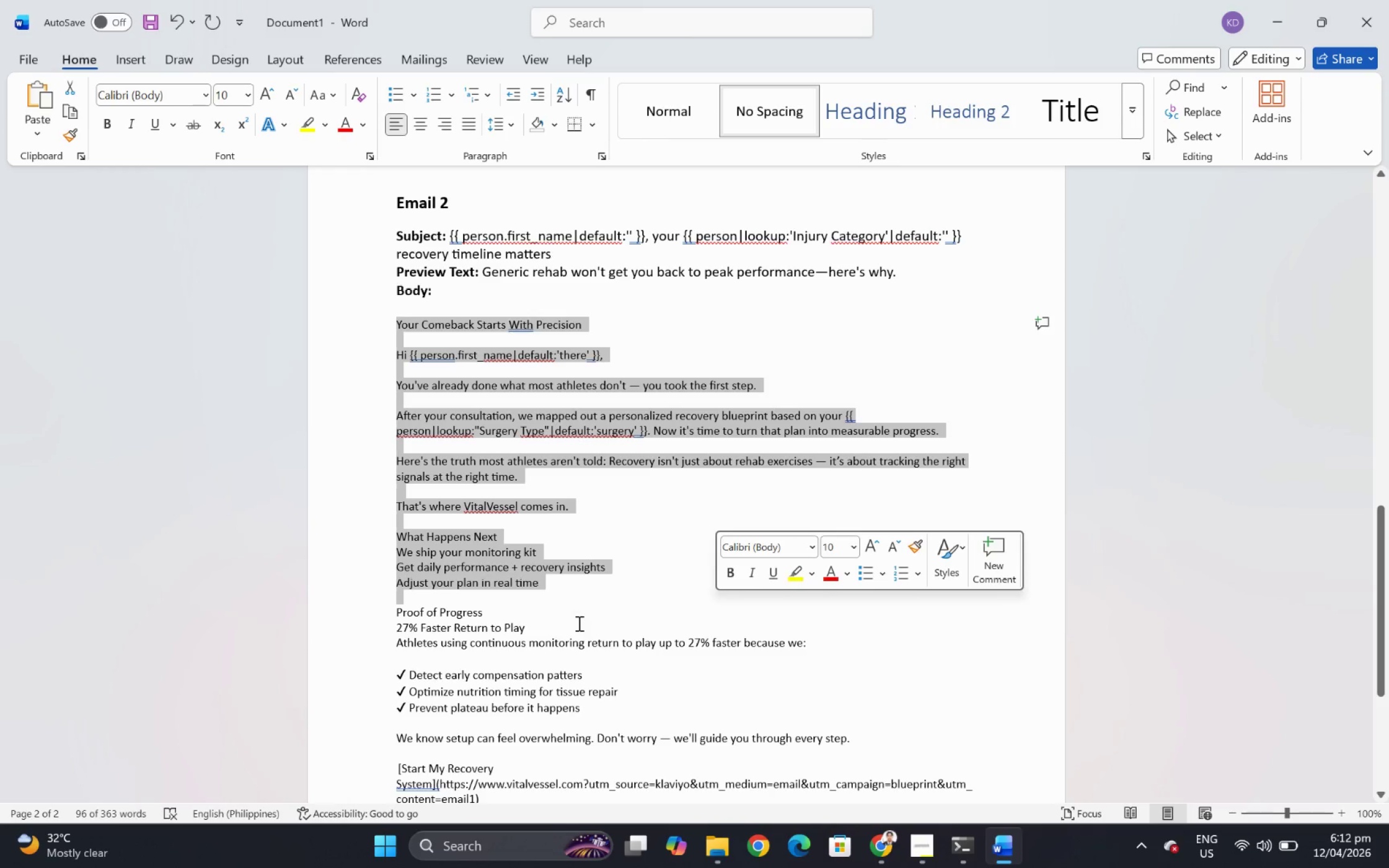 
scroll: coordinate [578, 623], scroll_direction: down, amount: 5.0
 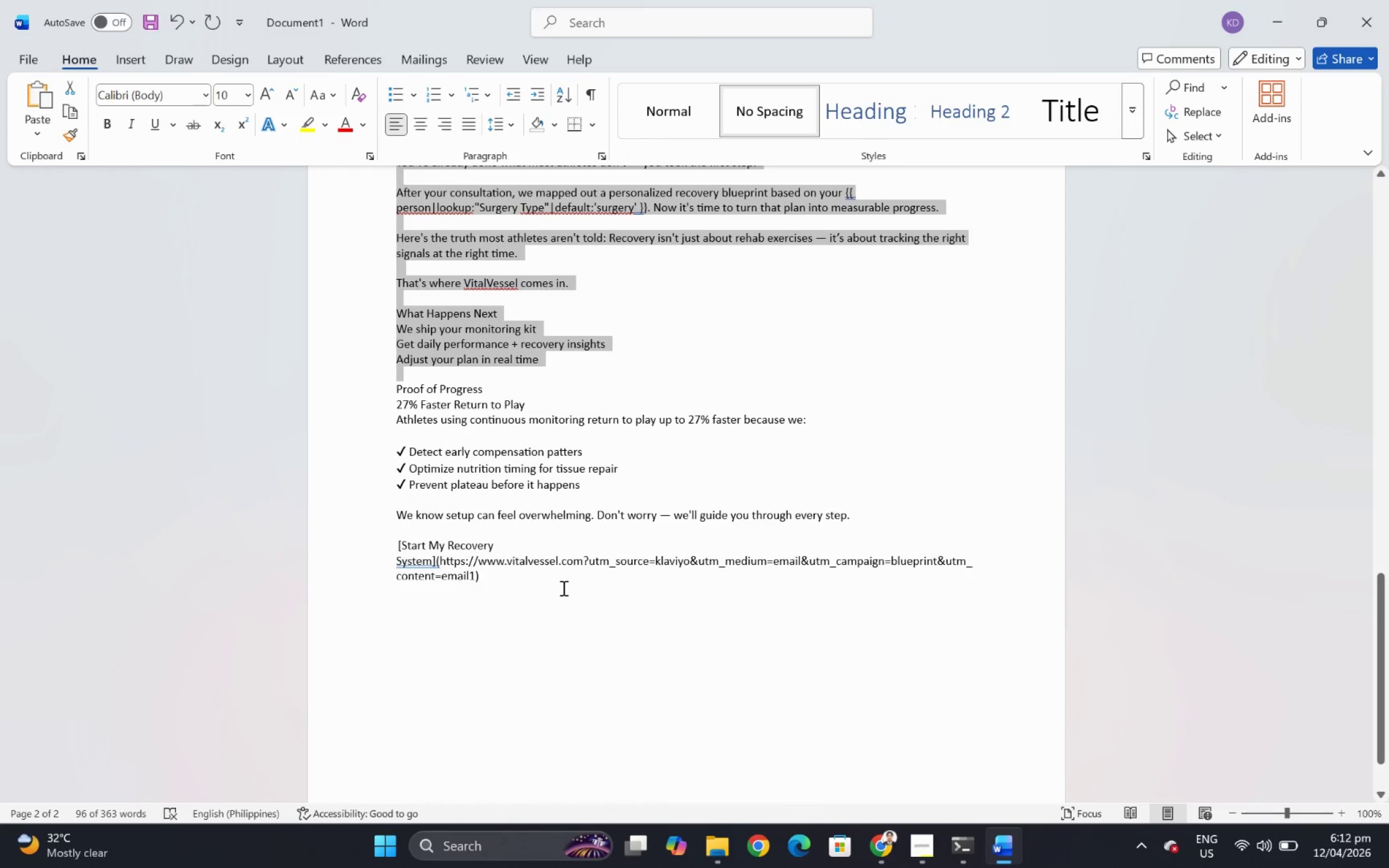 
hold_key(key=ShiftLeft, duration=0.62)
left_click([552, 574])
 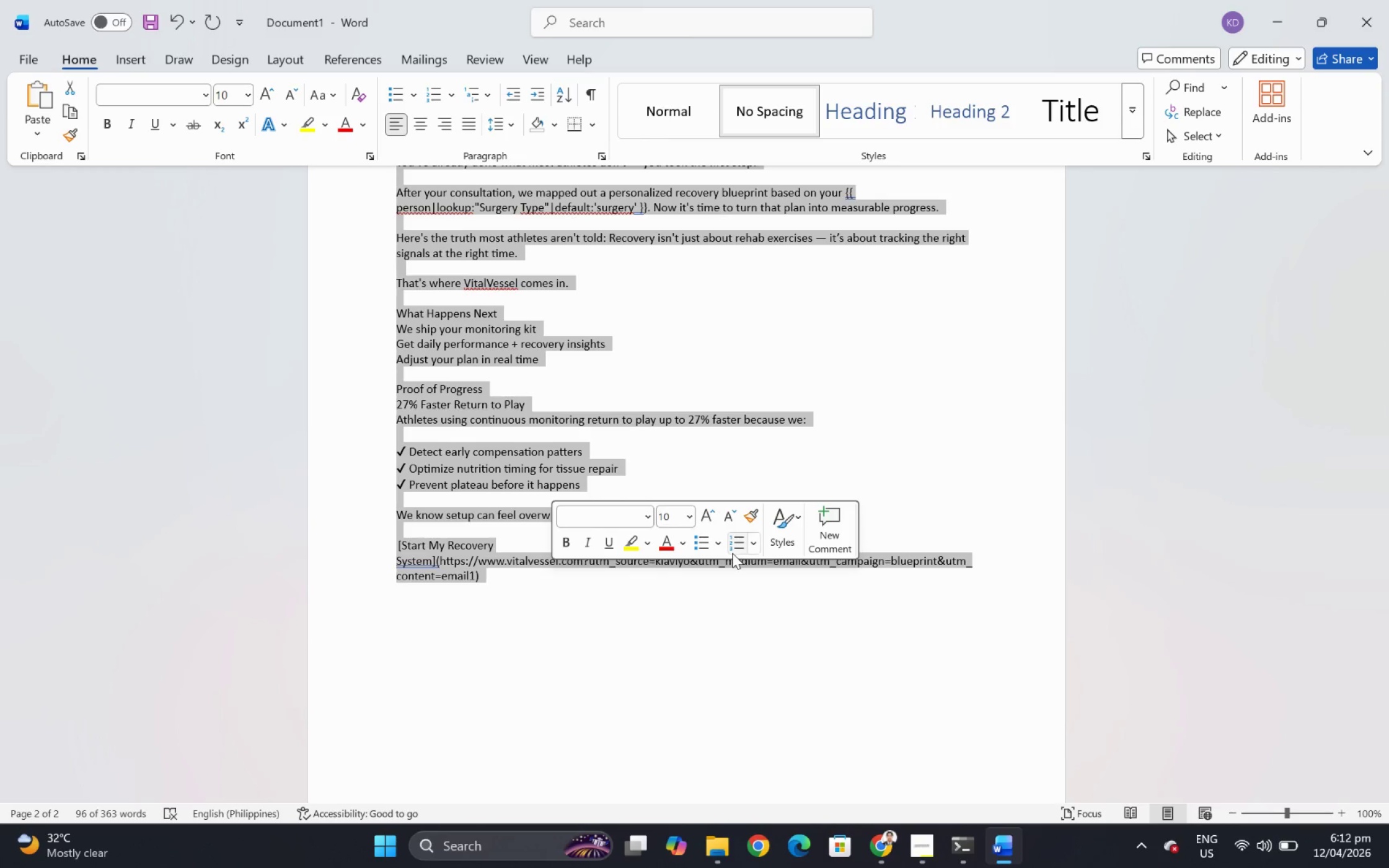 
key(Backspace)
 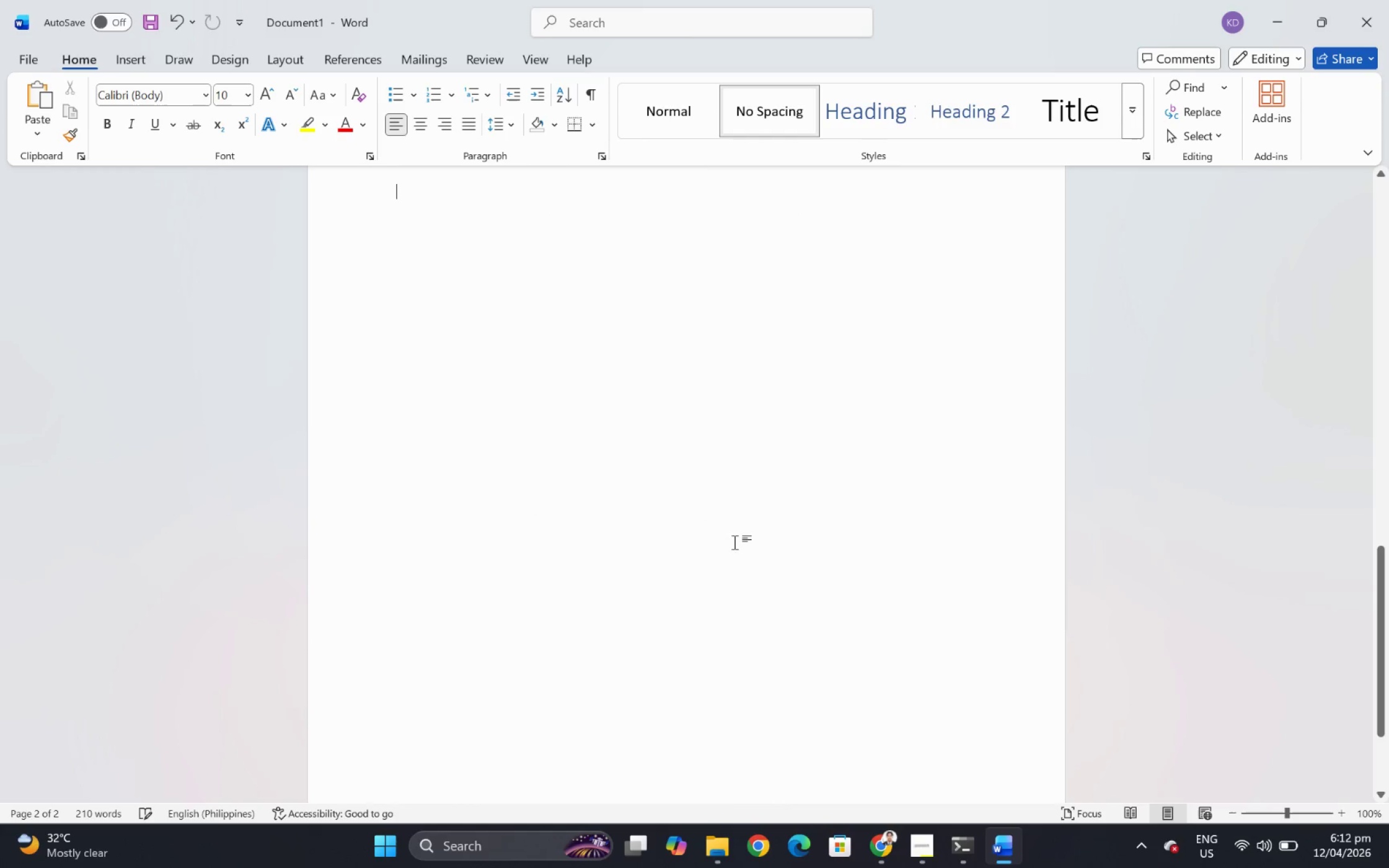 
scroll: coordinate [734, 541], scroll_direction: up, amount: 4.0
 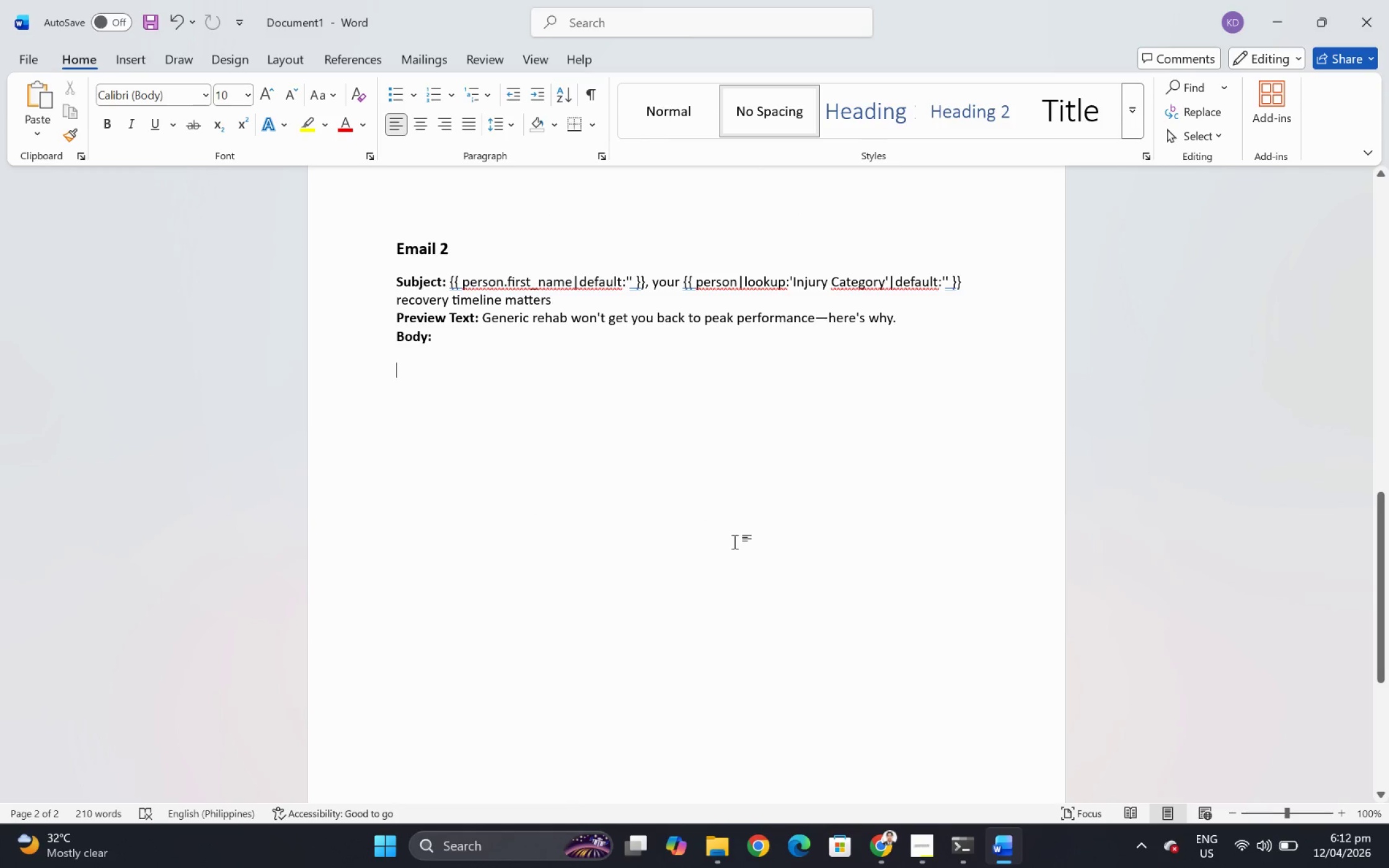 
key(Control+V)
 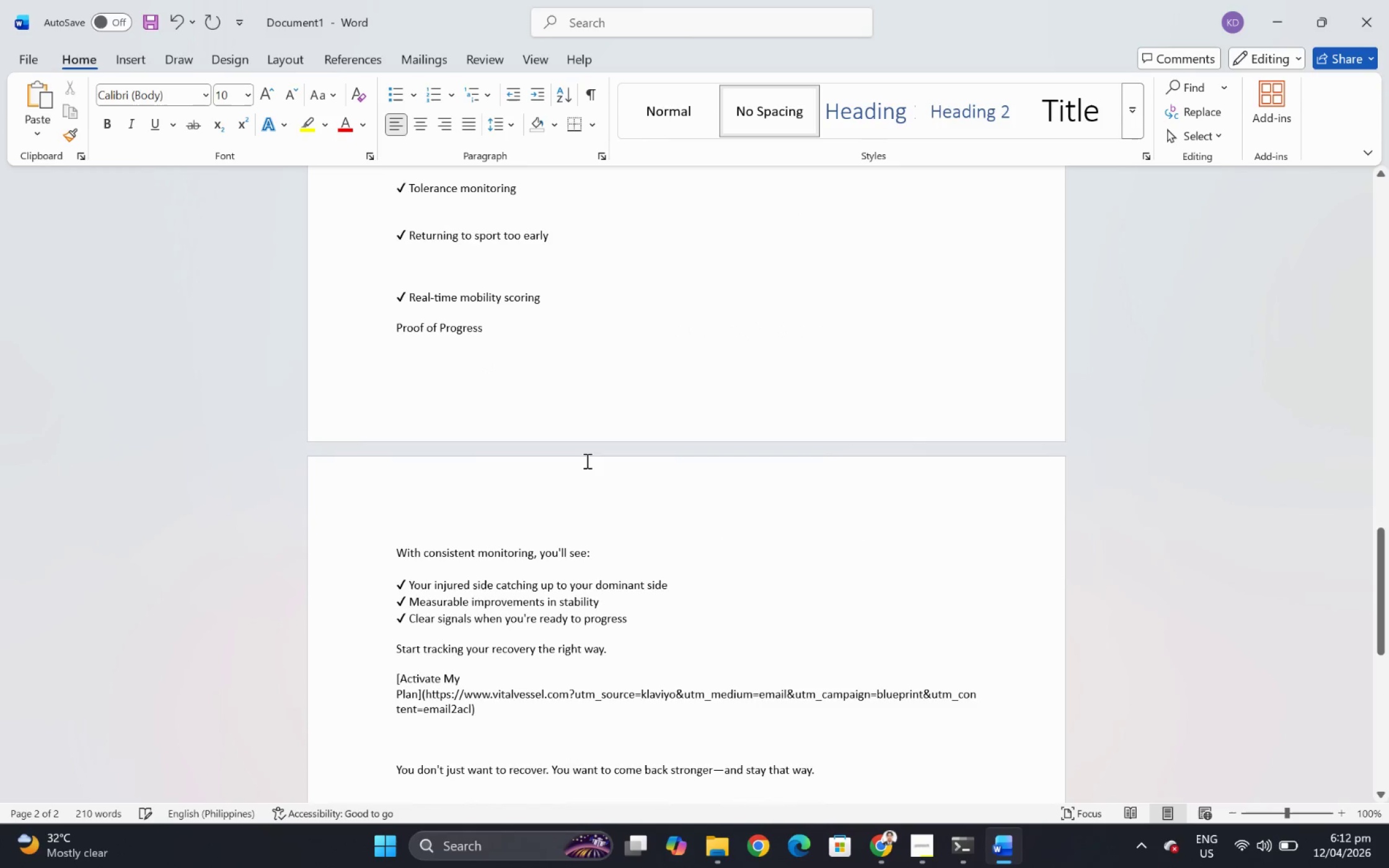 
scroll: coordinate [425, 396], scroll_direction: up, amount: 13.0
 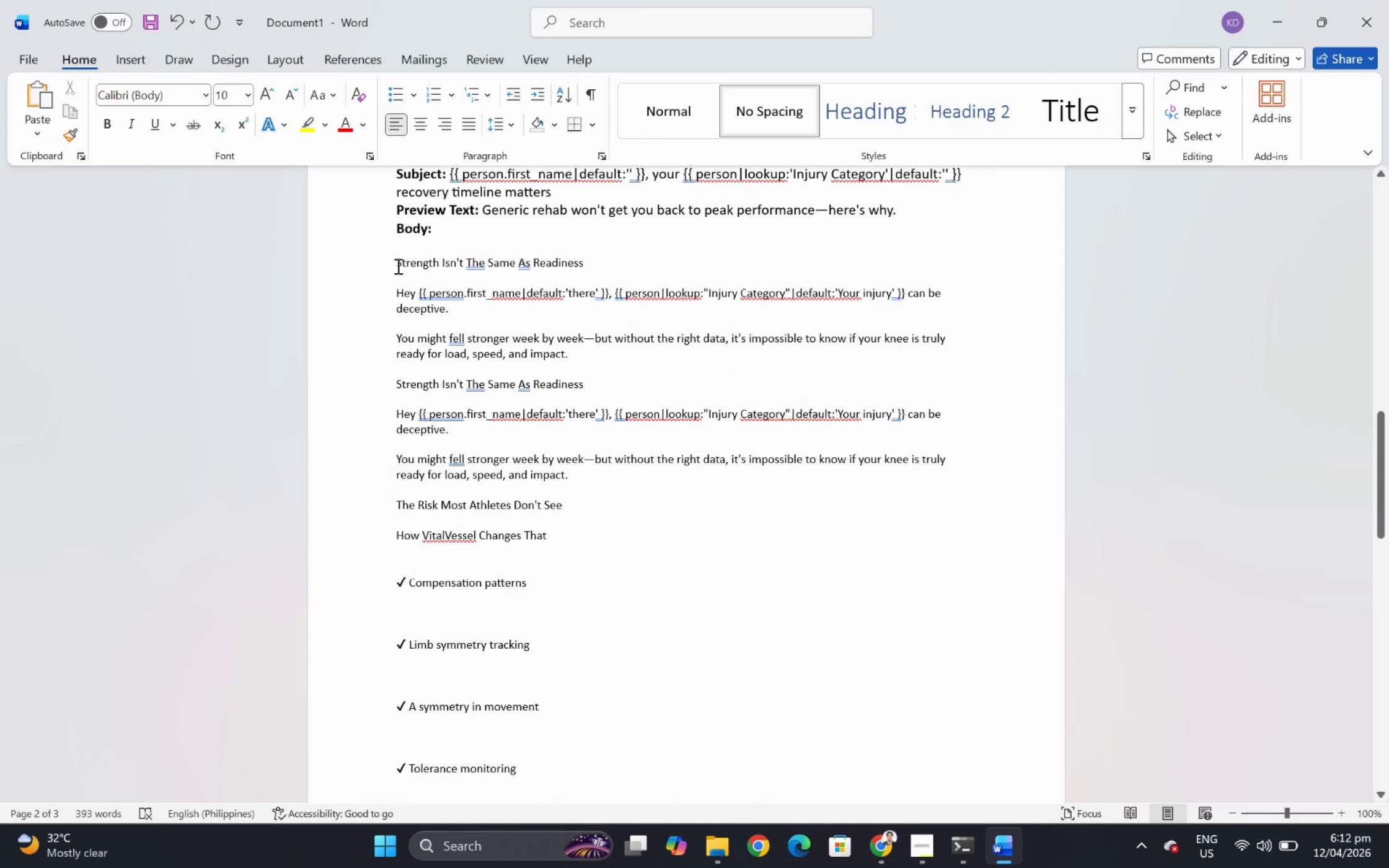 
left_click_drag(start_coordinate=[397, 263], to_coordinate=[596, 354])
 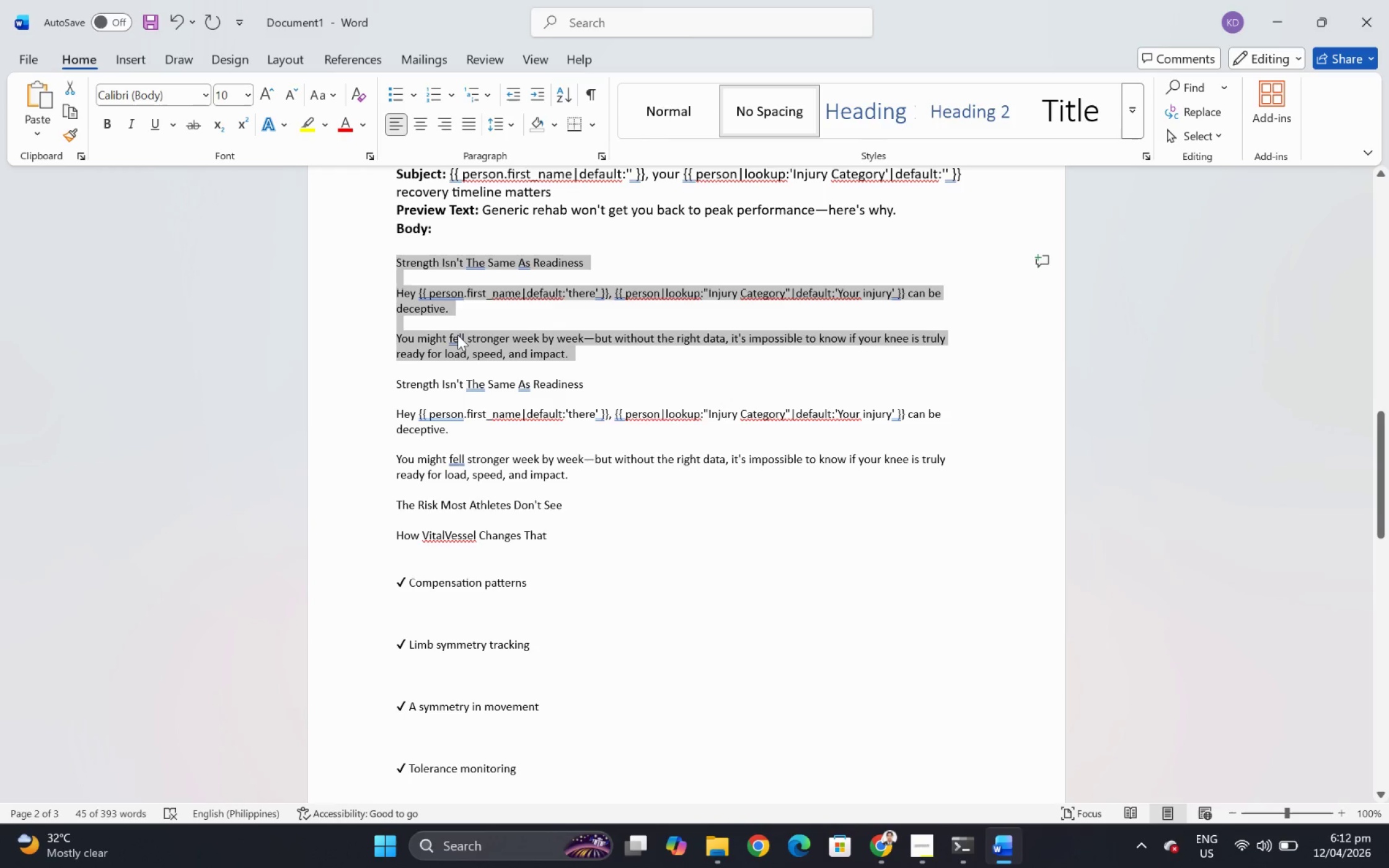 
left_click([461, 340])
 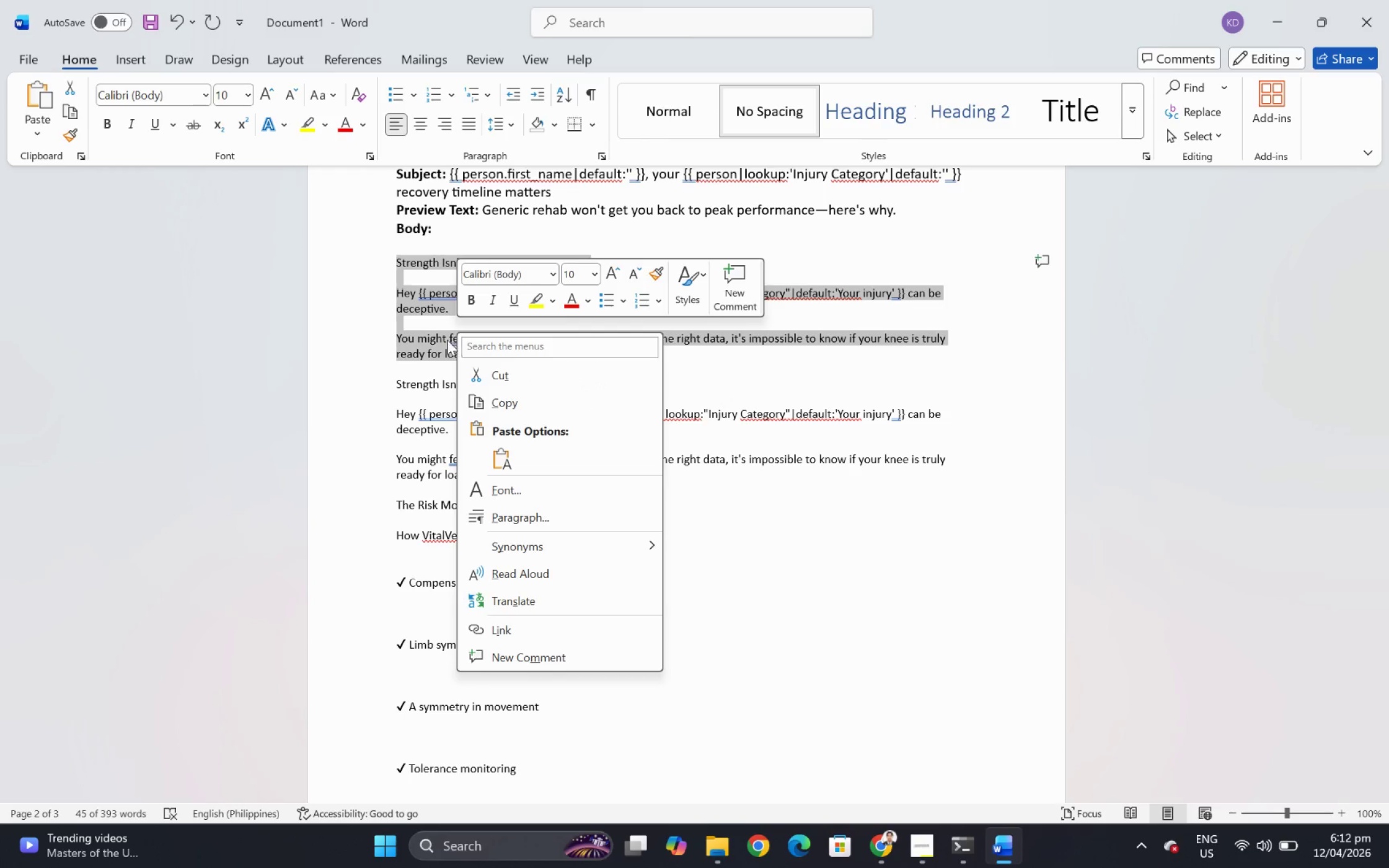 
left_click([445, 340])
 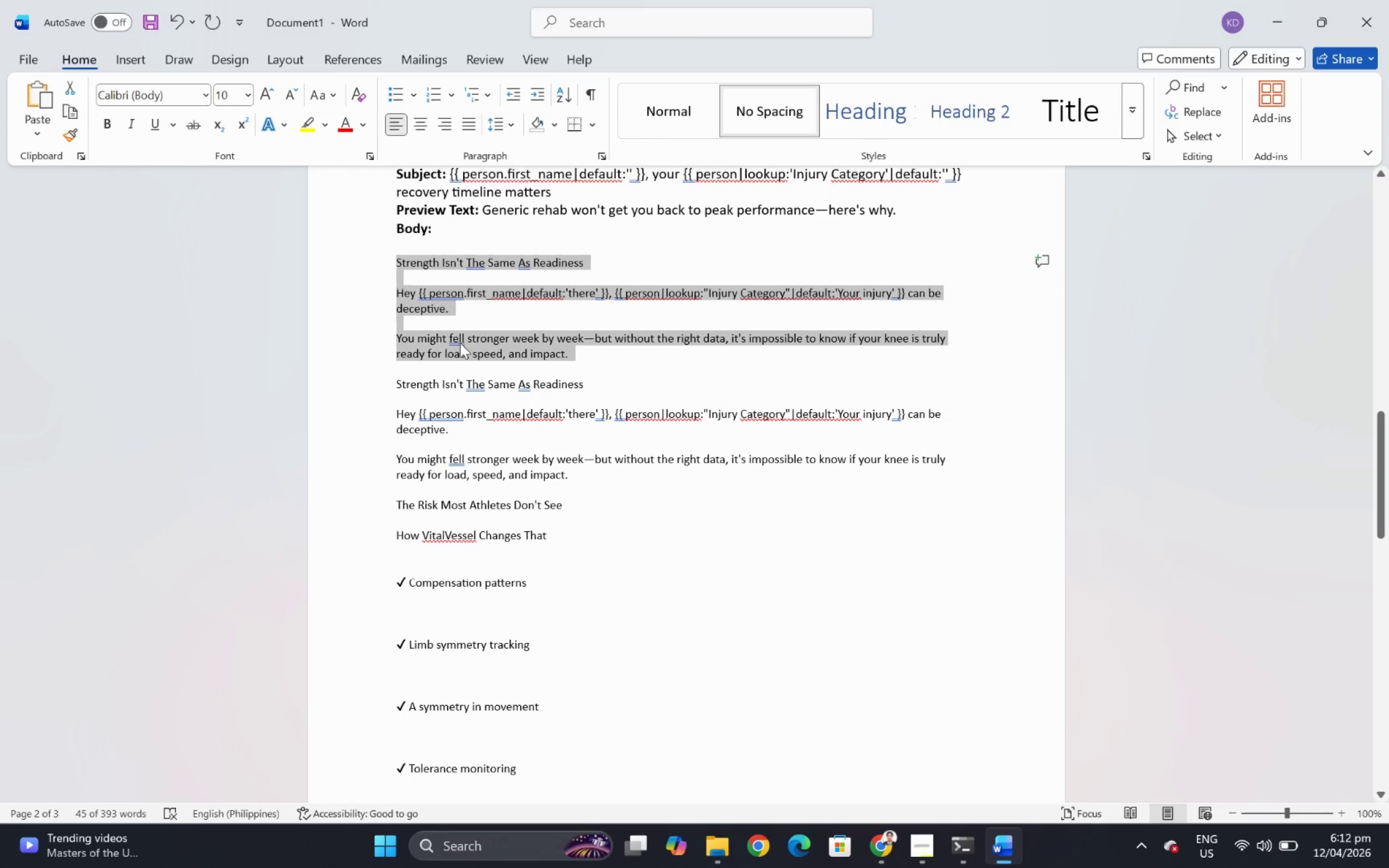 
left_click([462, 346])
 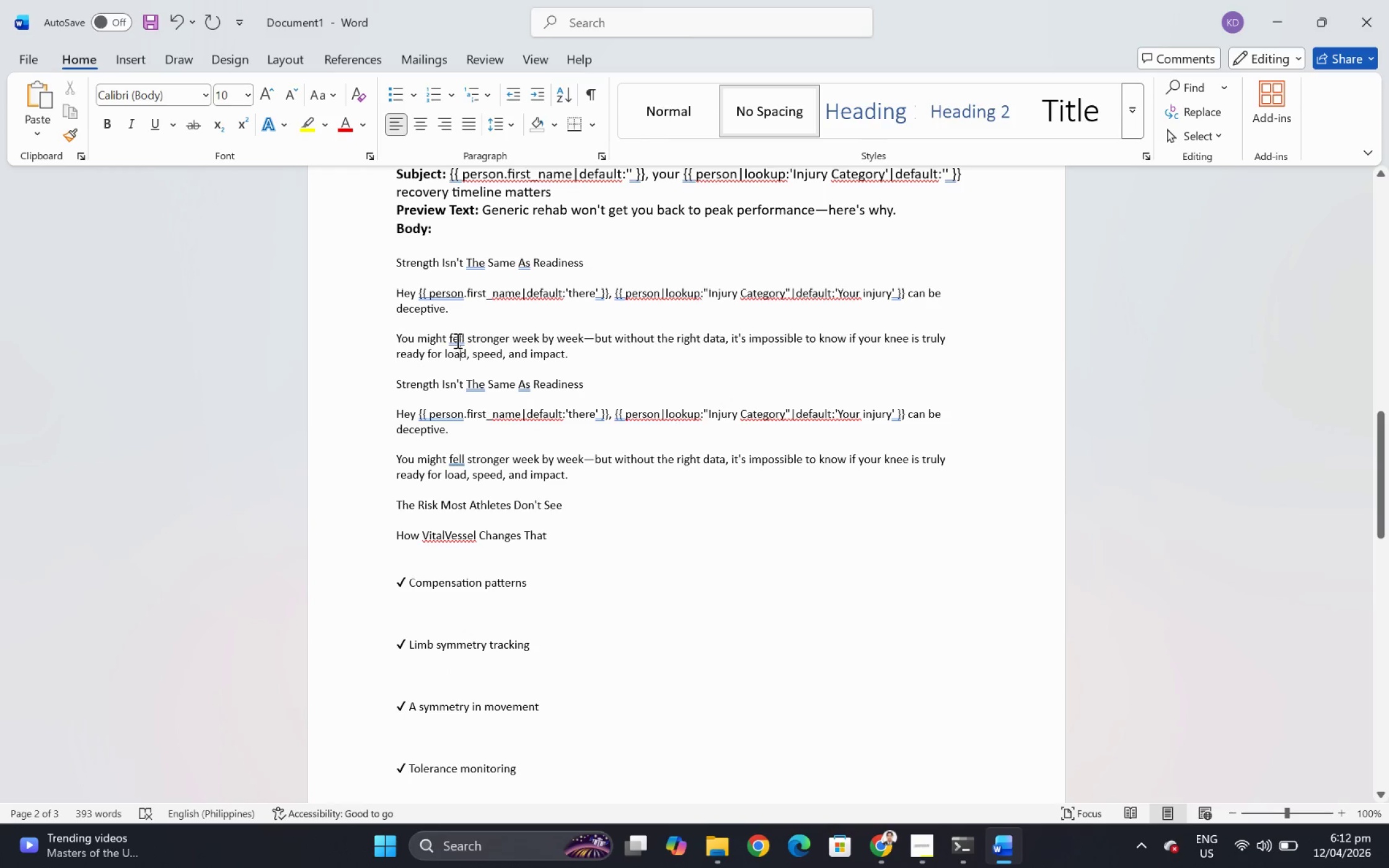 
left_click([456, 340])
 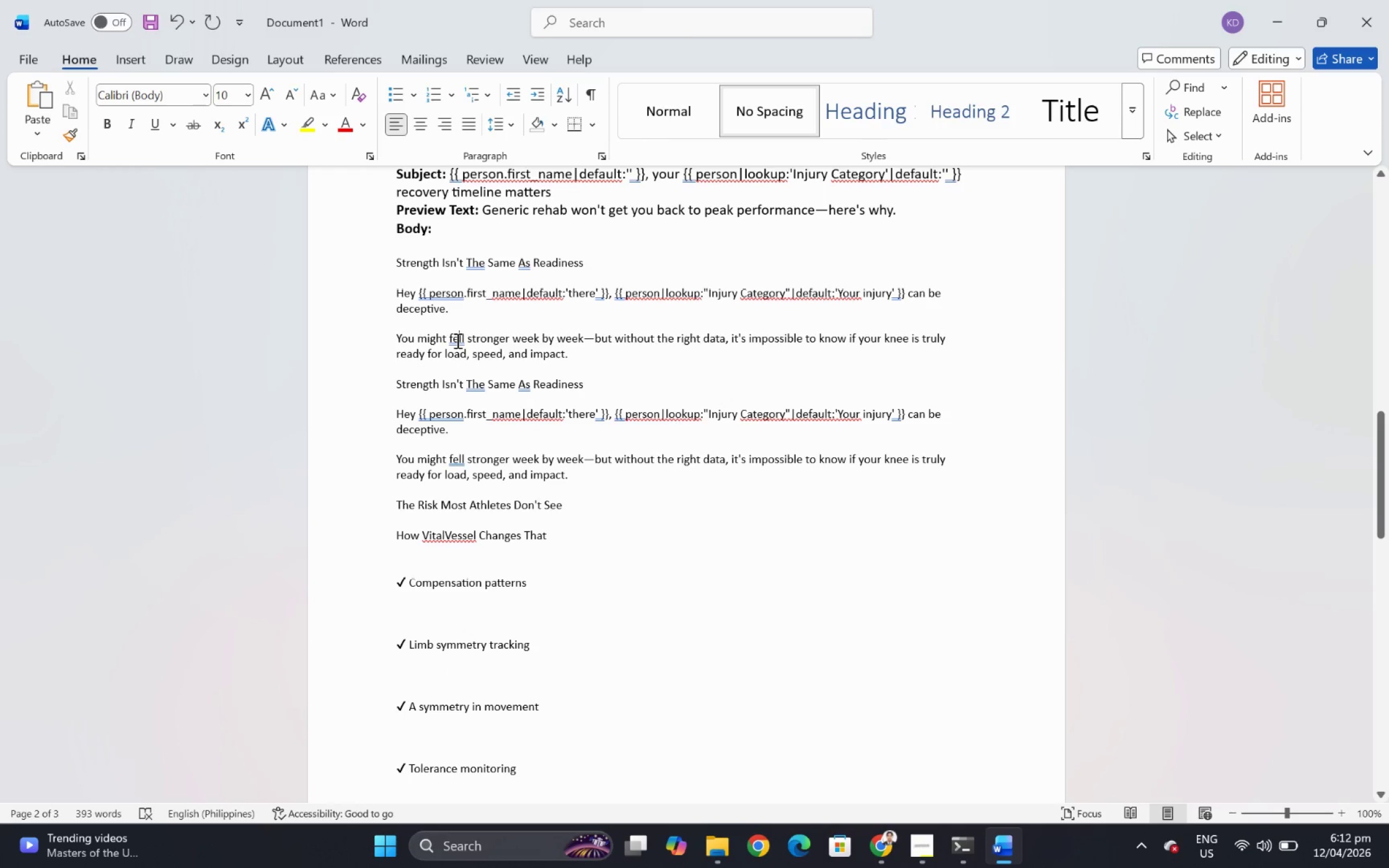 
right_click([456, 340])
 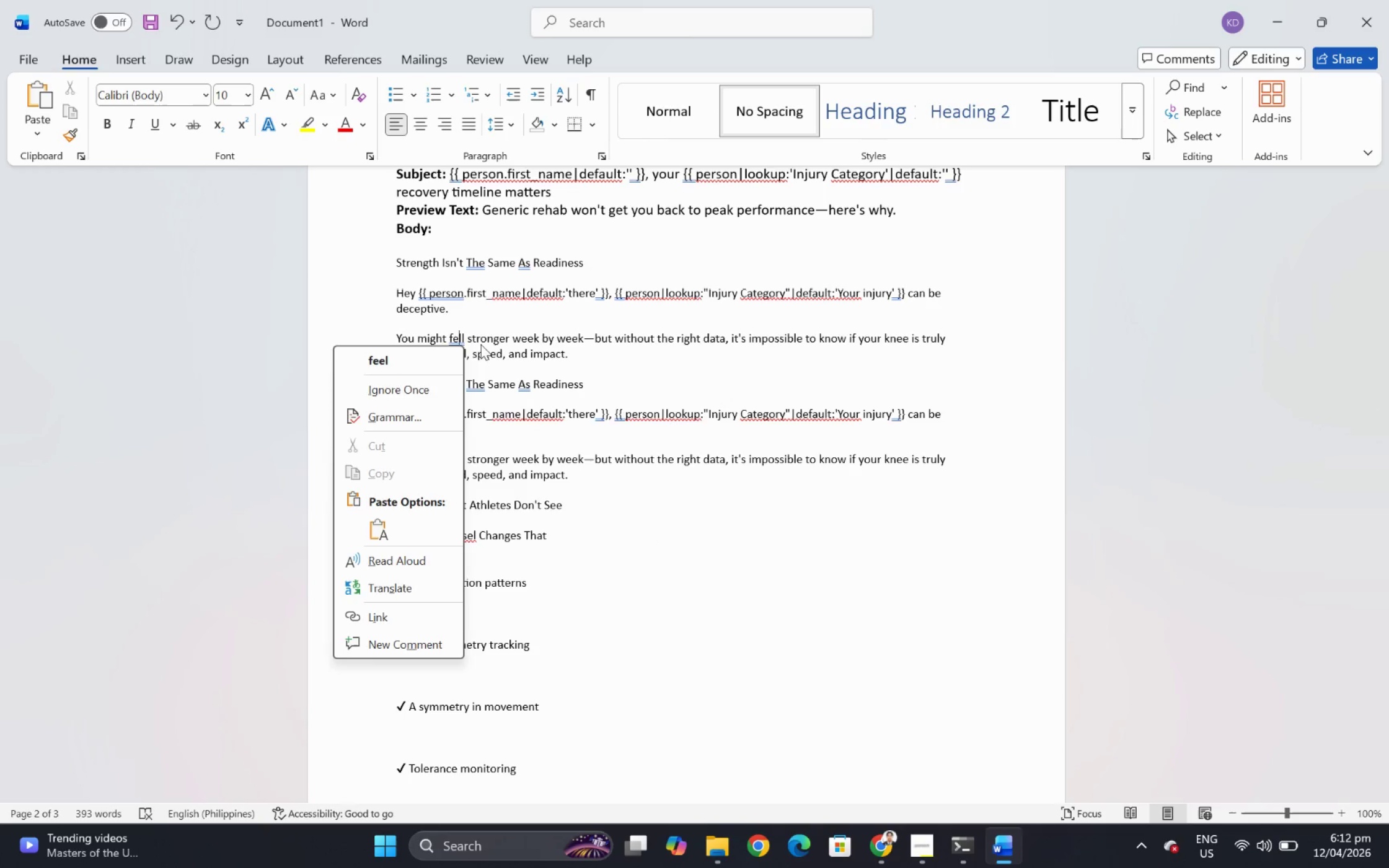 
left_click([569, 347])
 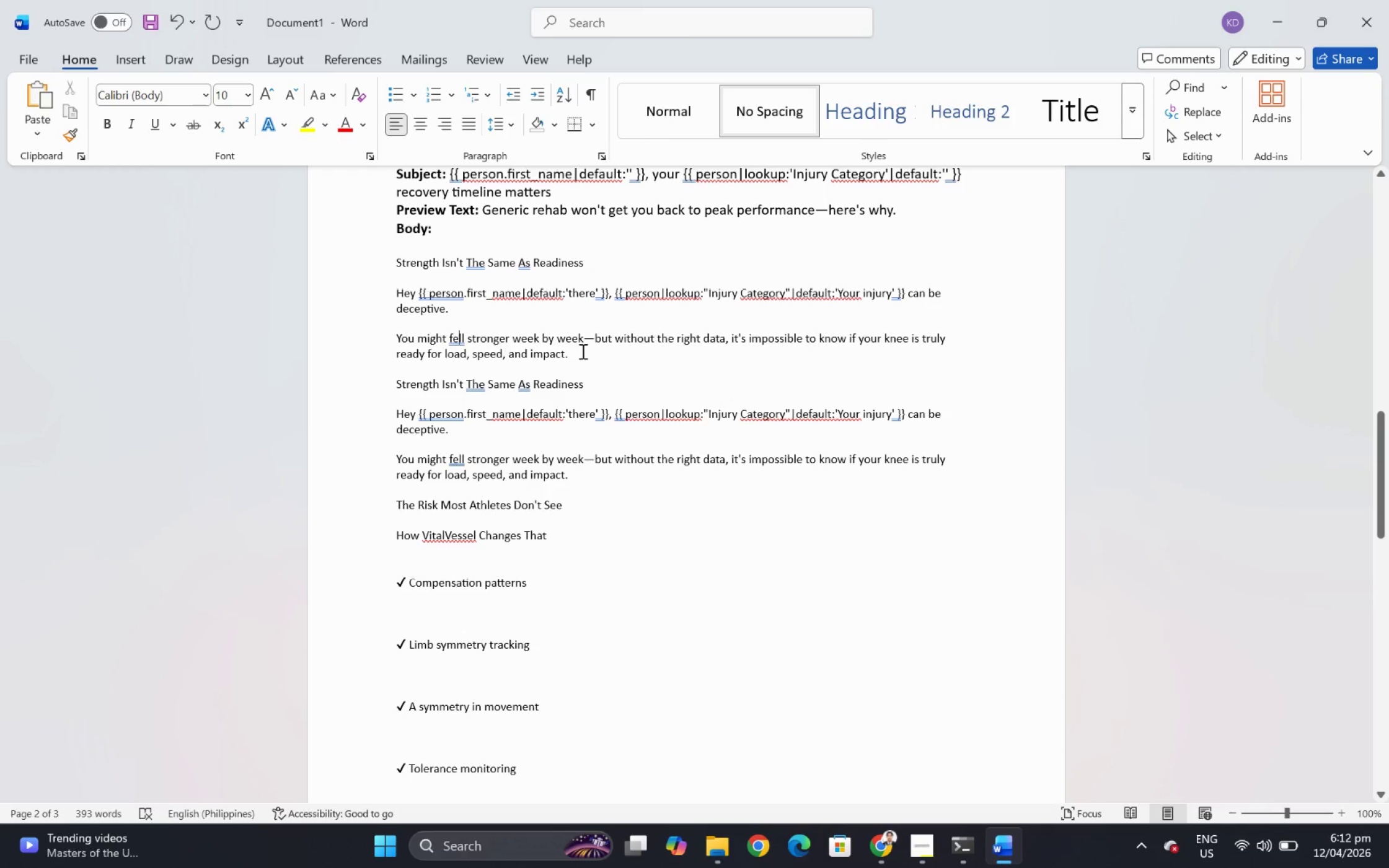 
left_click_drag(start_coordinate=[581, 351], to_coordinate=[394, 265])
 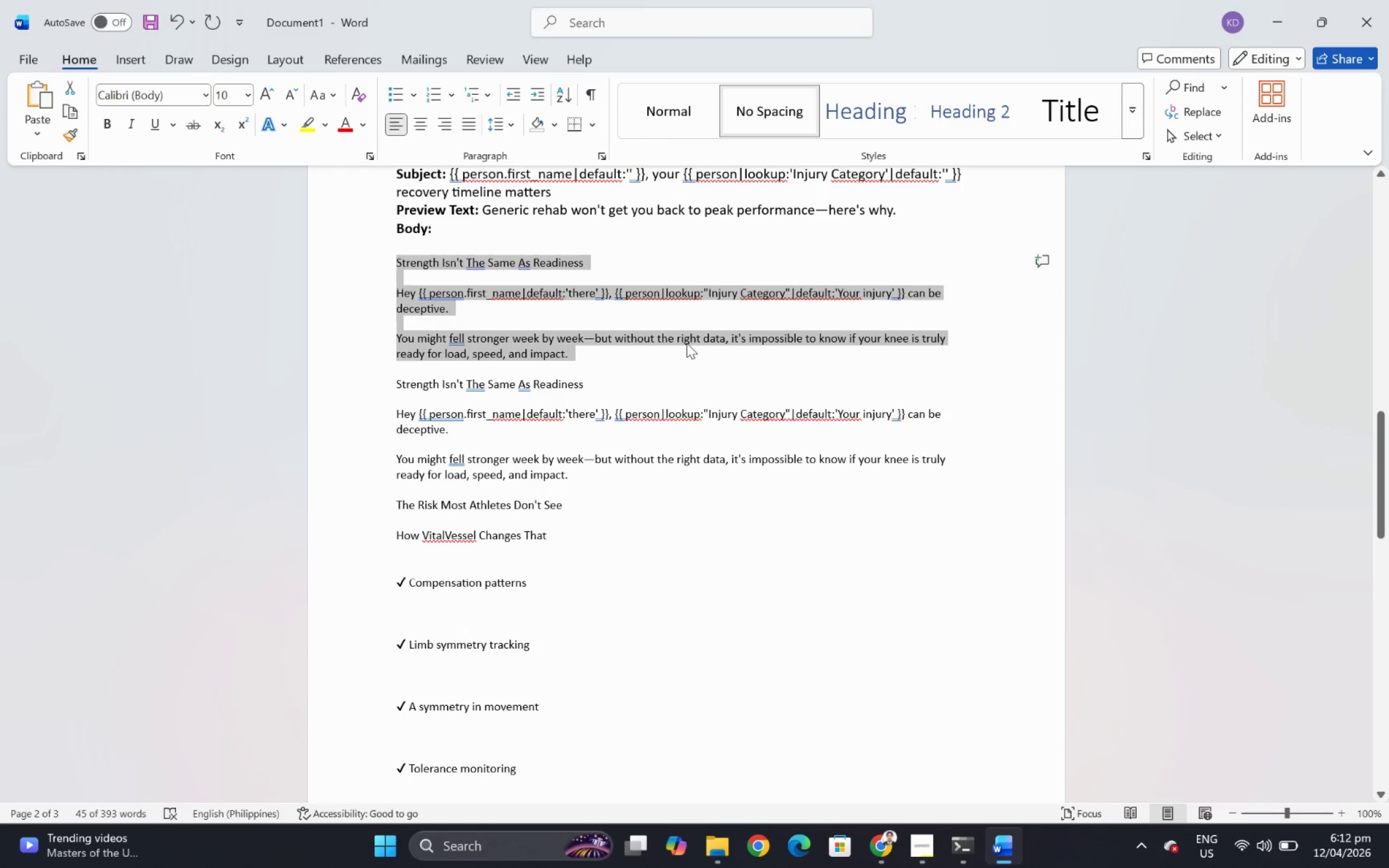 
key(Backspace)
 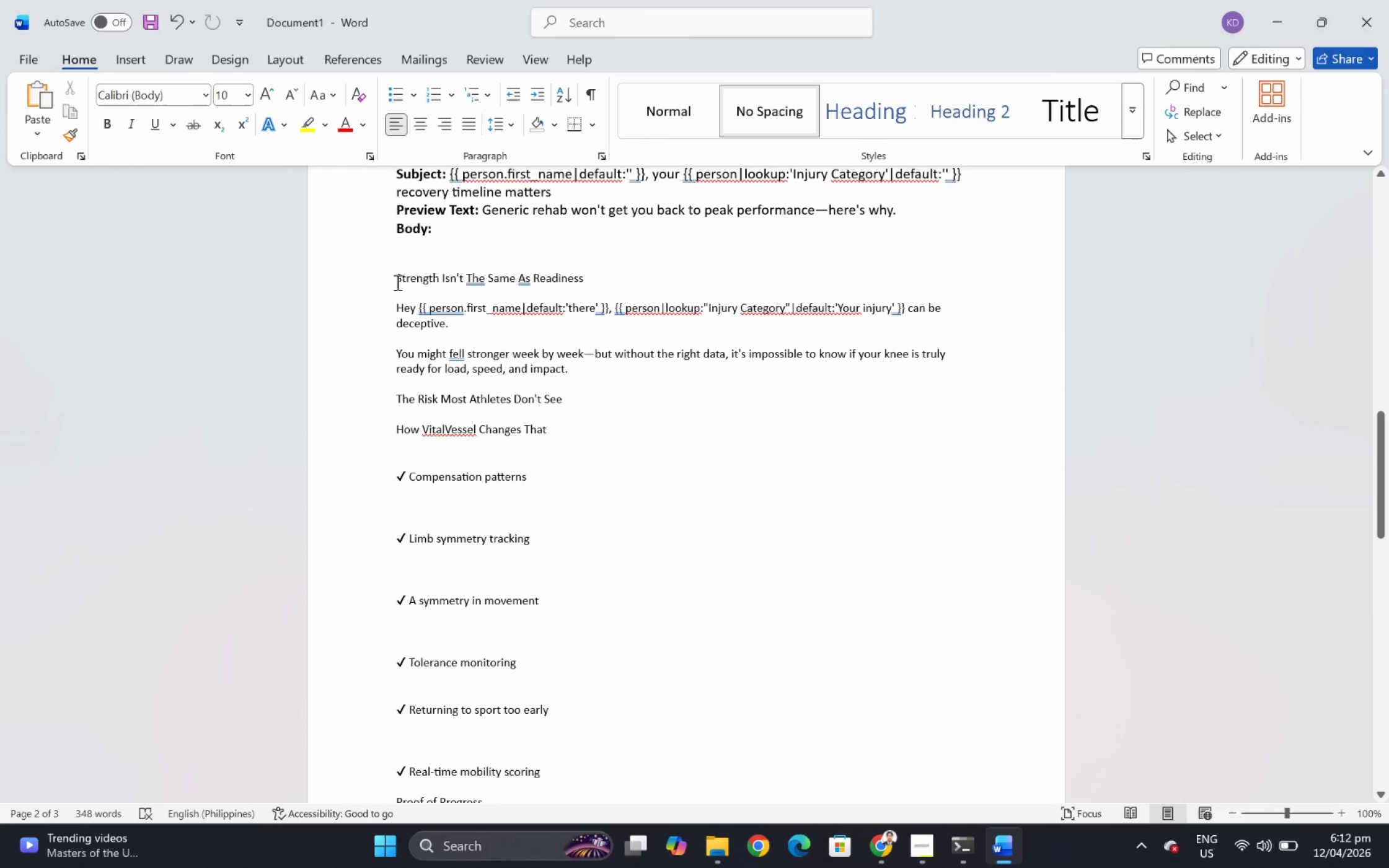 
left_click([396, 281])
 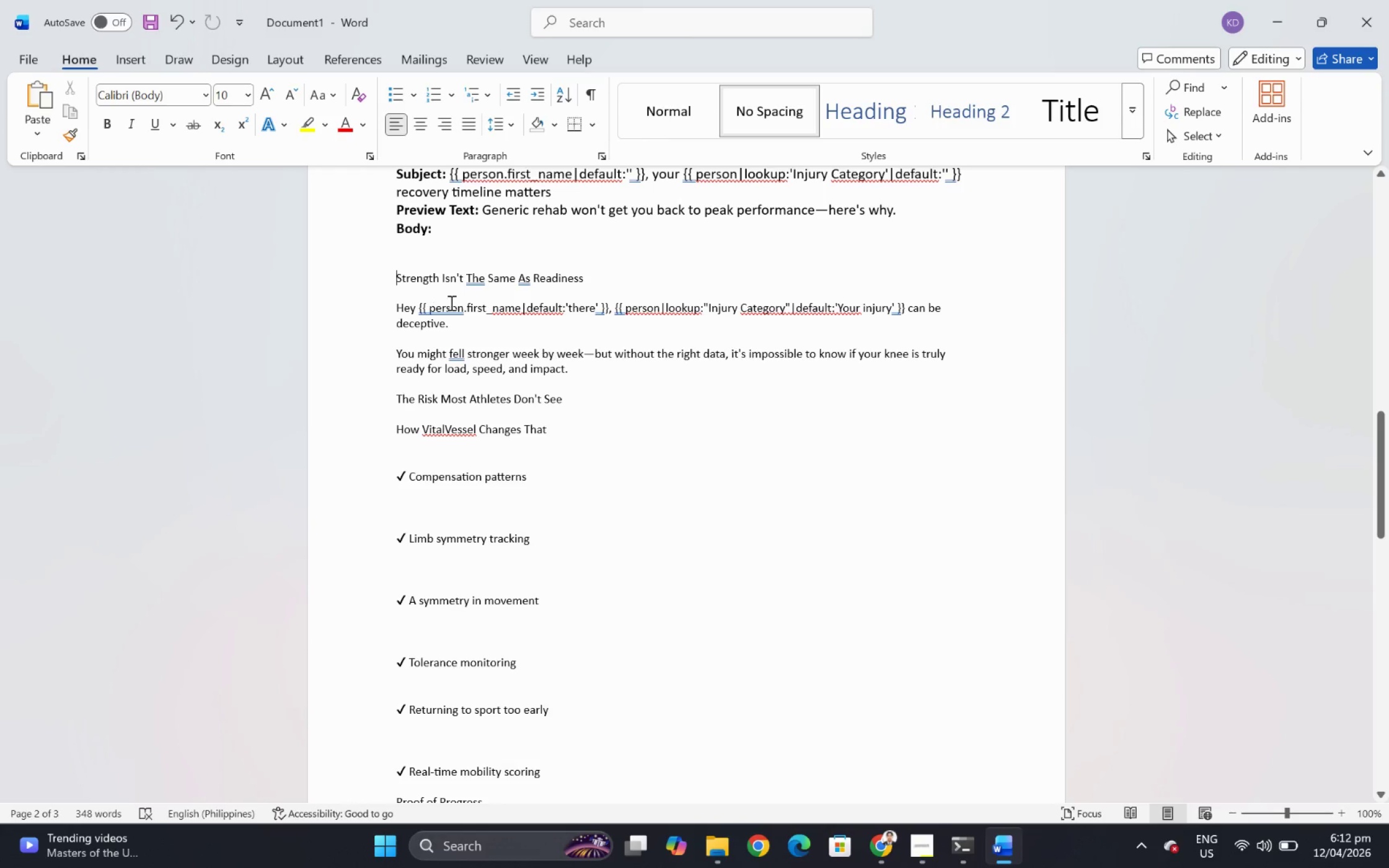 
key(Backspace)
 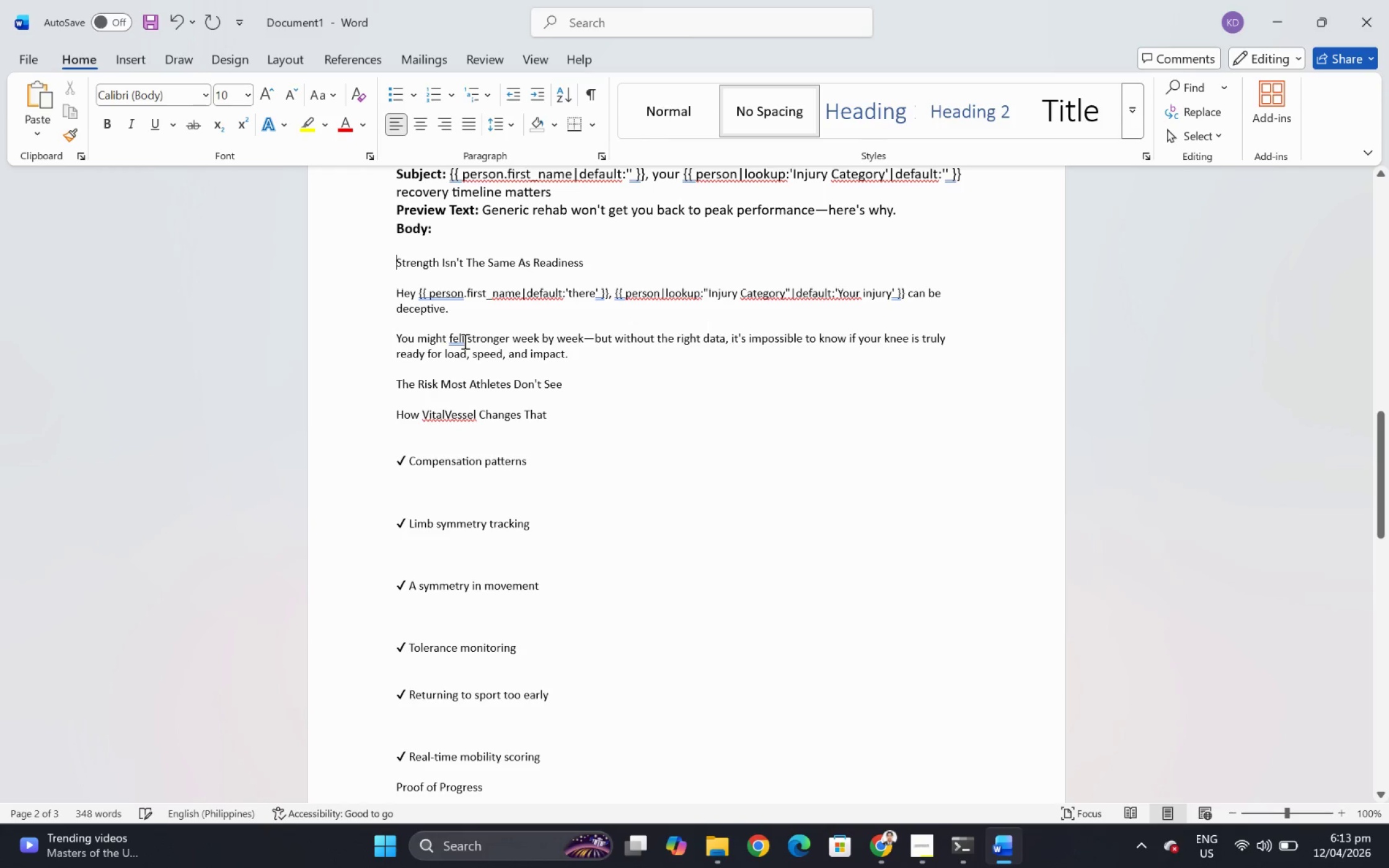 
left_click([457, 341])
 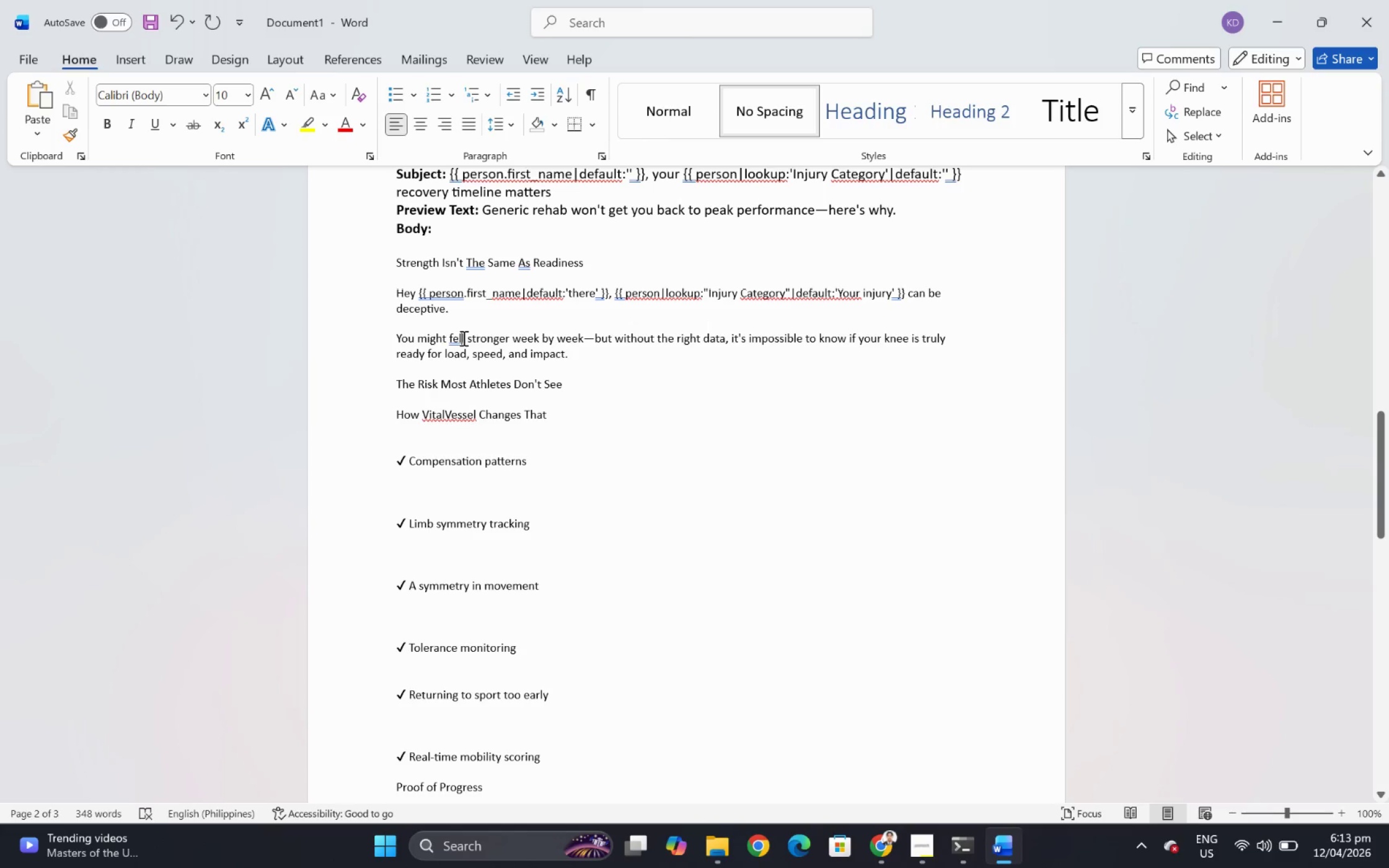 
key(Backspace)
 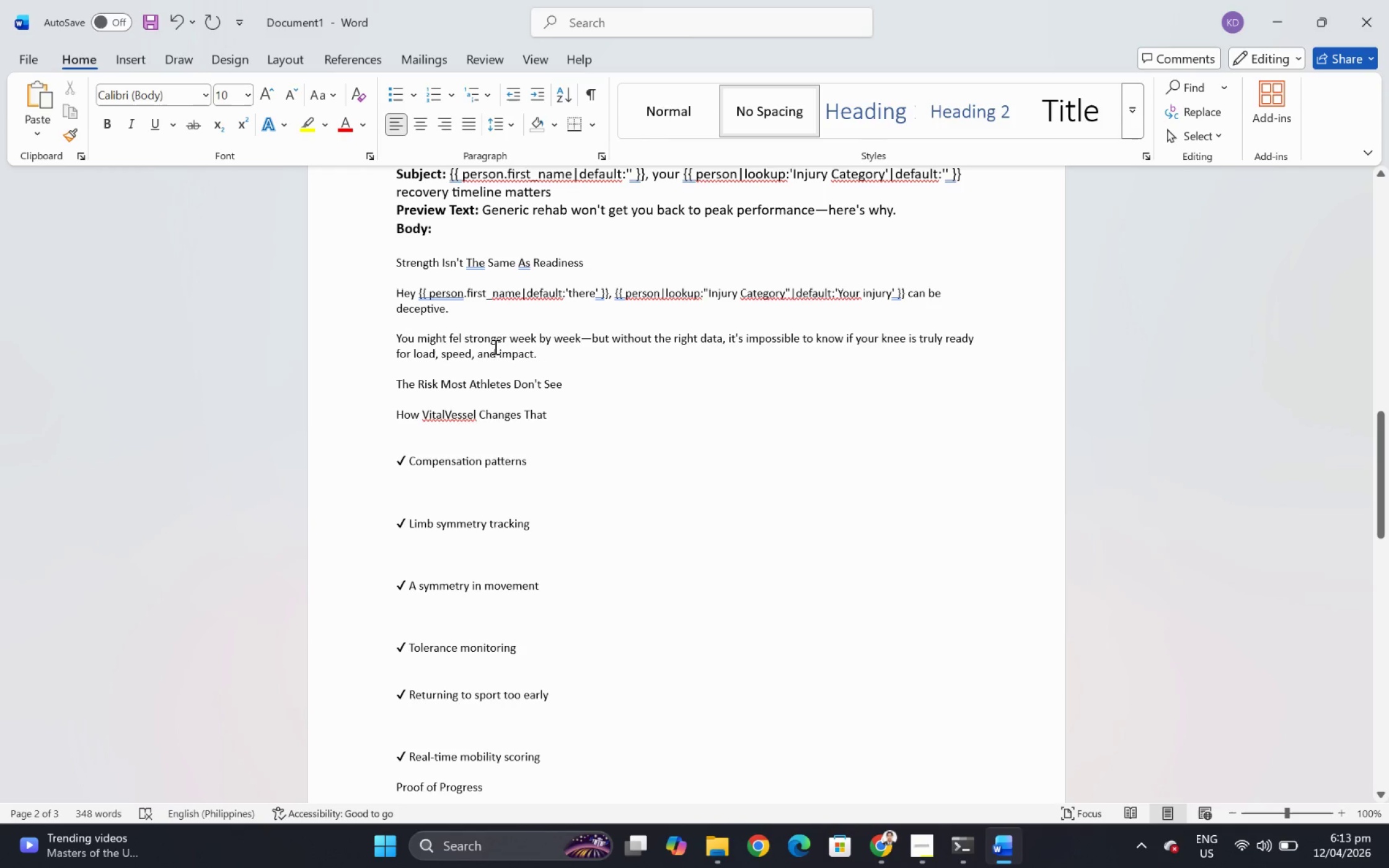 
key(E)
 